 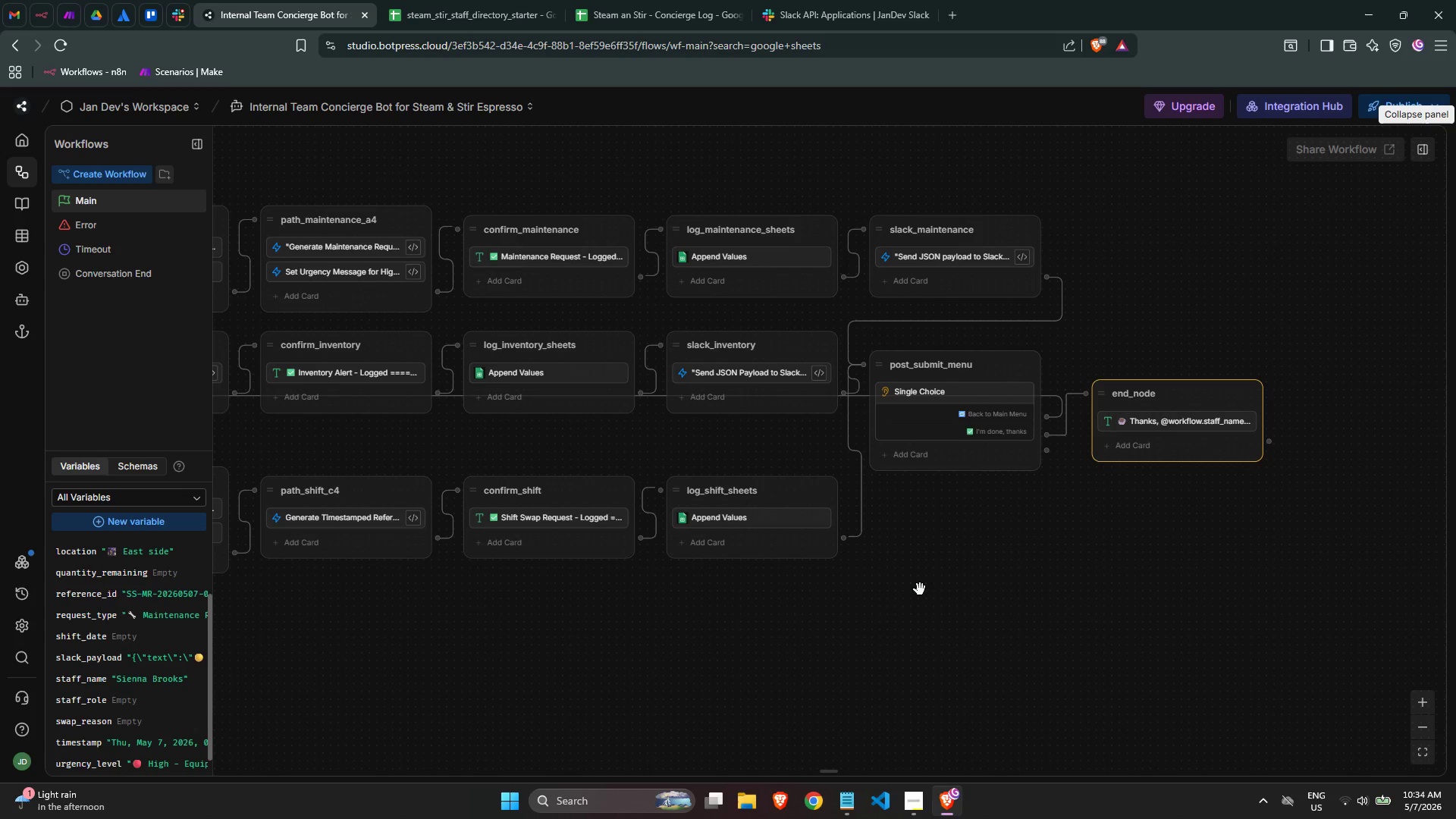 
left_click([1419, 160])
 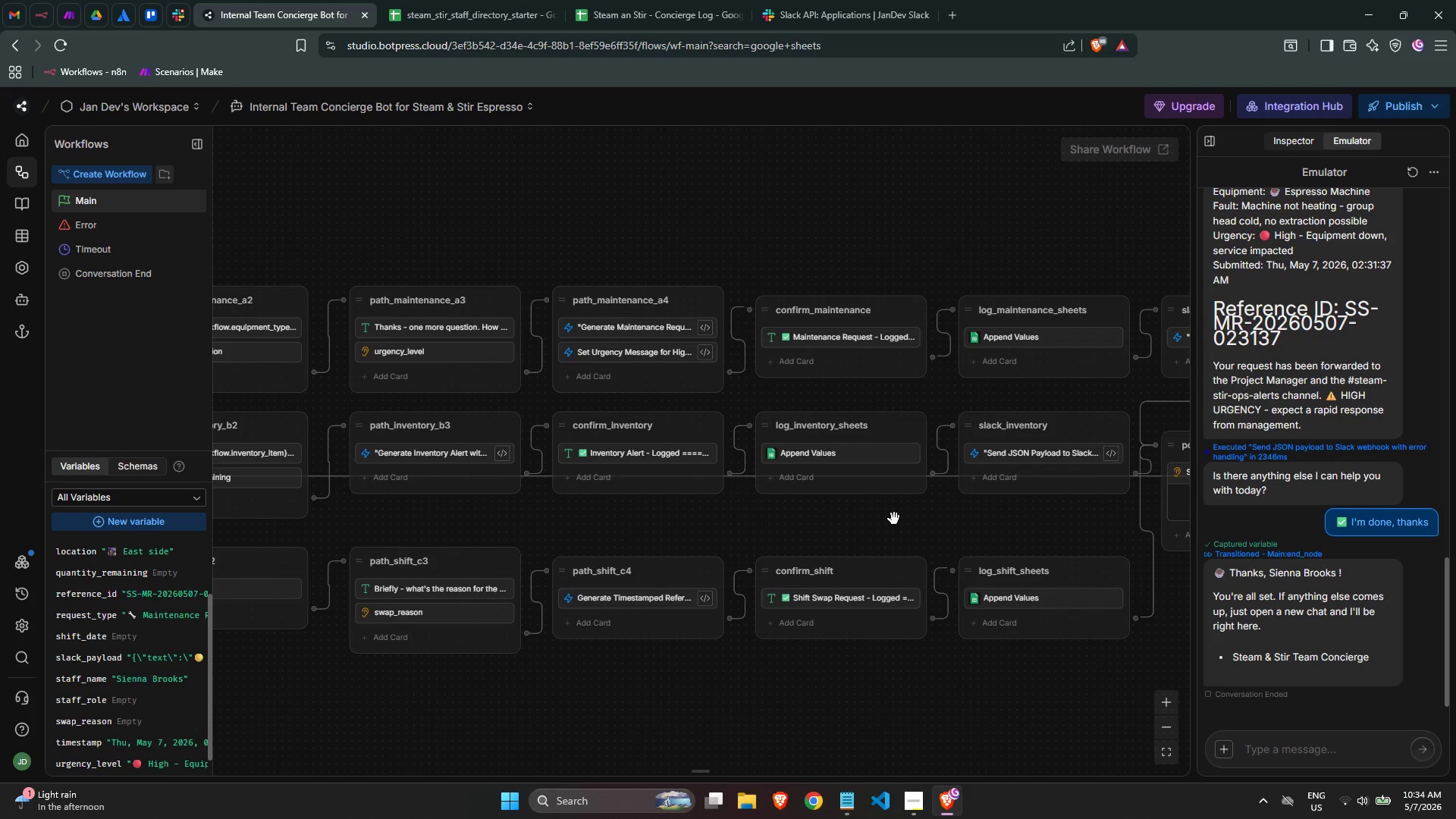 
left_click([829, 531])
 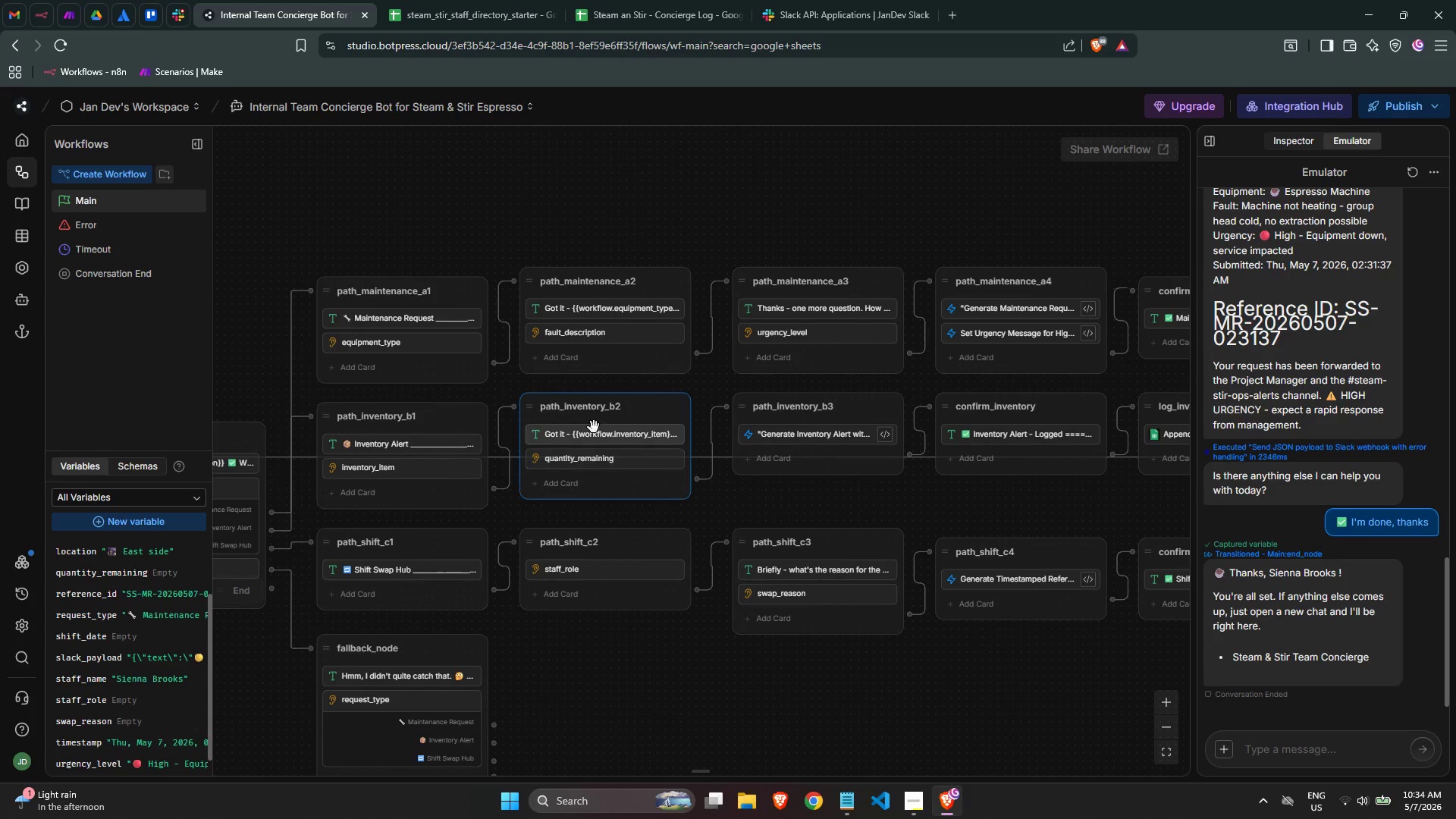 
left_click([590, 432])
 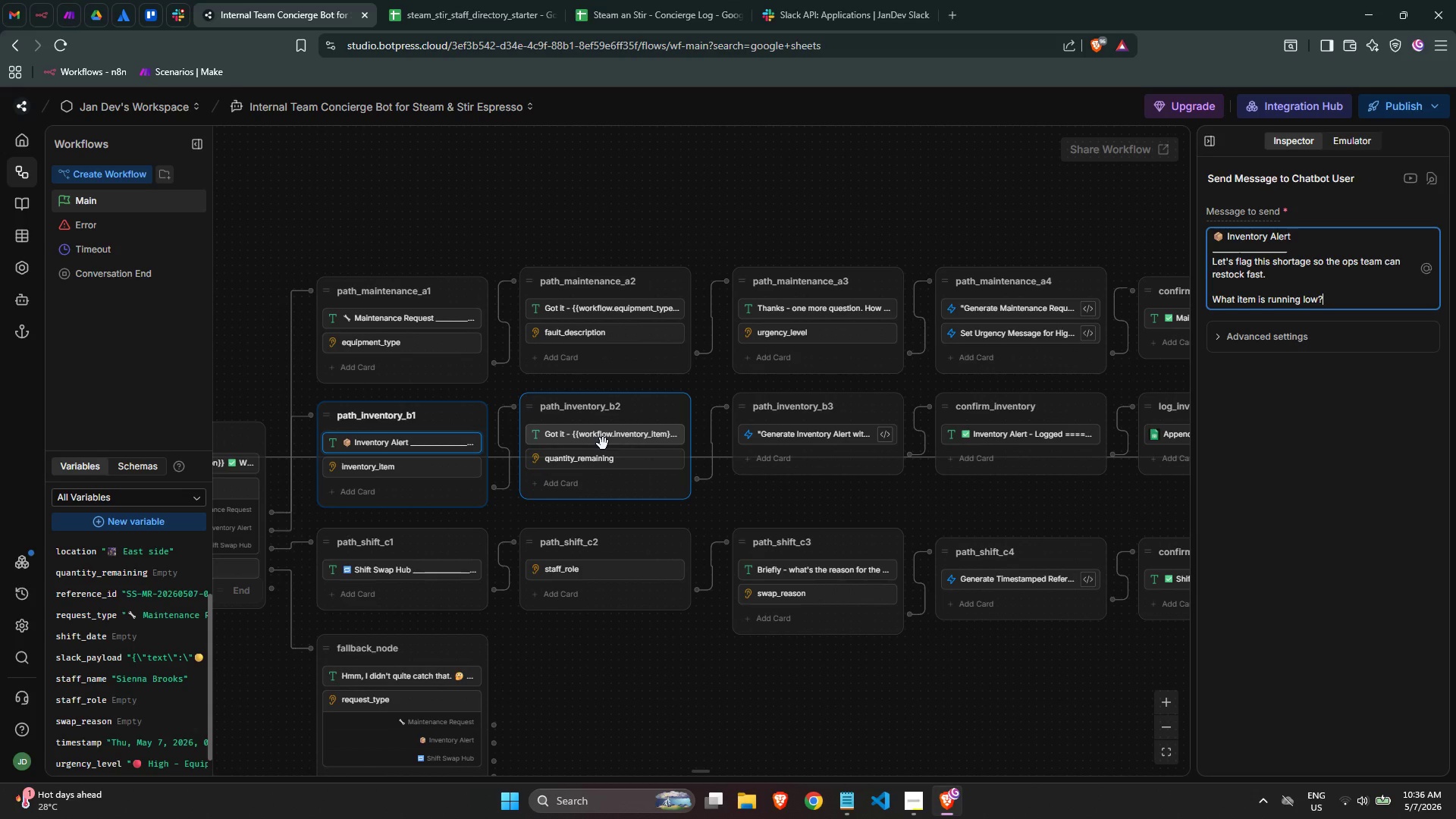 
wait(85.2)
 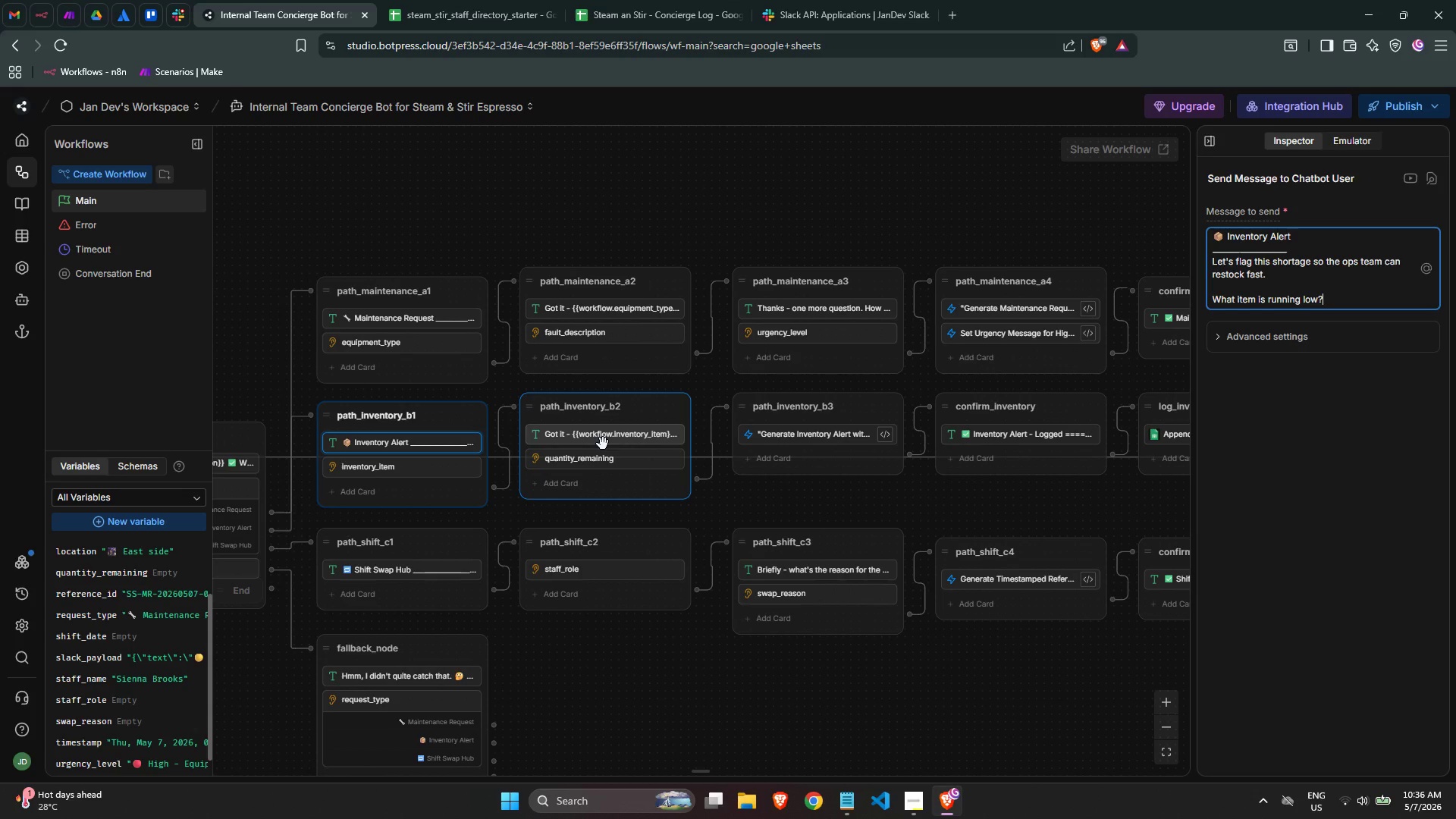 
left_click([585, 439])
 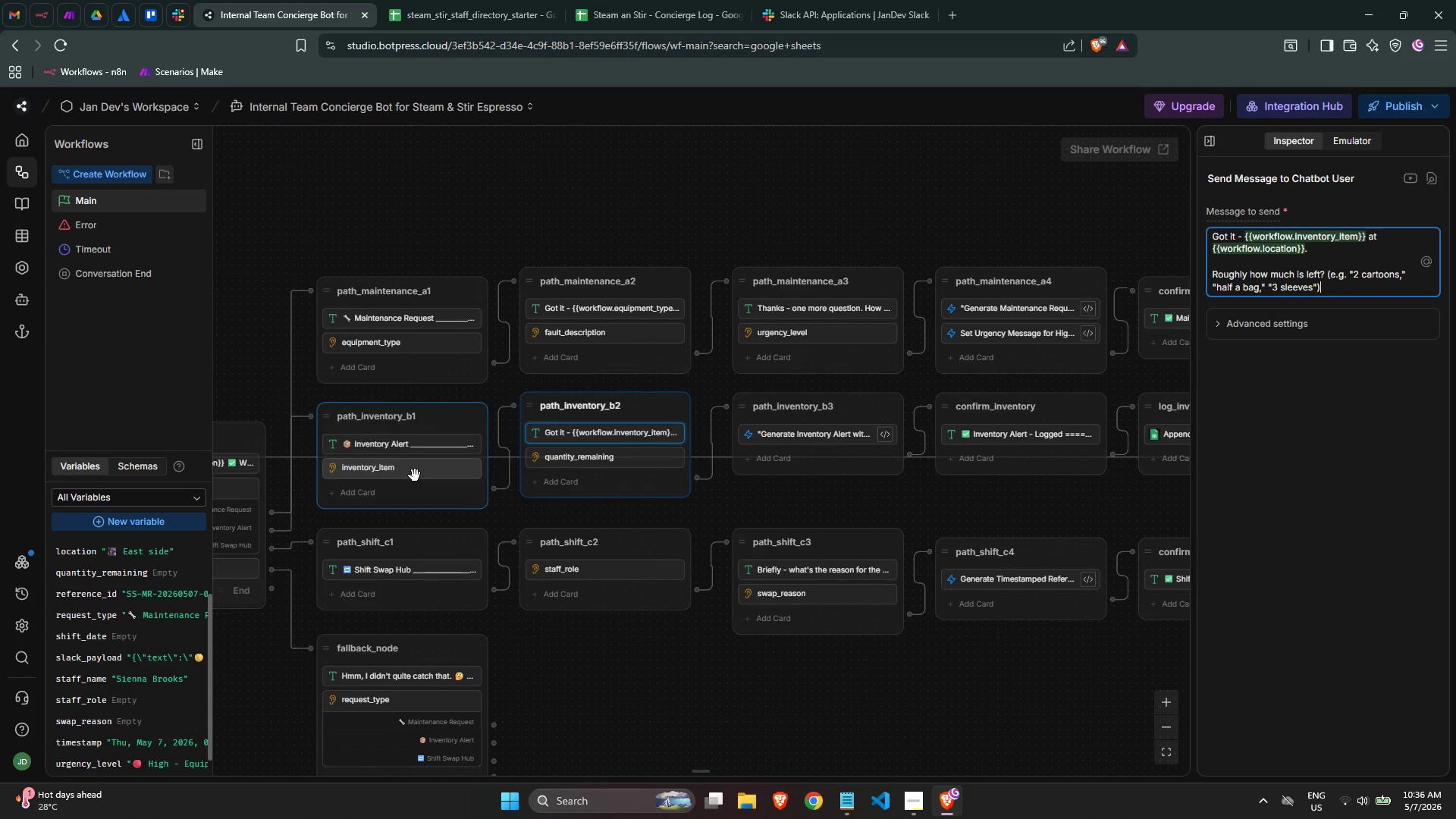 
left_click([415, 475])
 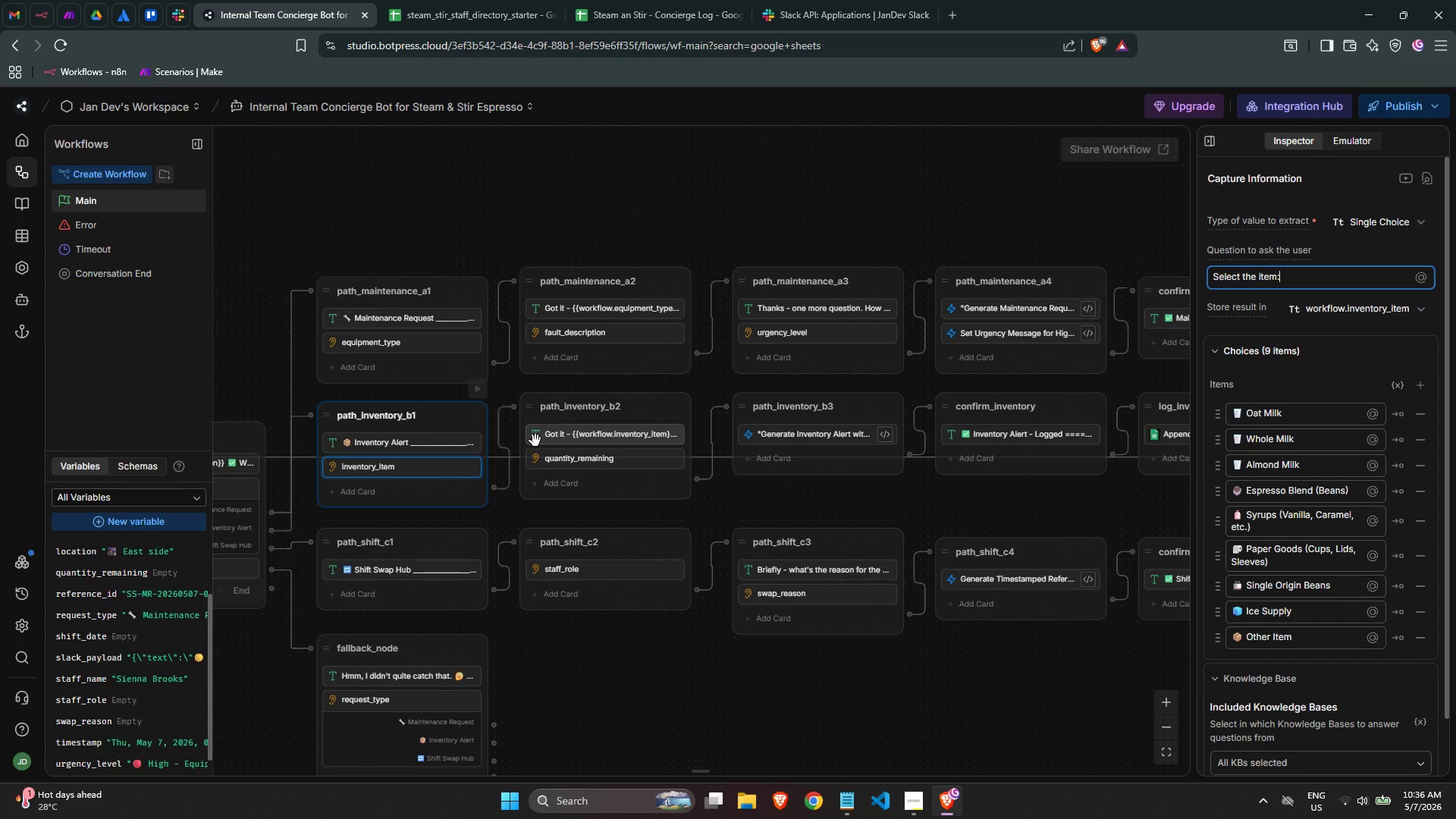 
left_click([601, 434])
 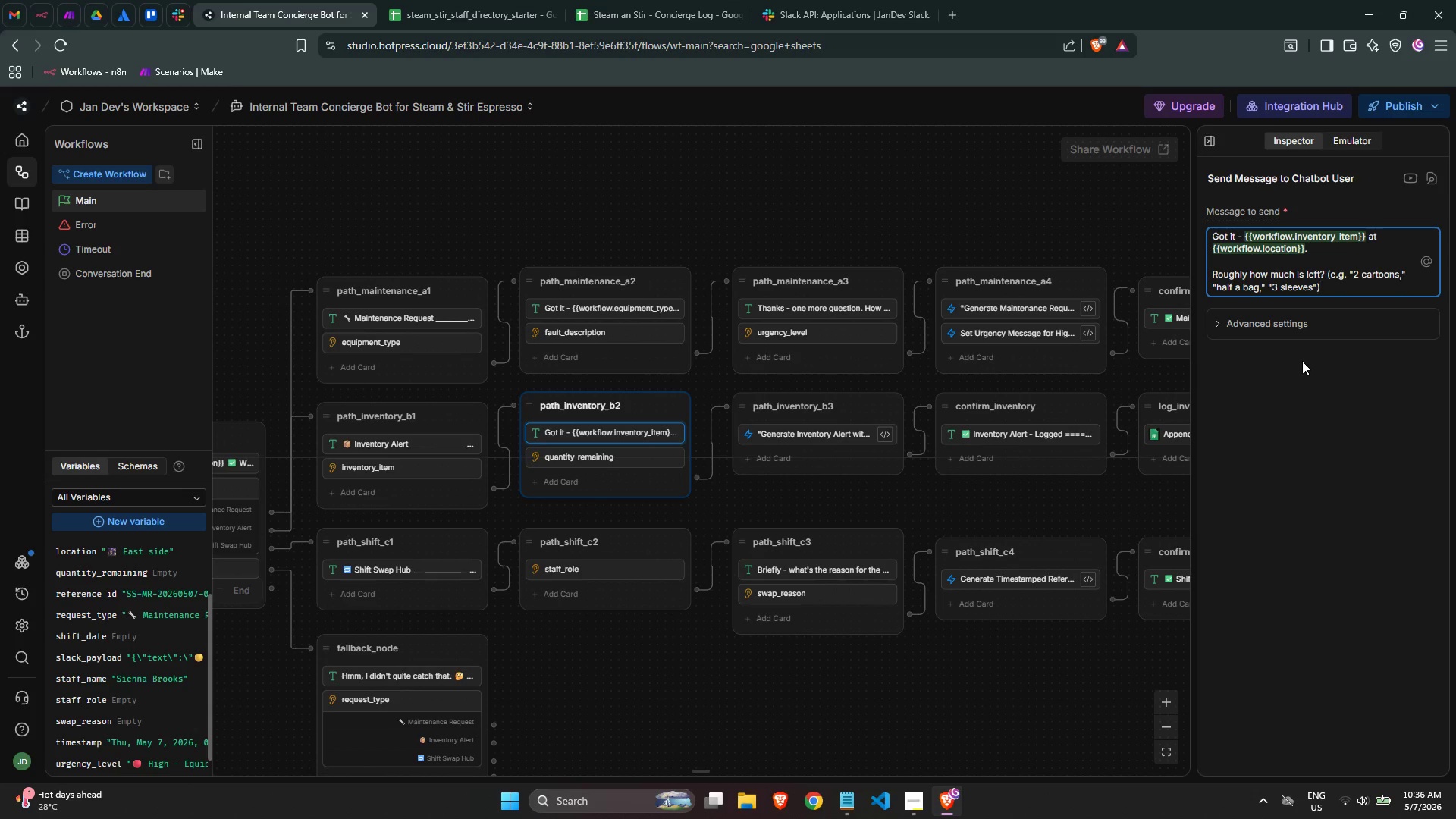 
wait(38.58)
 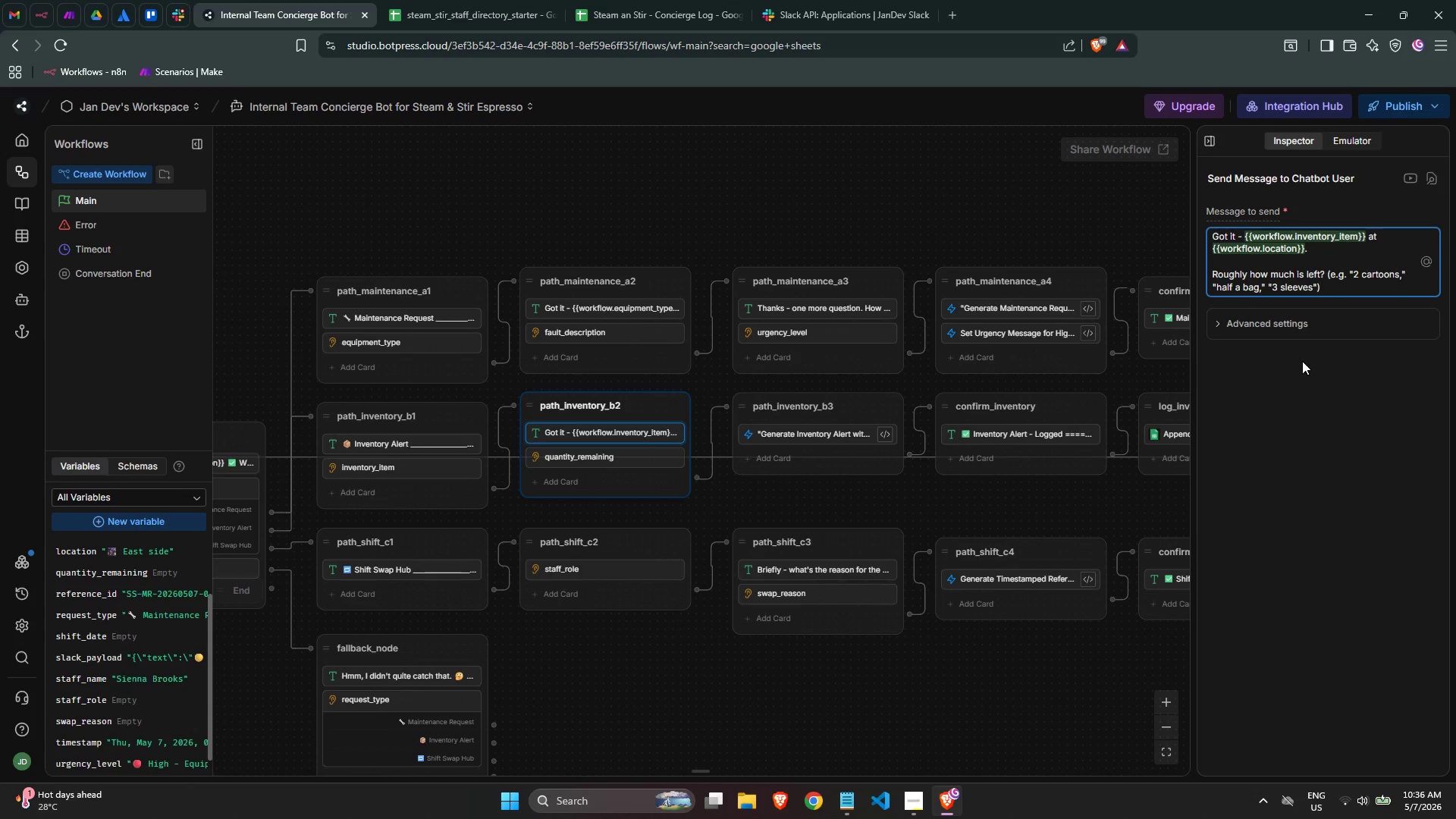 
left_click([814, 435])
 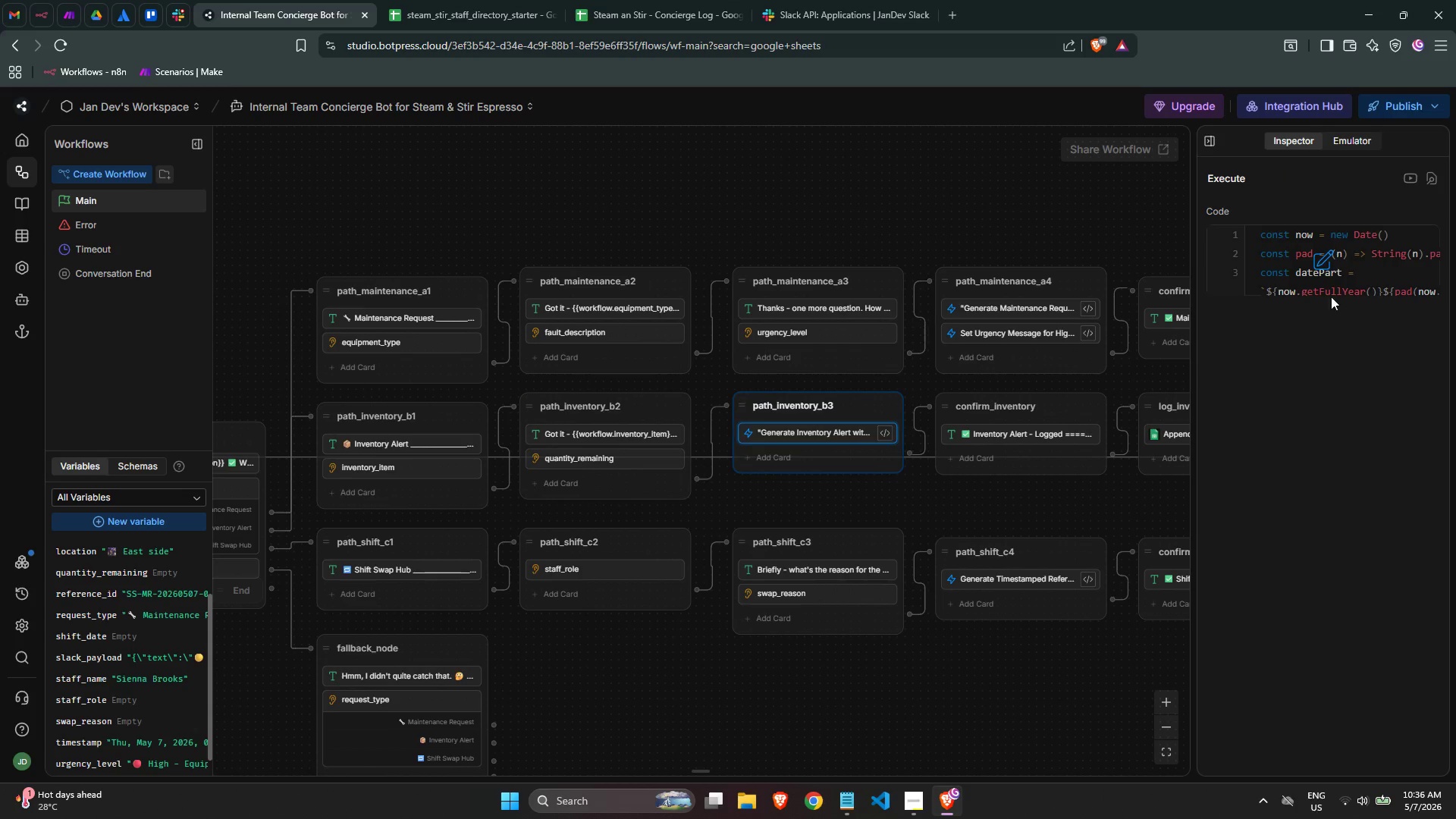 
left_click([1331, 278])
 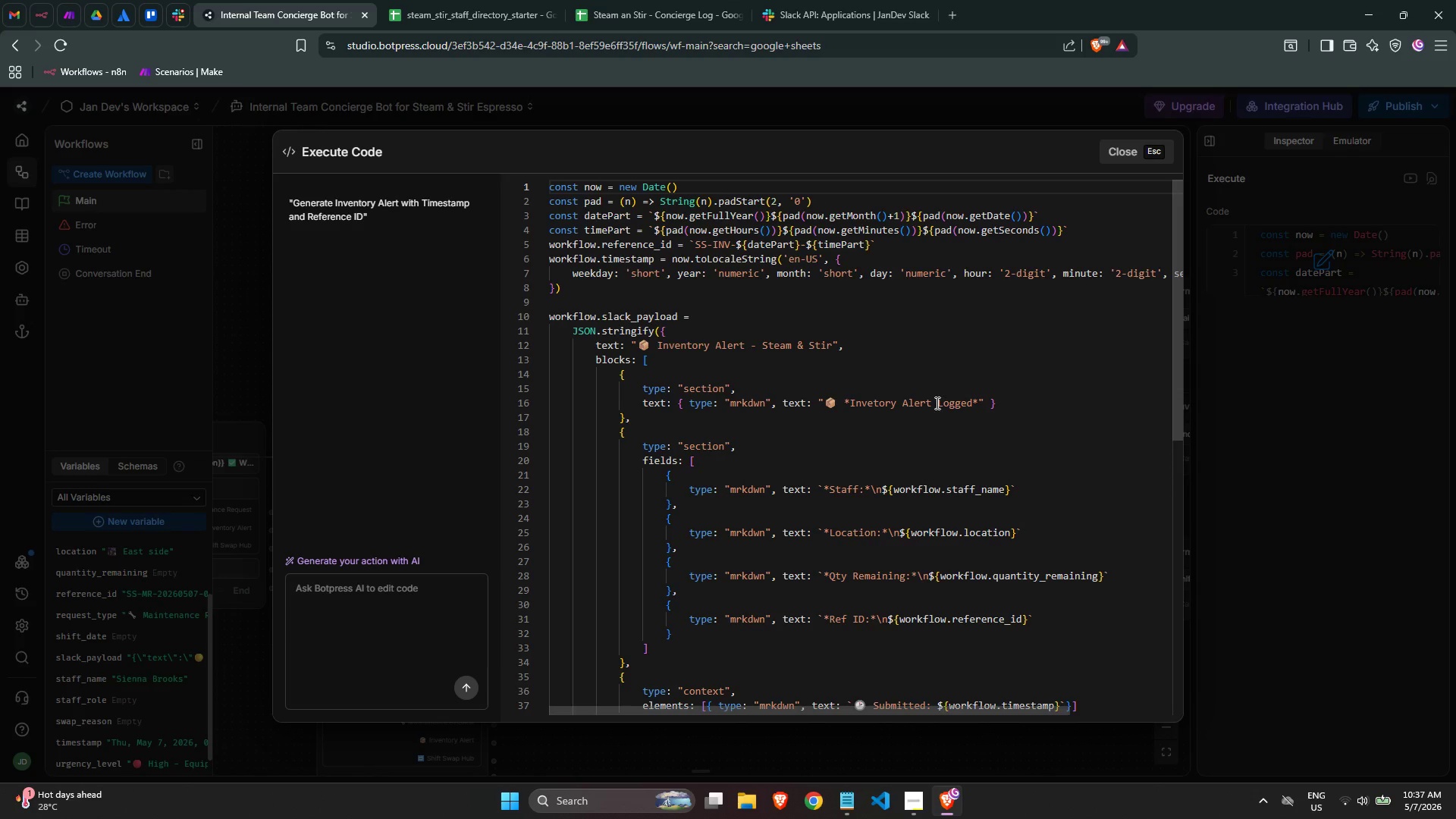 
scroll: coordinate [936, 403], scroll_direction: down, amount: 4.0
 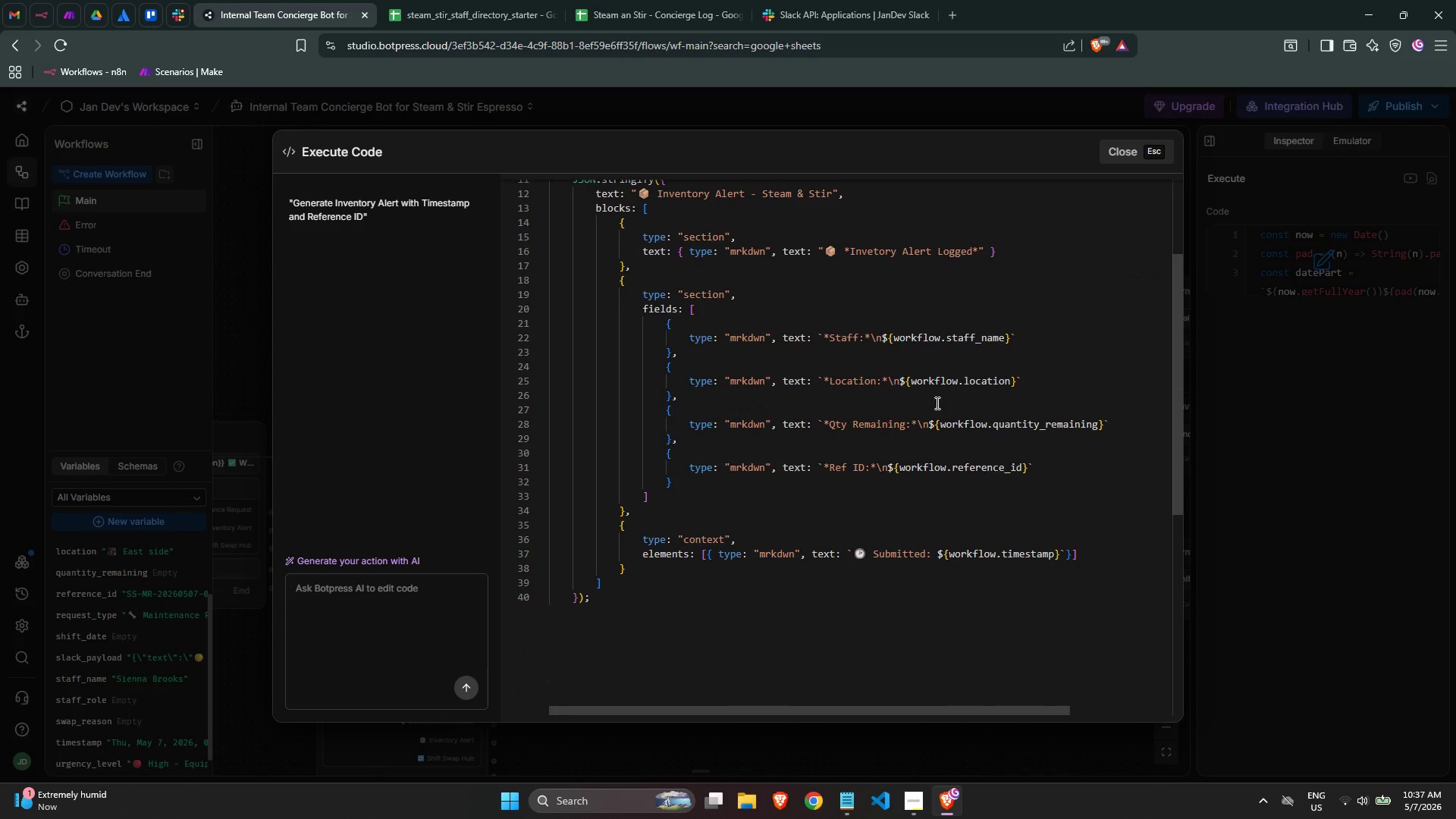 
scroll: coordinate [936, 403], scroll_direction: up, amount: 6.0
 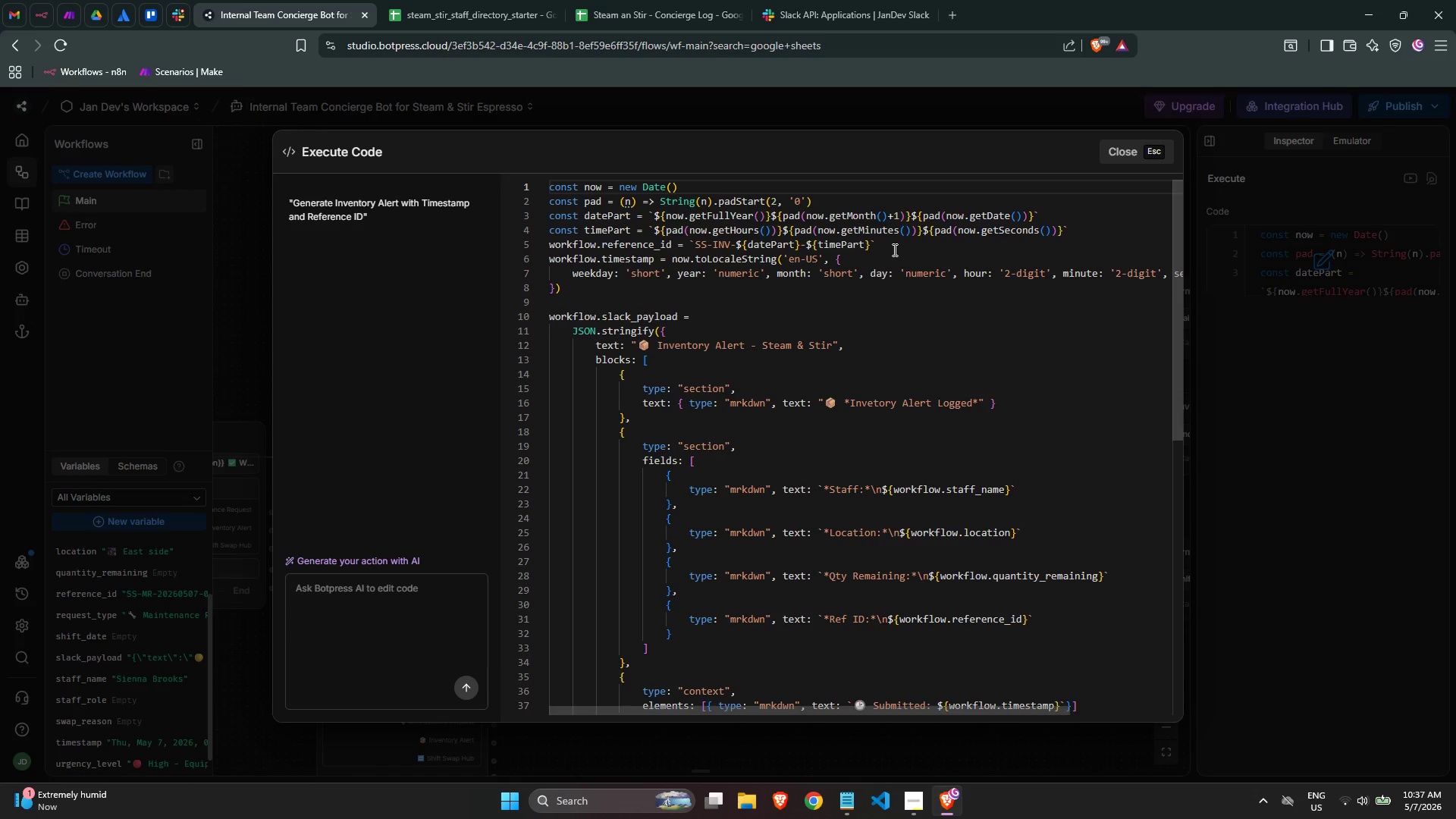 
left_click([899, 246])
 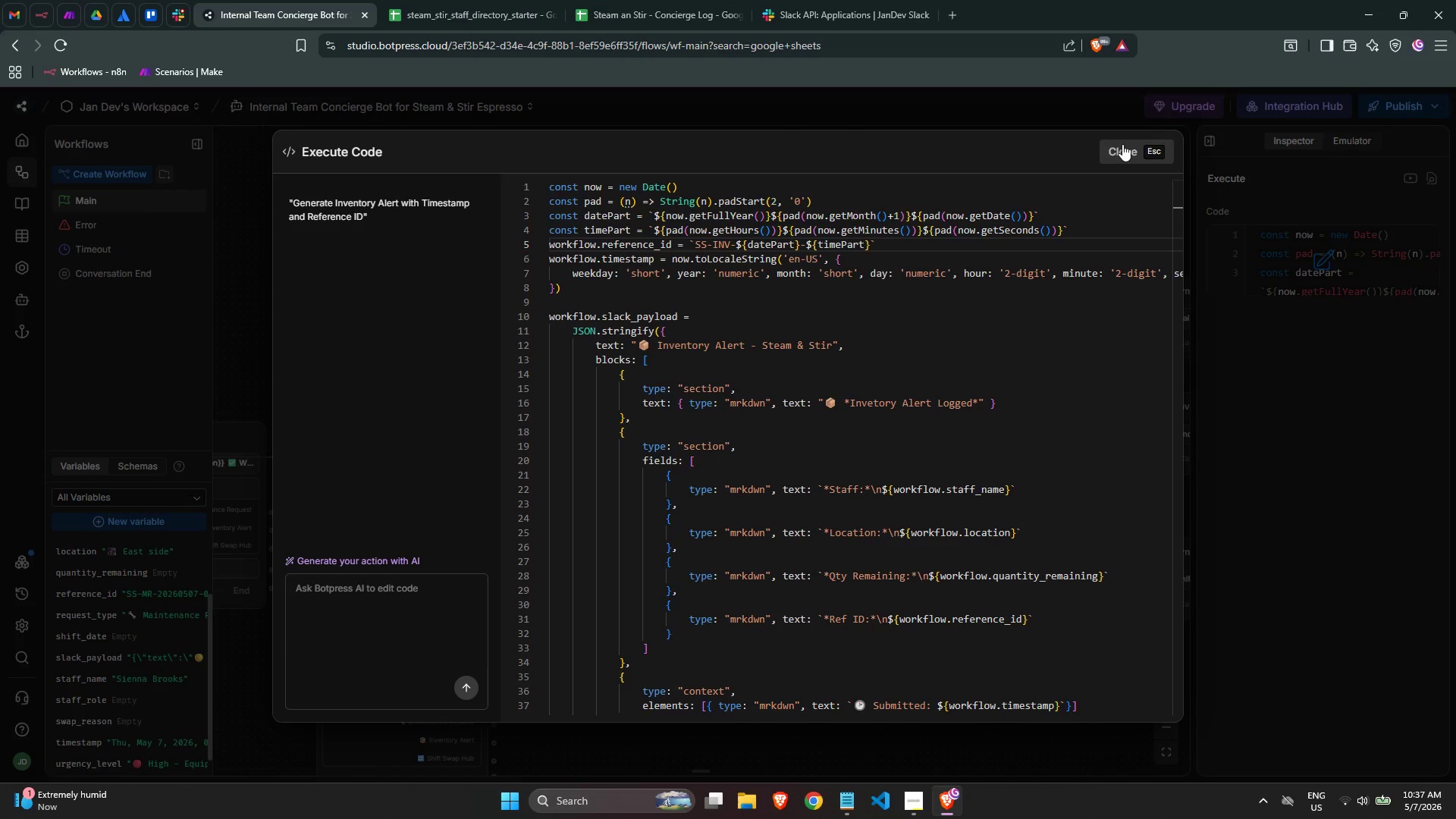 
left_click([1122, 144])
 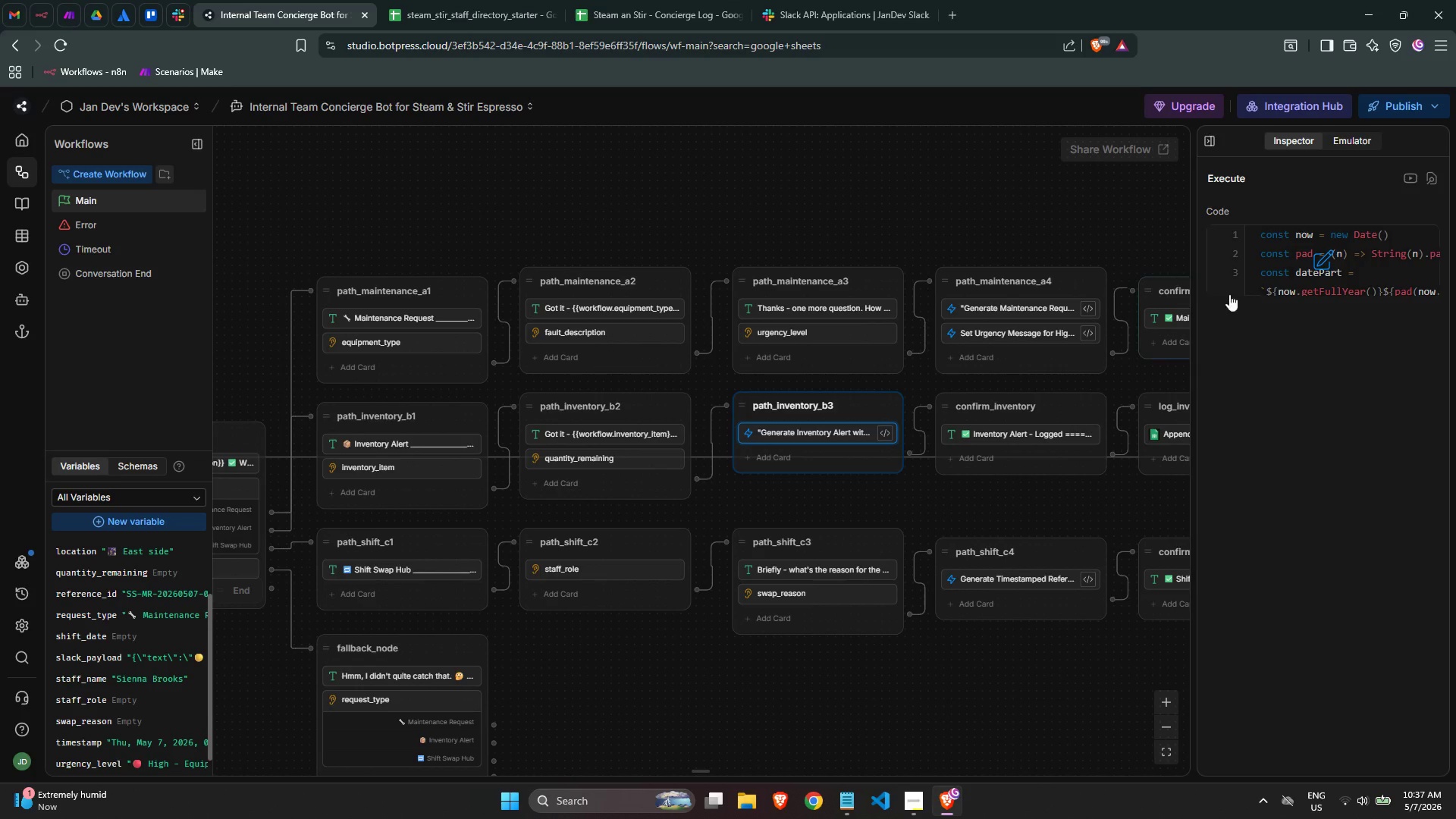 
left_click([1003, 430])
 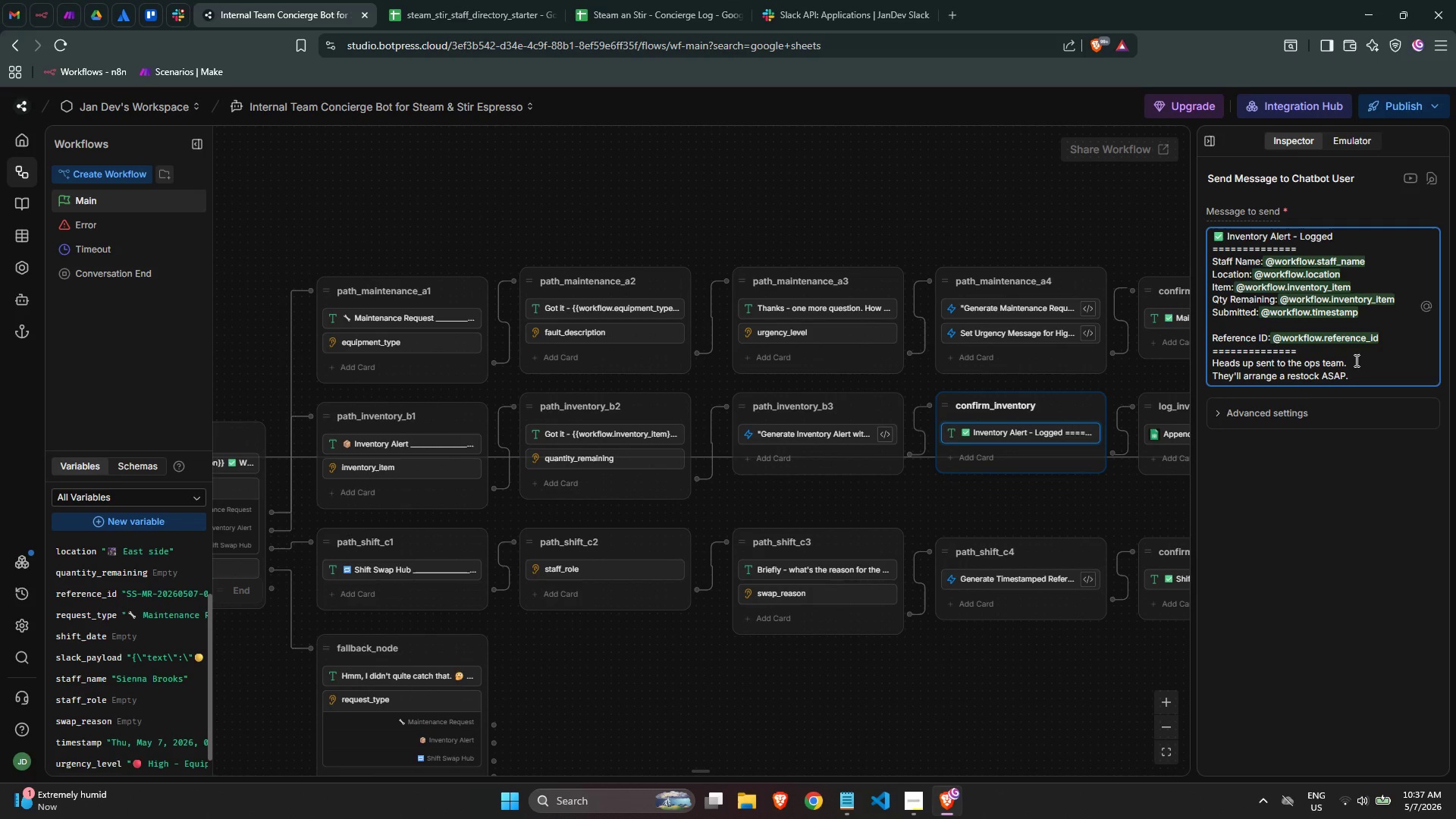 
scroll: coordinate [1355, 360], scroll_direction: down, amount: 2.0
 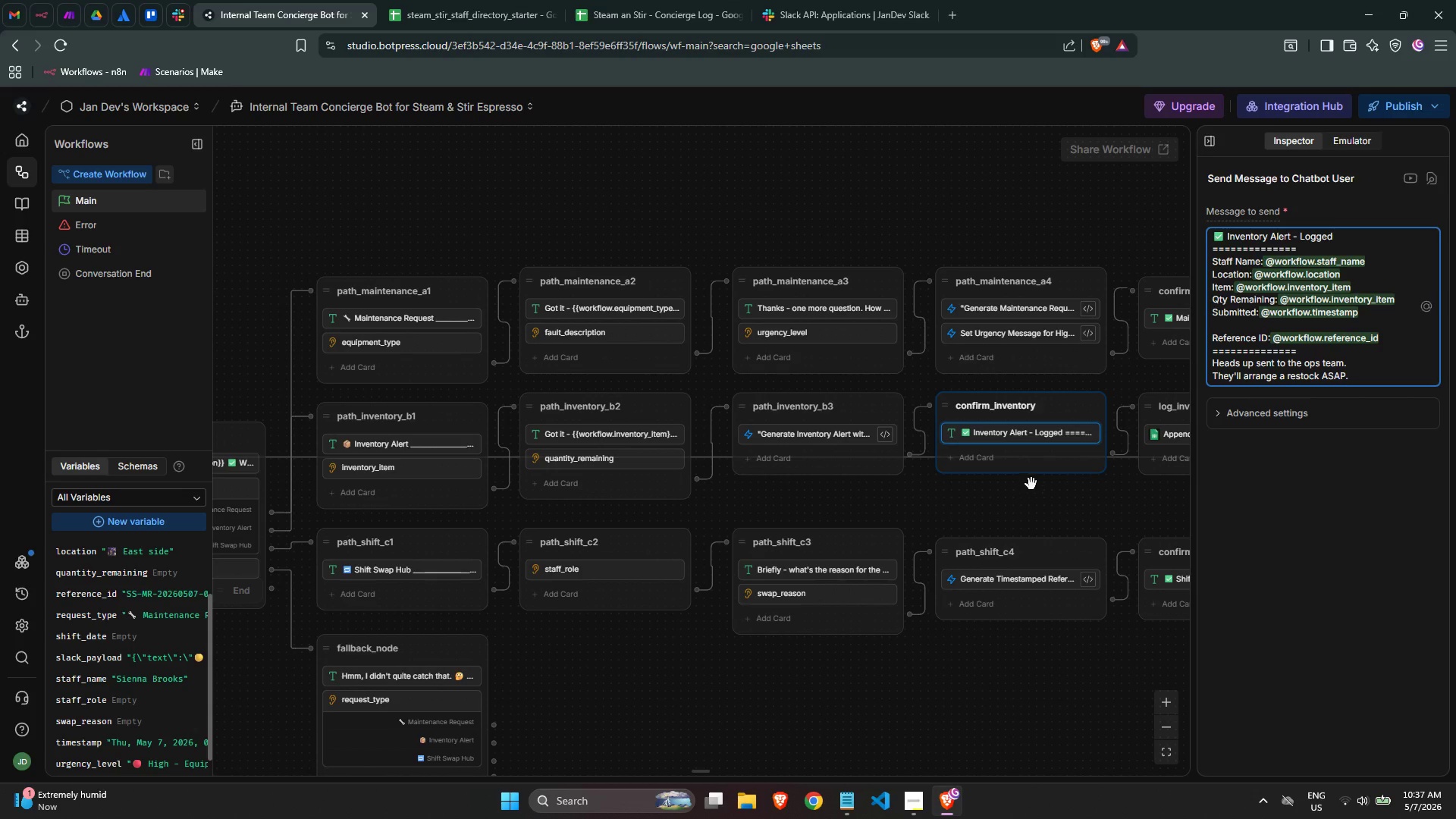 
left_click([1031, 494])
 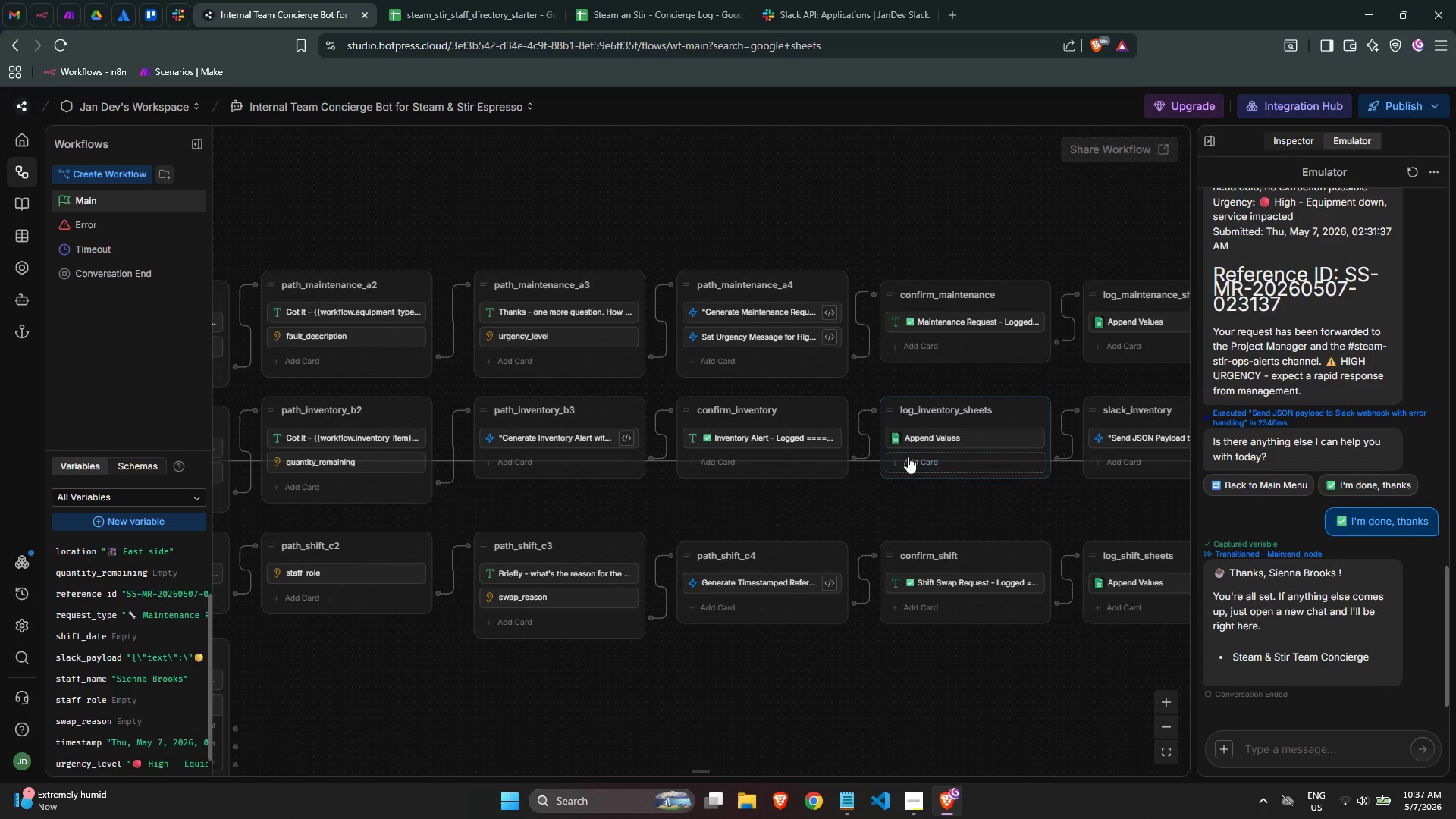 
left_click([939, 440])
 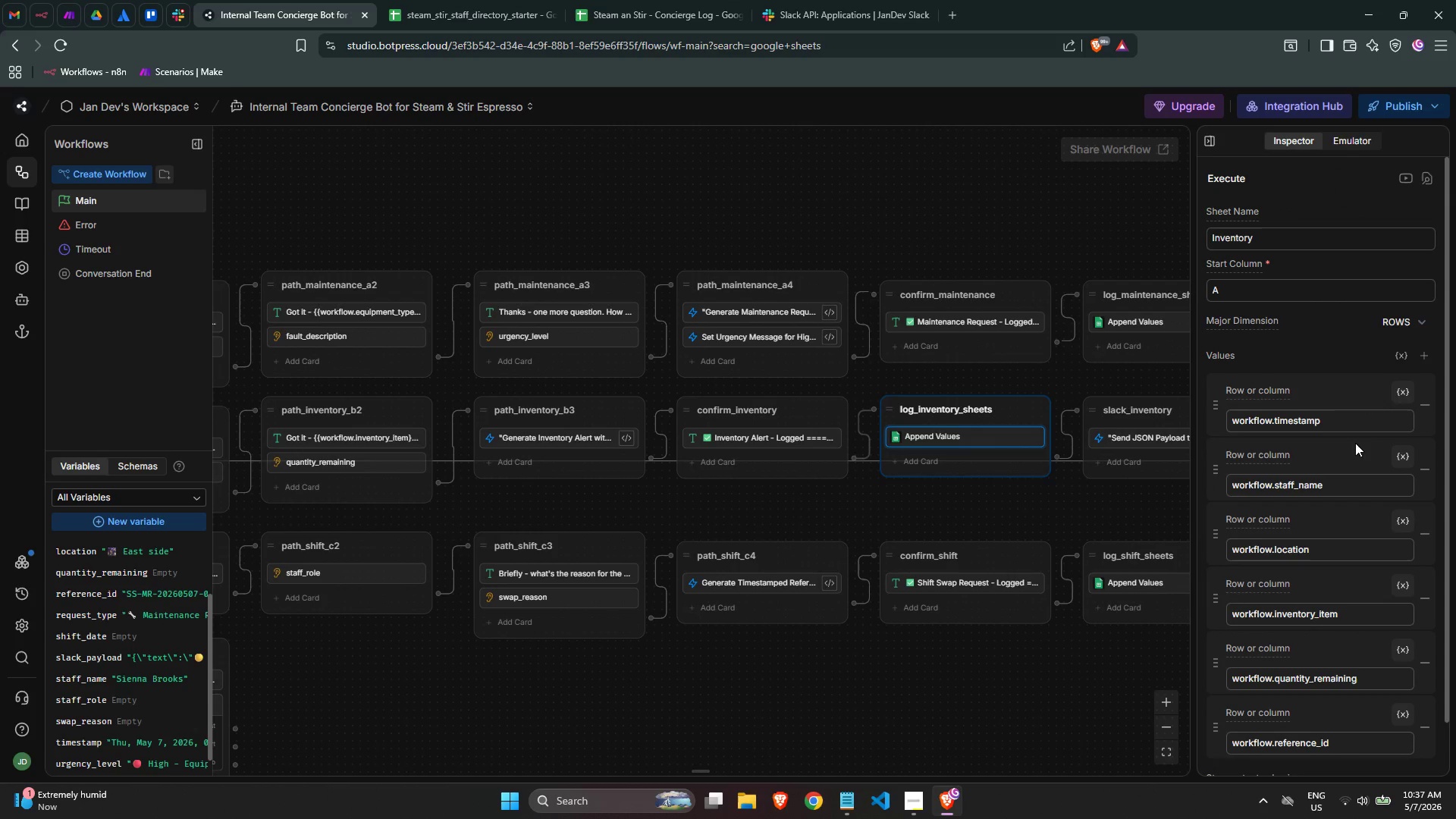 
wait(6.0)
 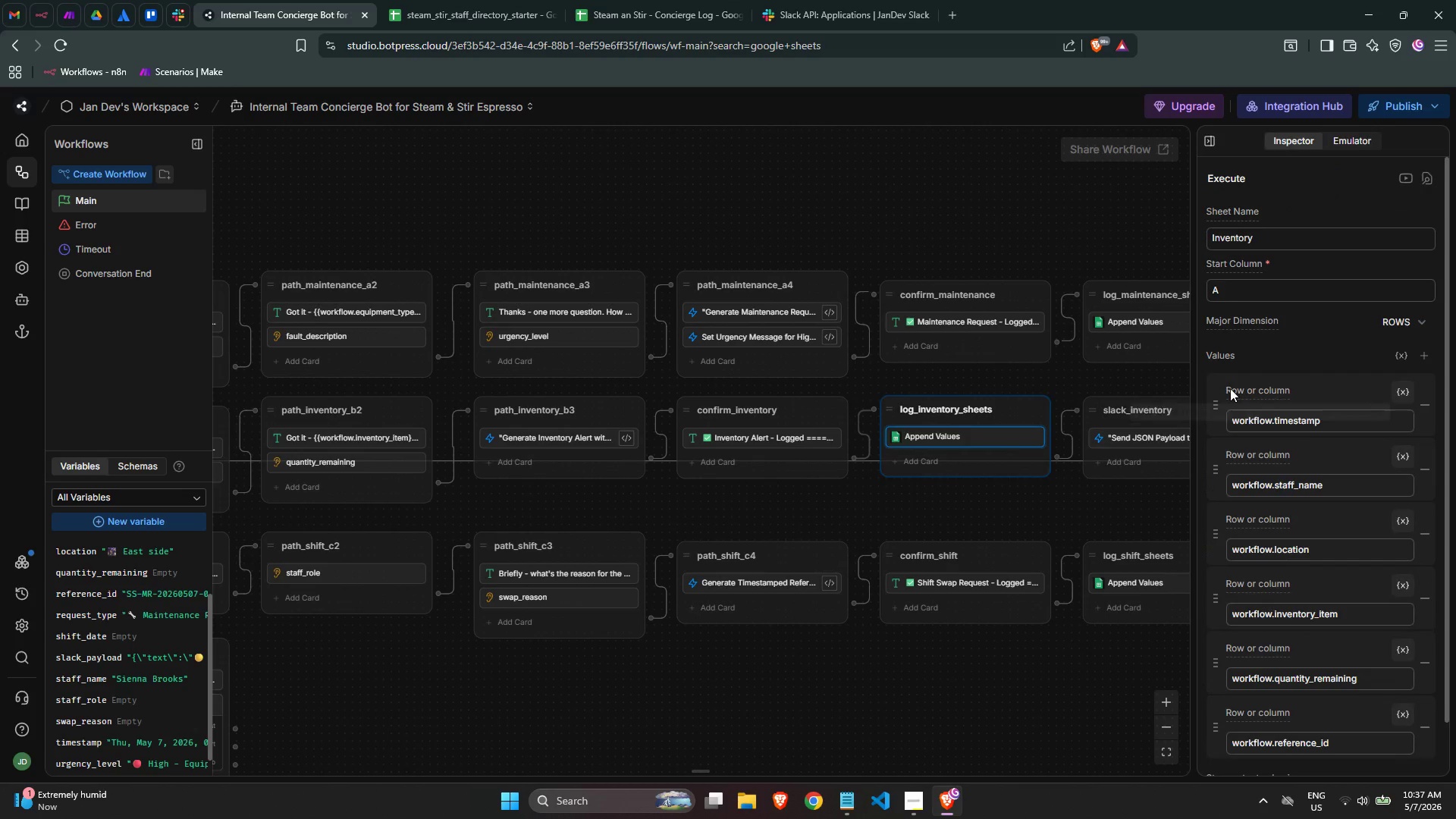 
hold_key(key=ArrowLeft, duration=1.22)
 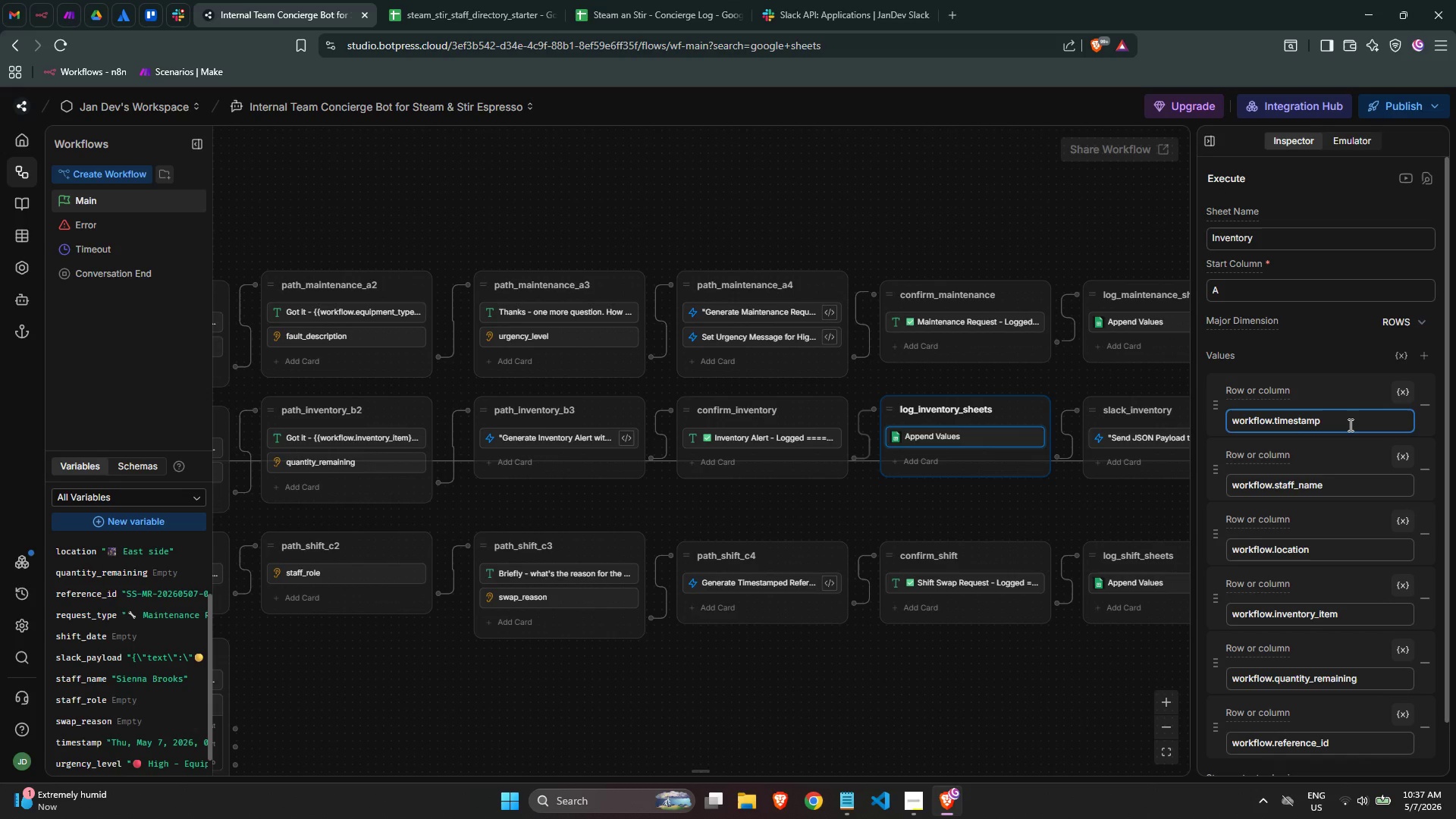 
key(BracketLeft)
 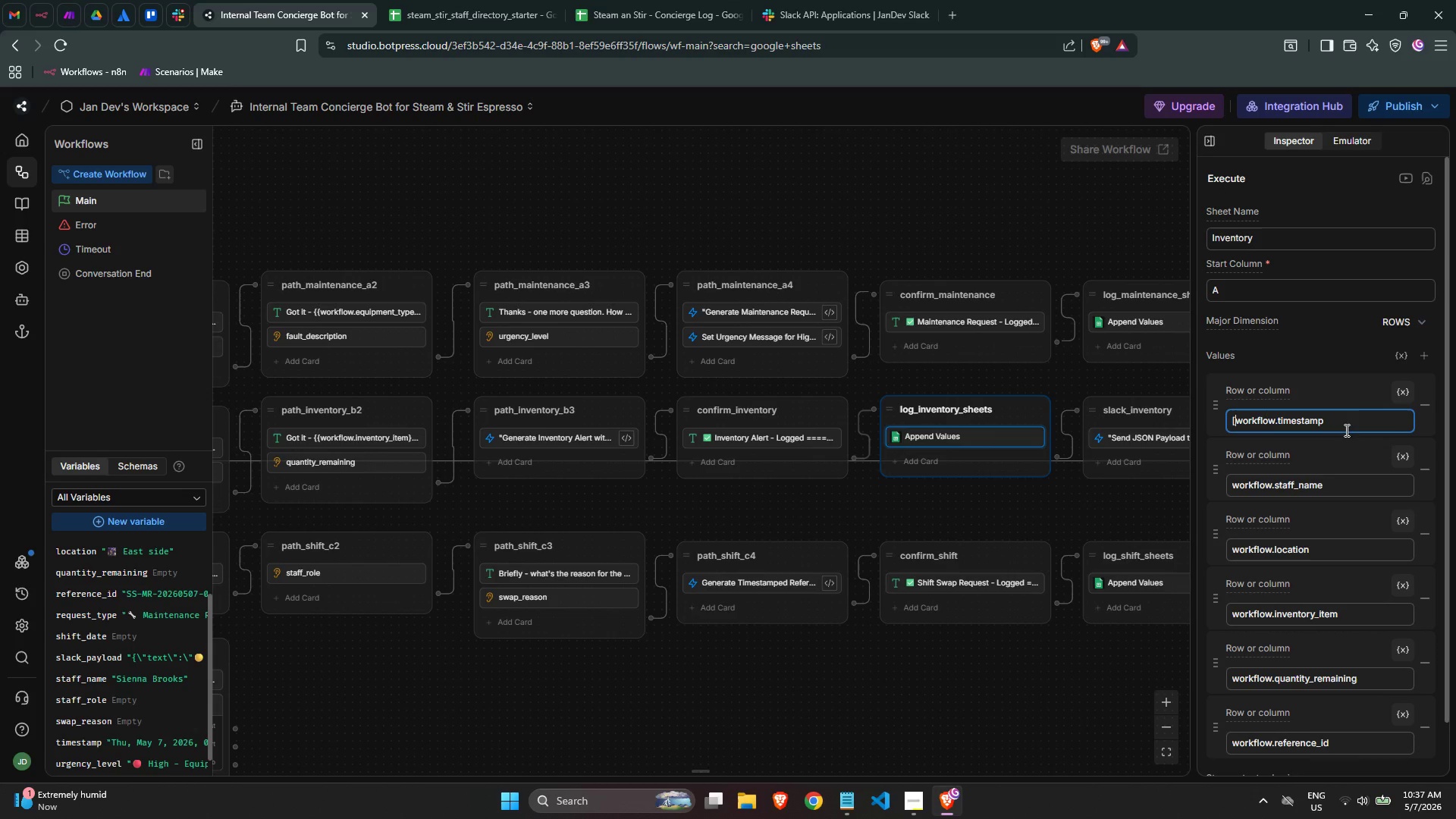 
left_click([1340, 422])
 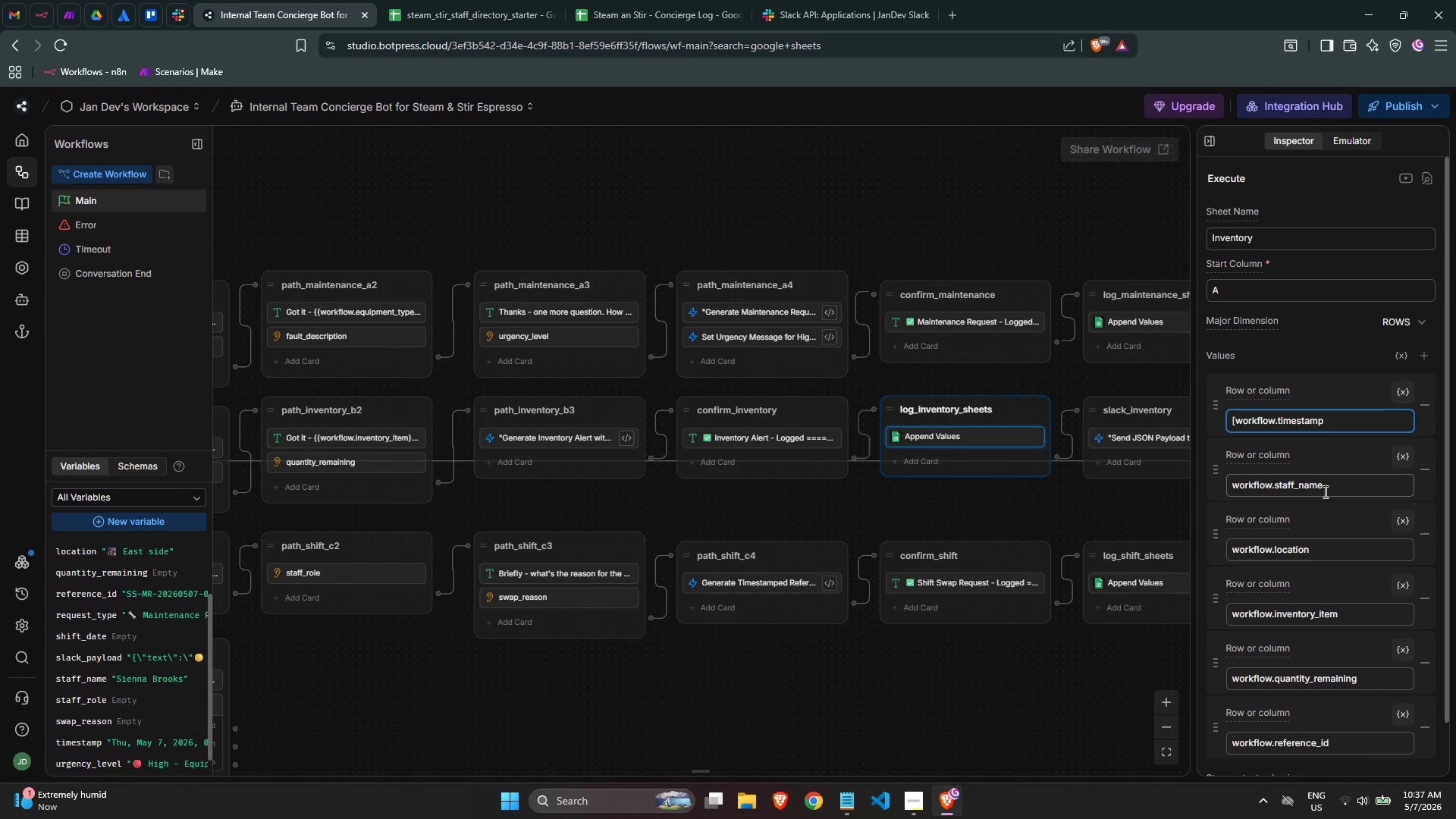 
left_click_drag(start_coordinate=[1324, 491], to_coordinate=[1220, 487])
 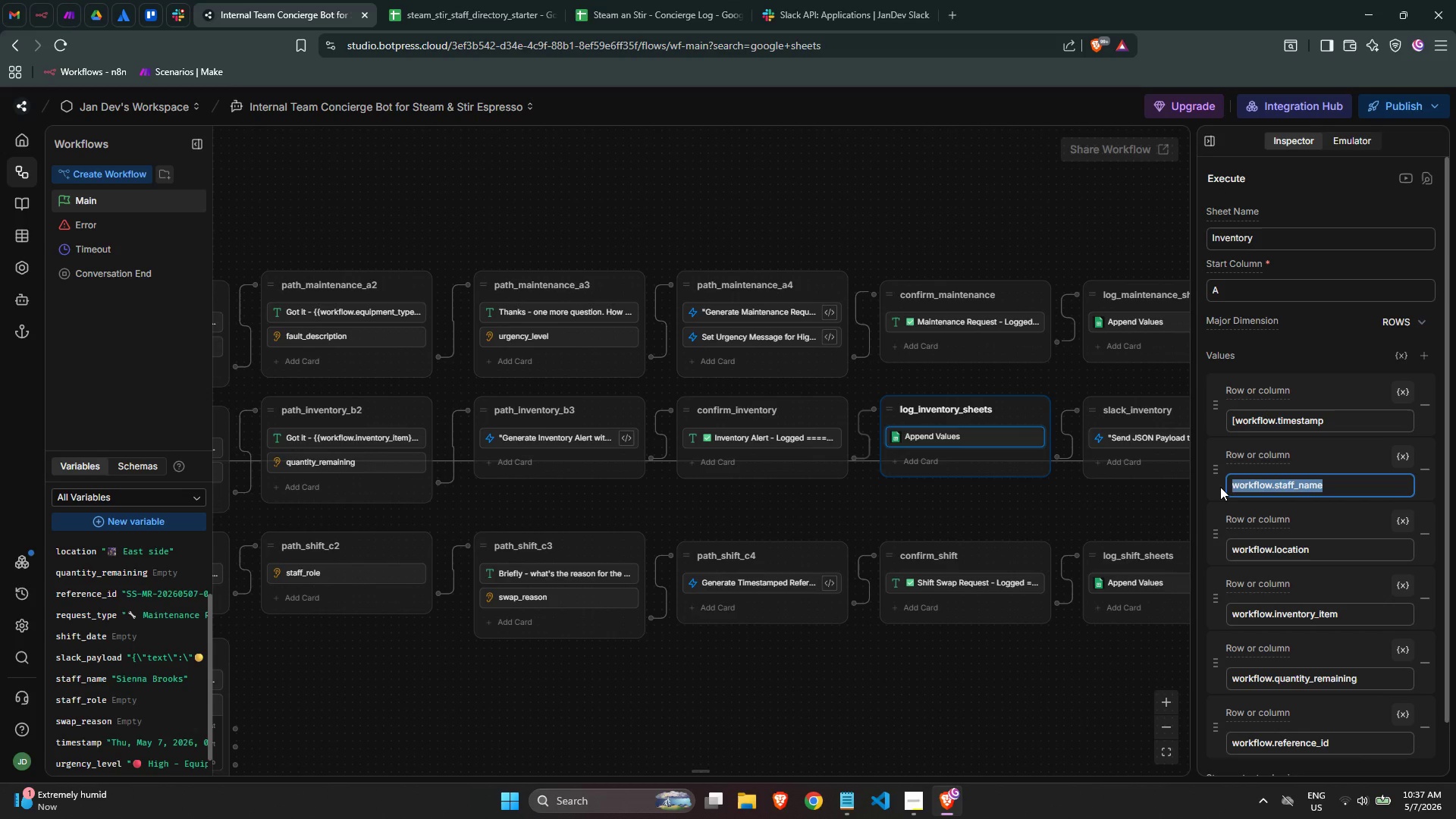 
key(Control+C)
 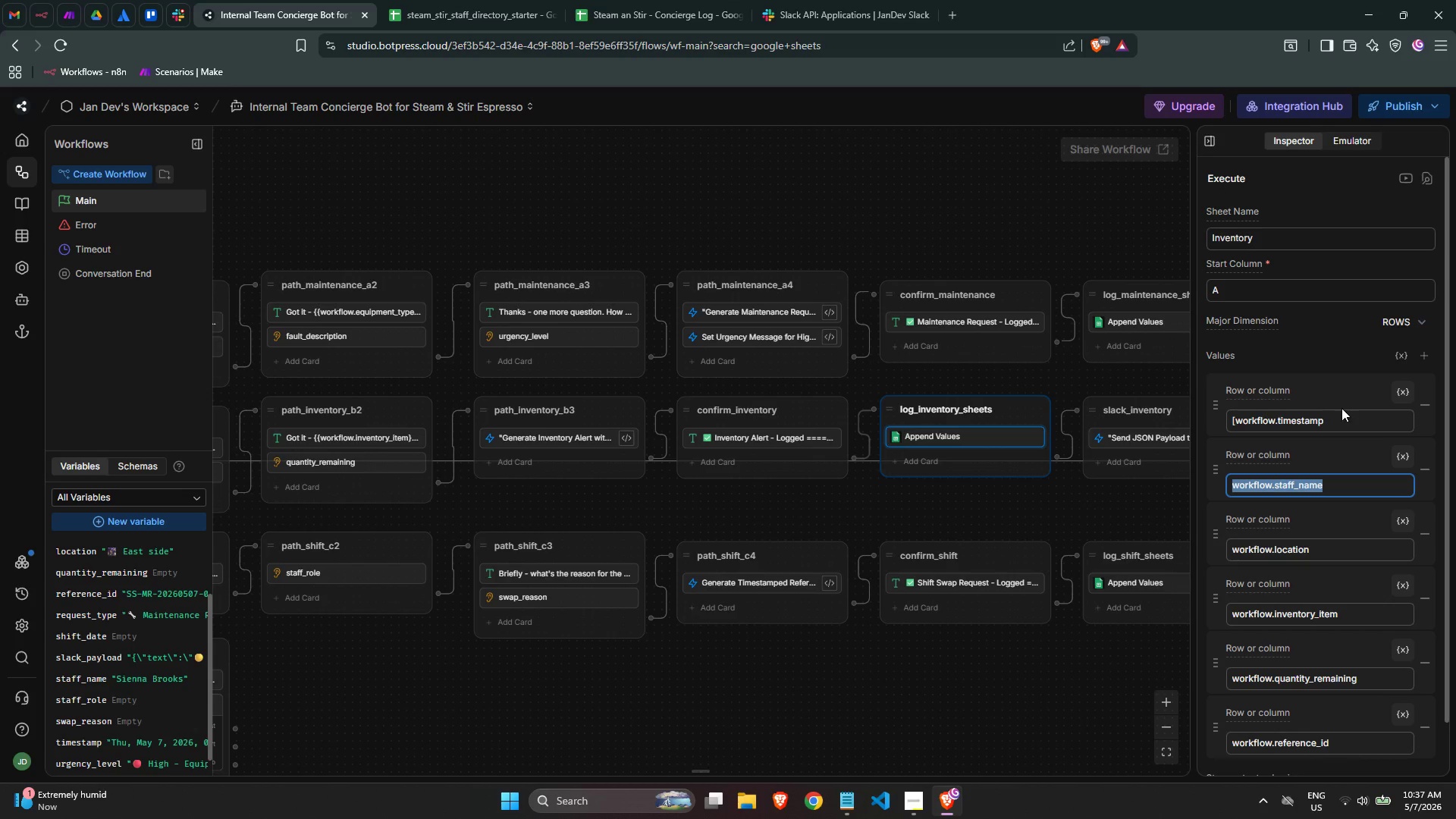 
key(Control+C)
 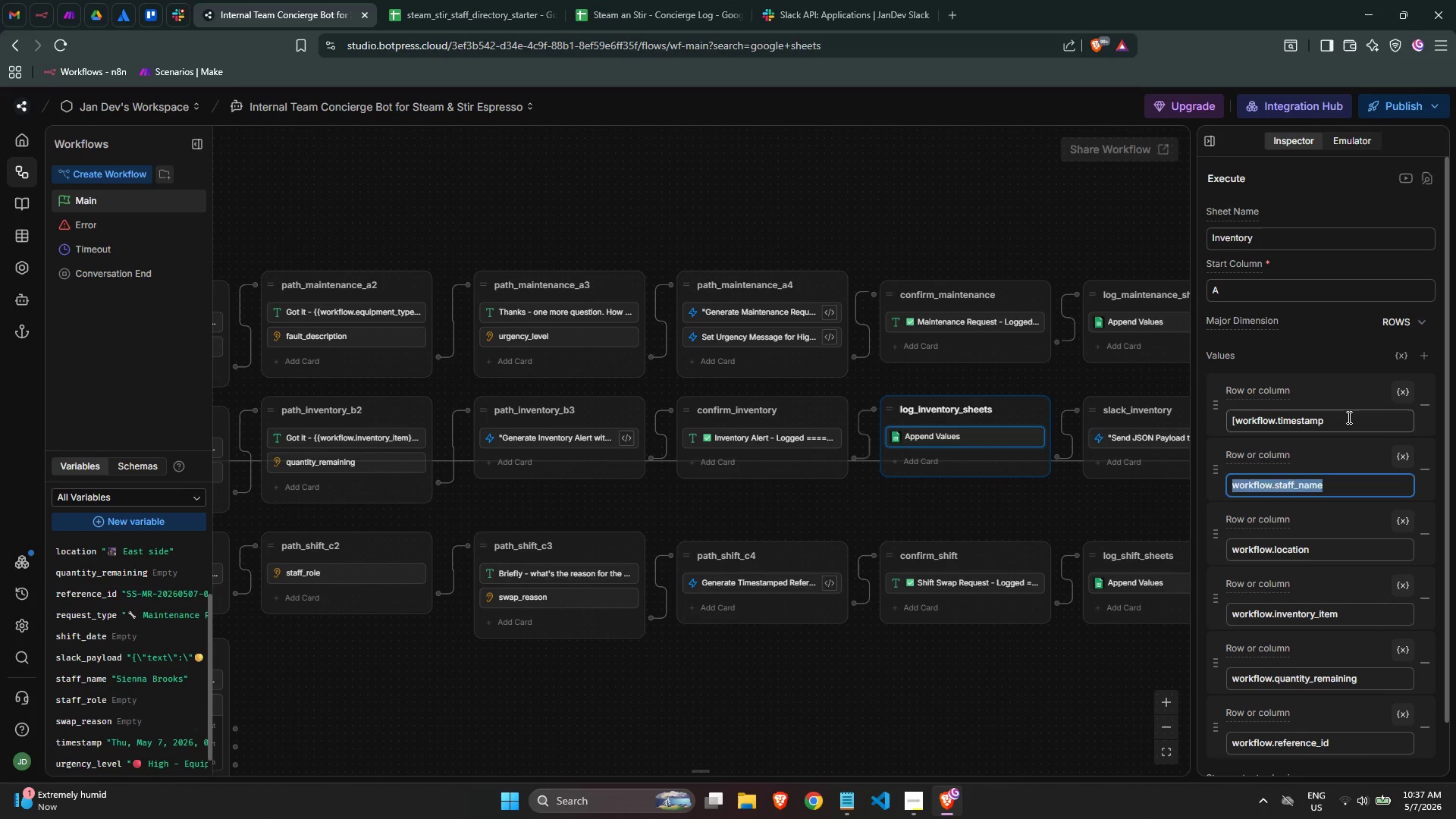 
left_click([1348, 417])
 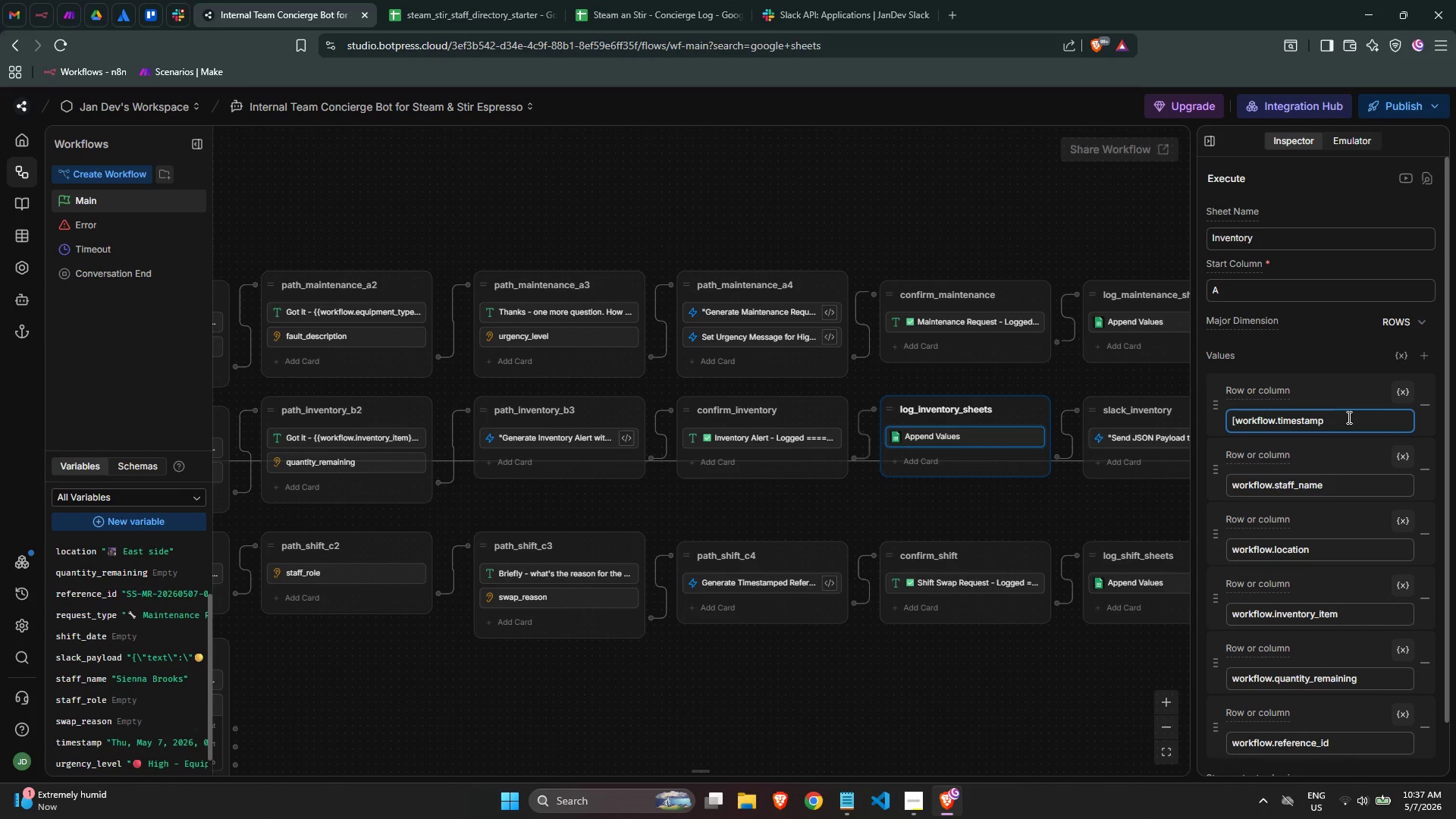 
key(Comma)
 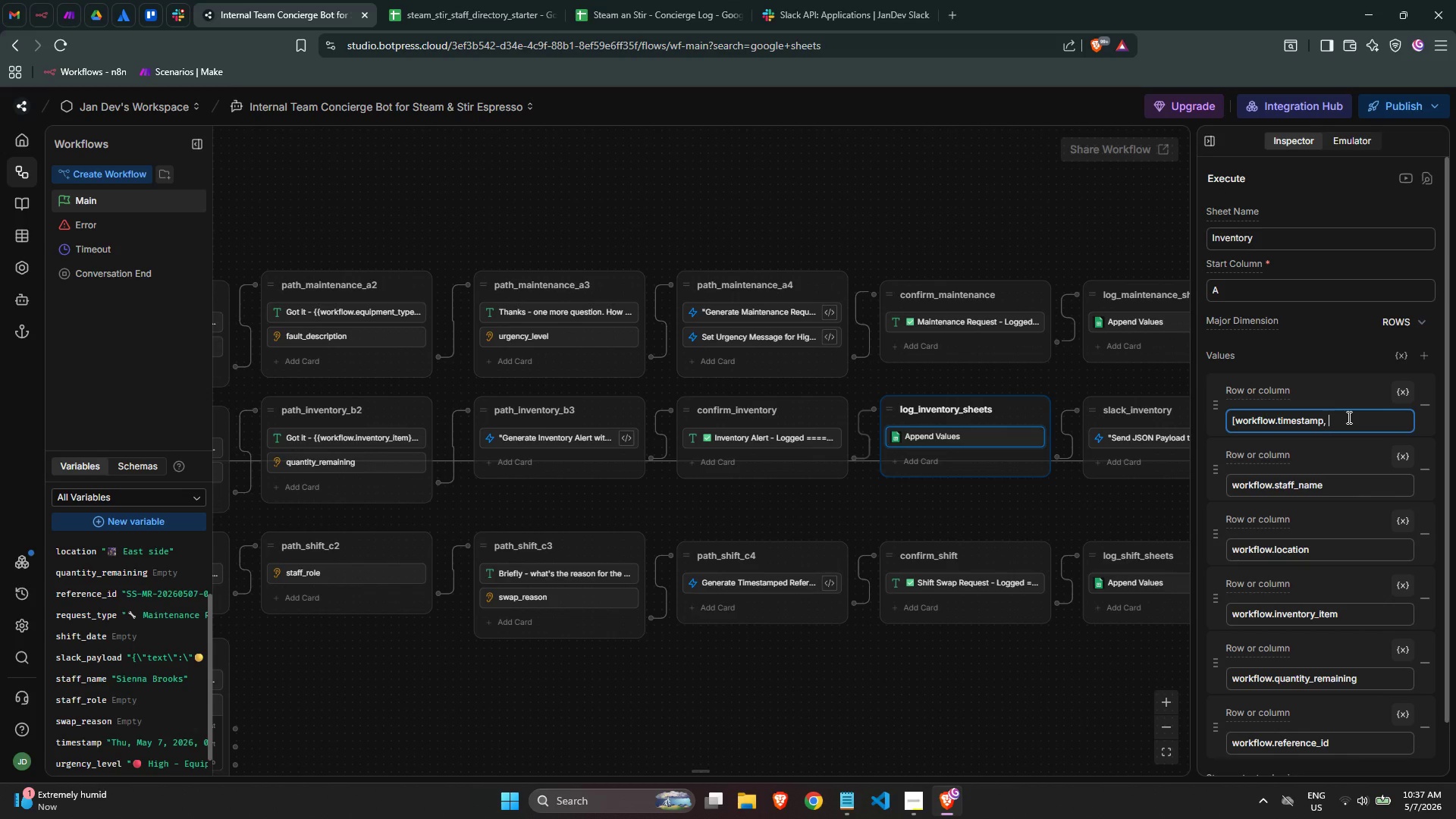 
key(Space)
 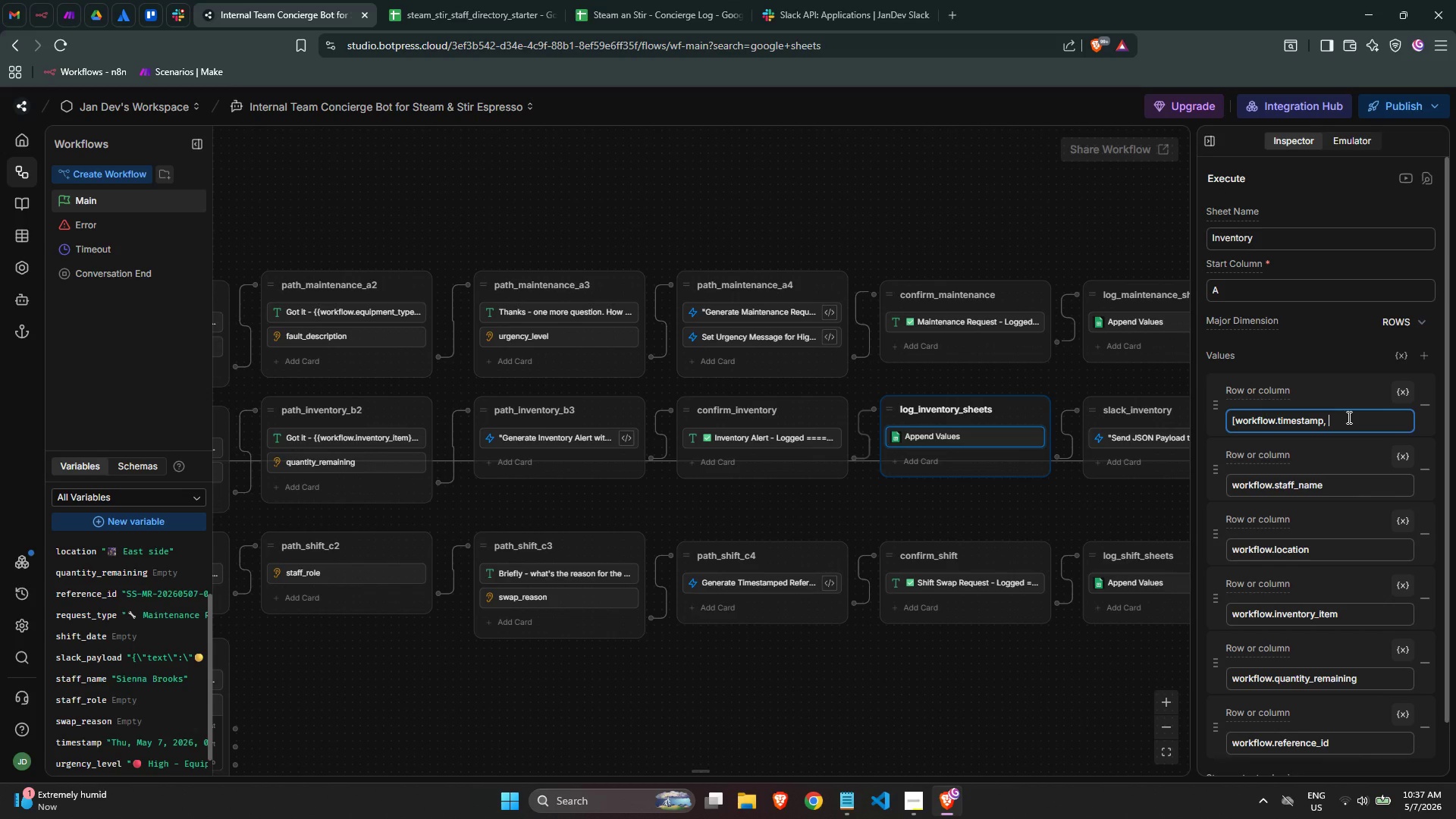 
key(Control+ControlLeft)
 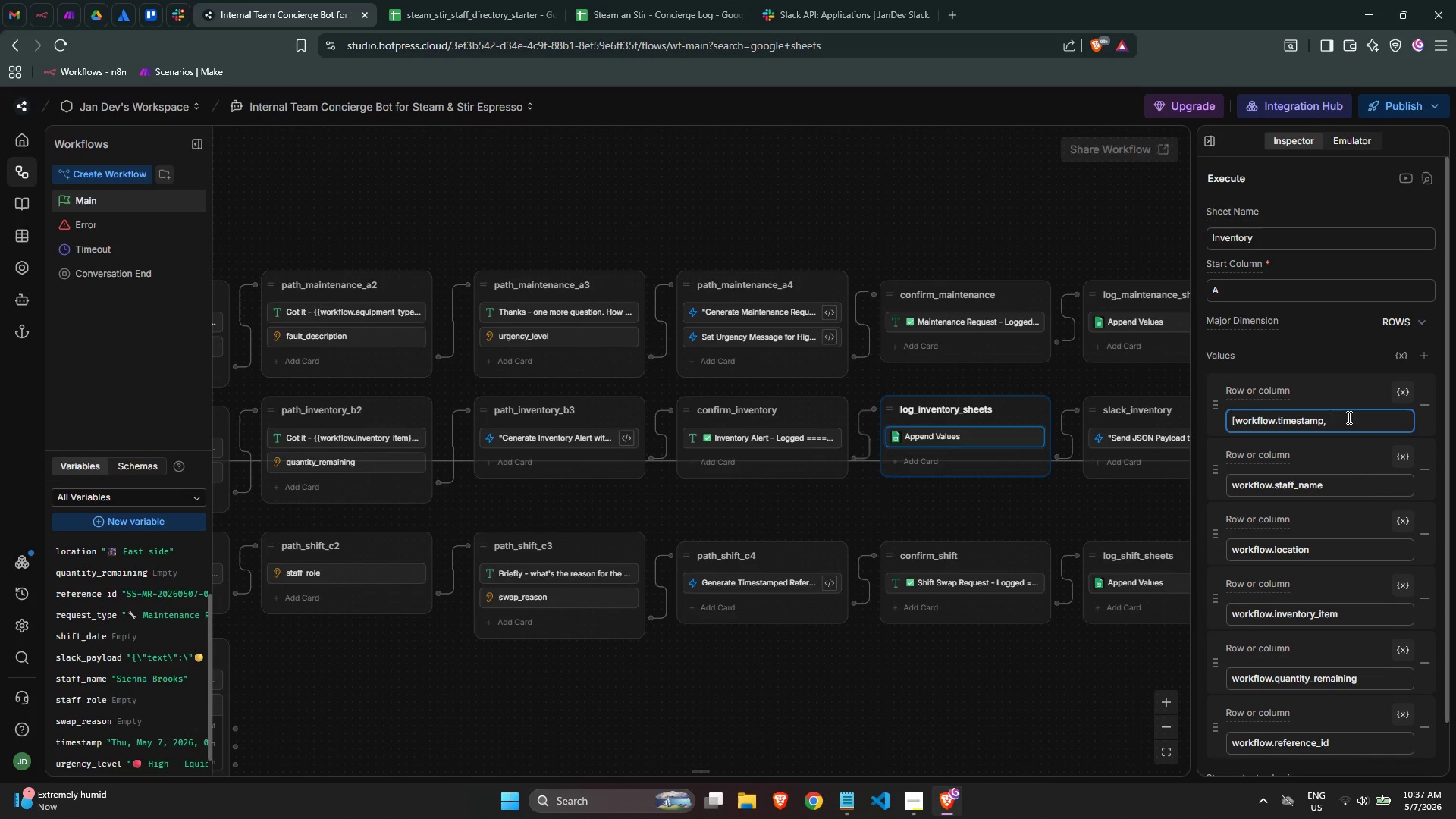 
key(Control+V)
 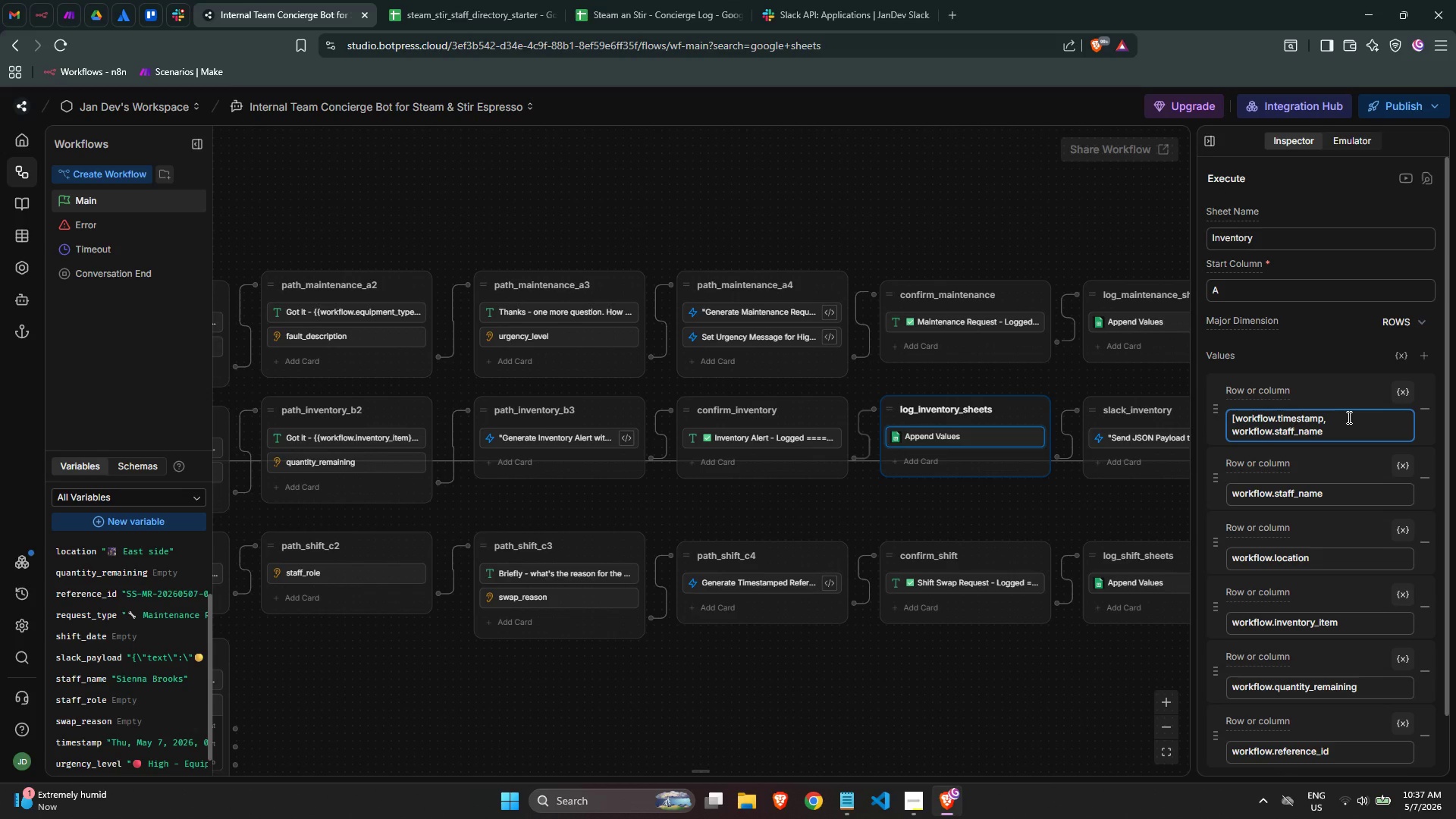 
key(Comma)
 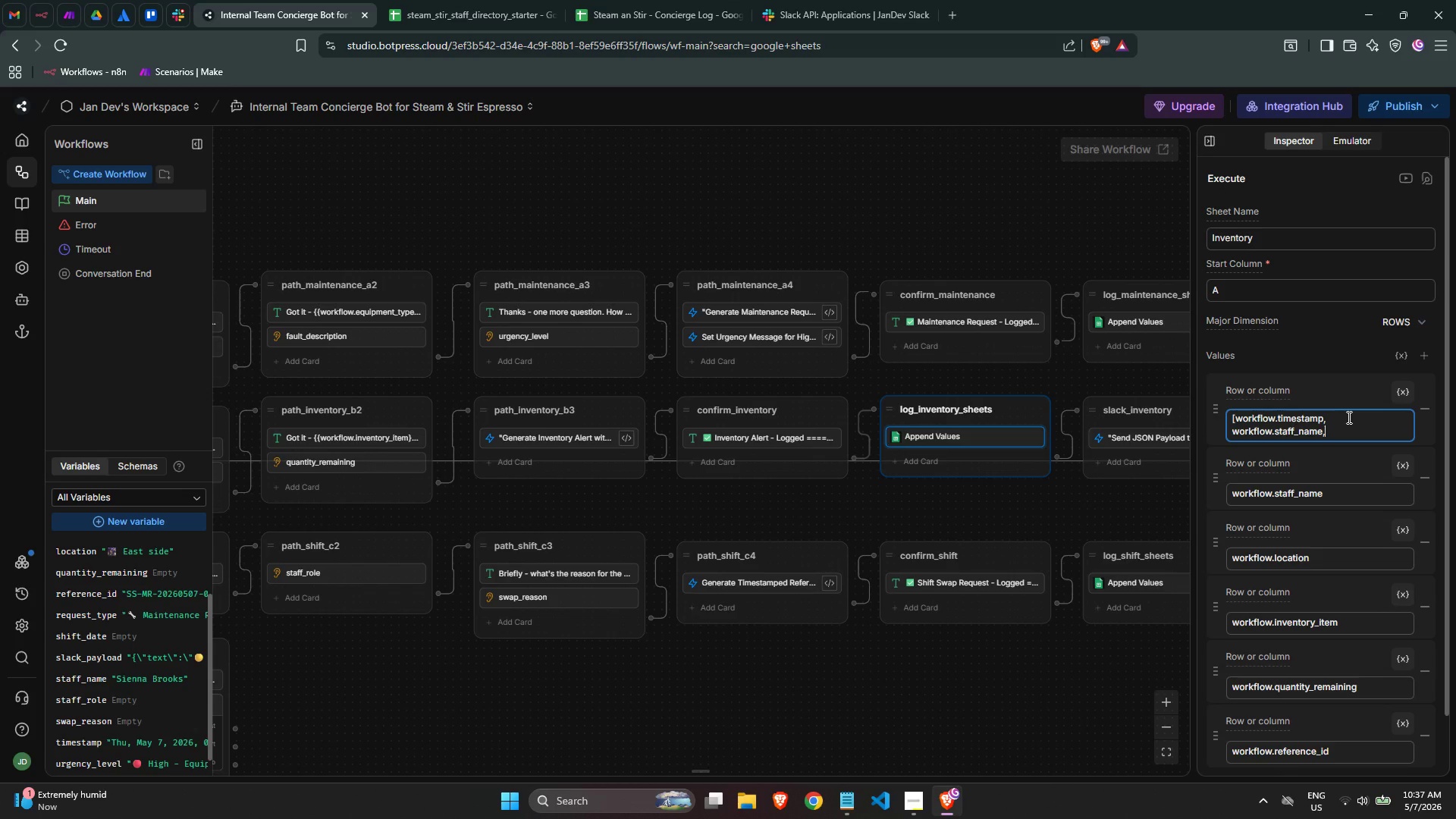 
key(Space)
 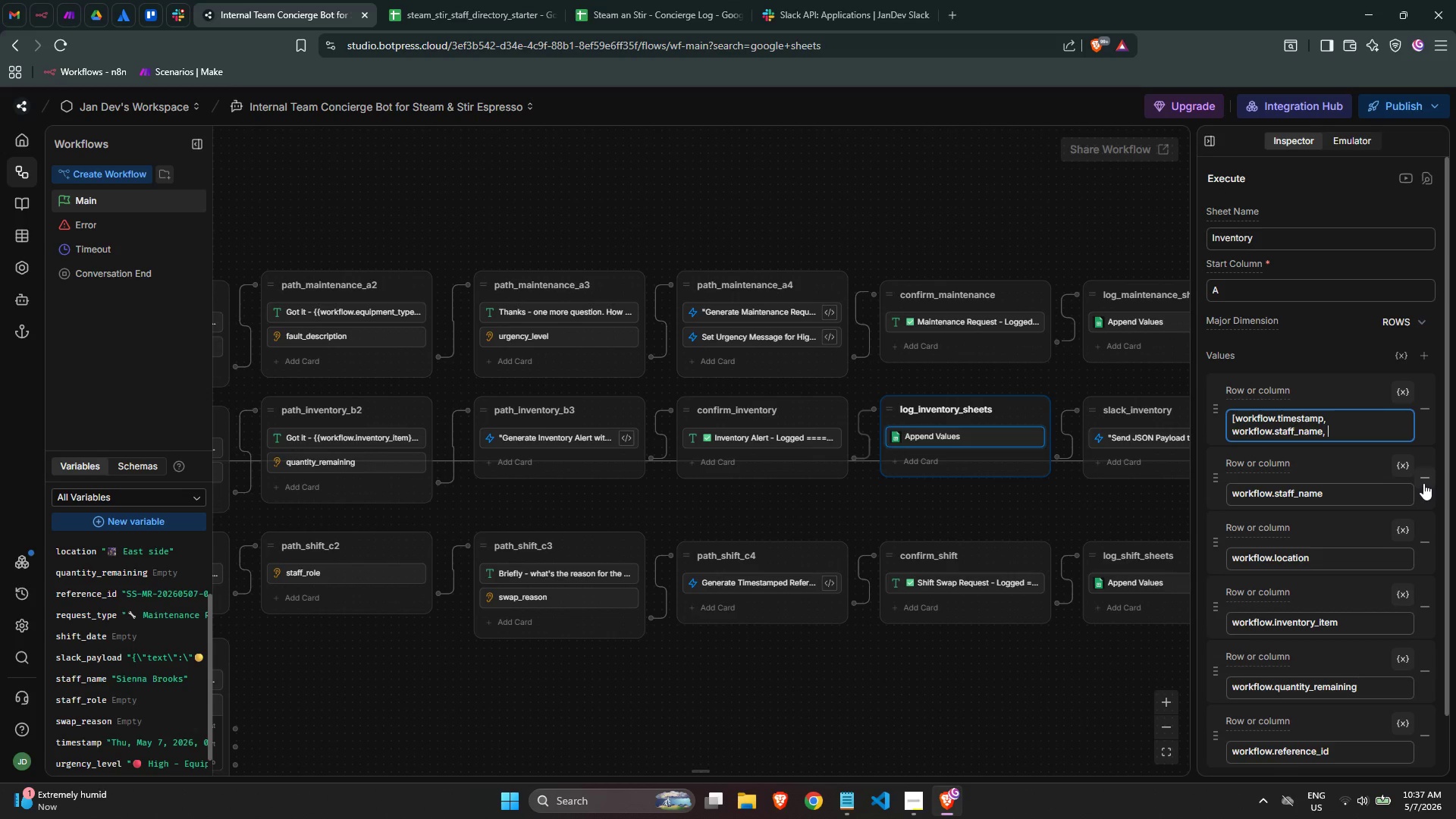 
left_click([1423, 483])
 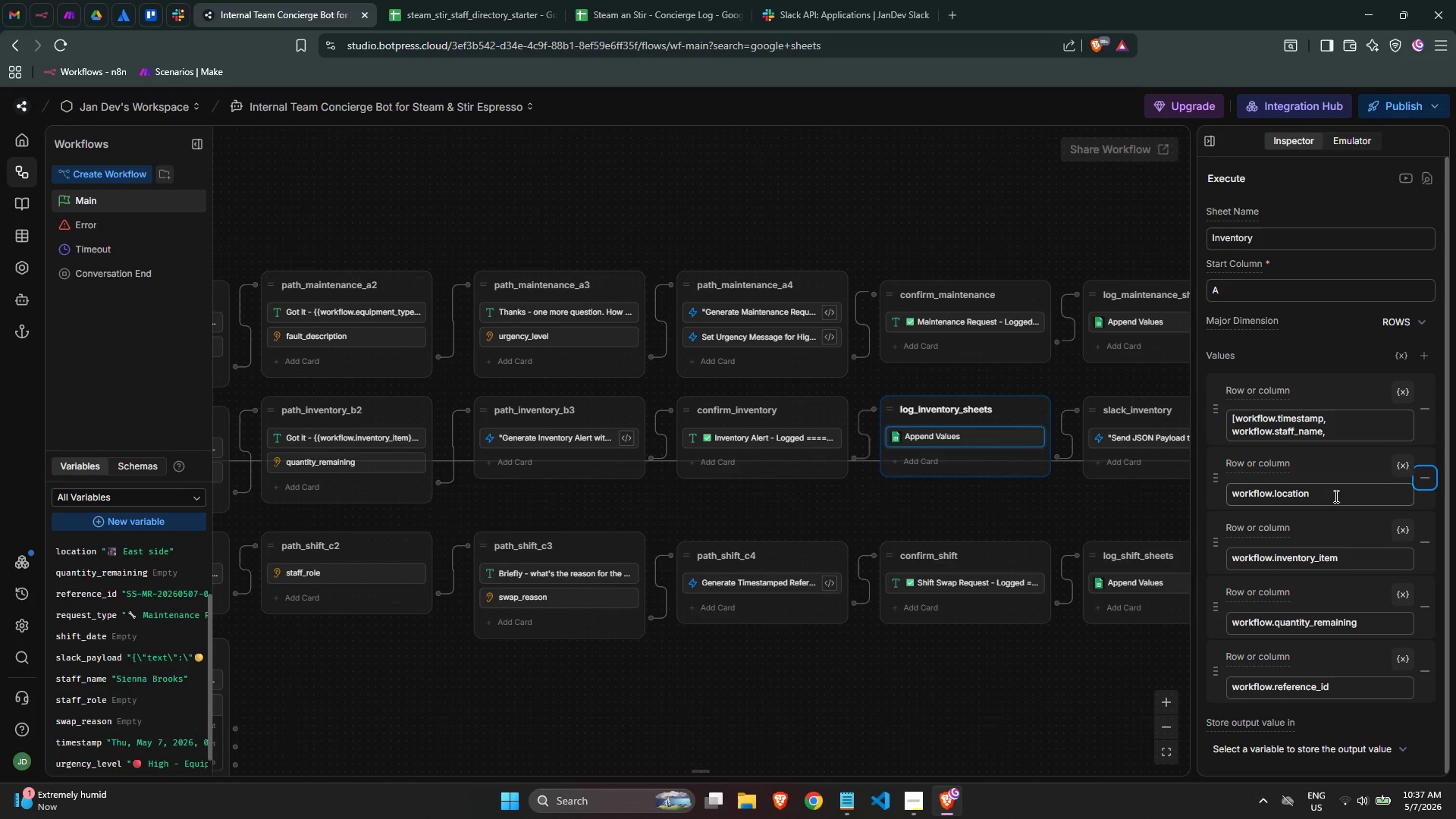 
double_click([1334, 496])
 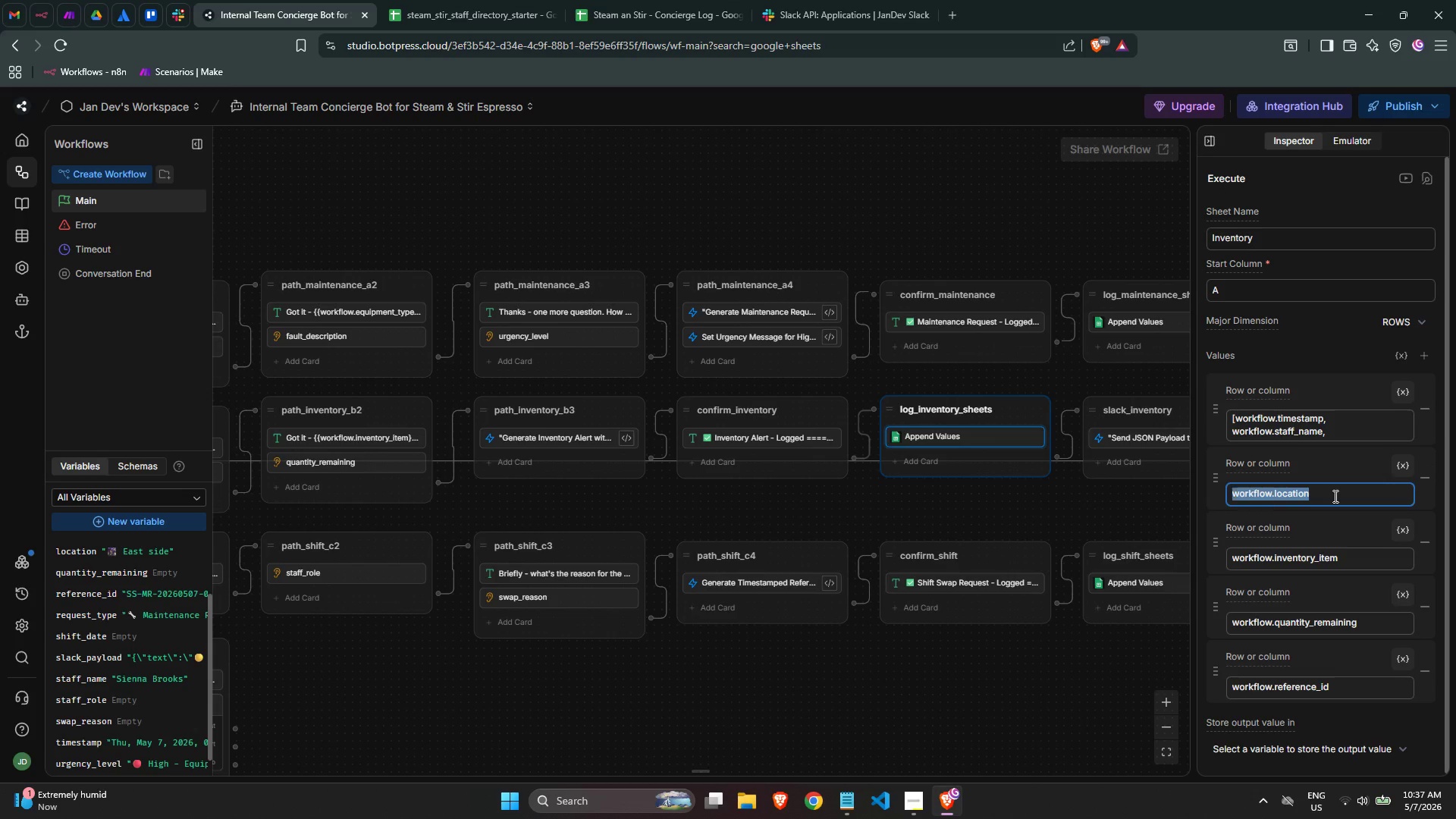 
triple_click([1334, 496])
 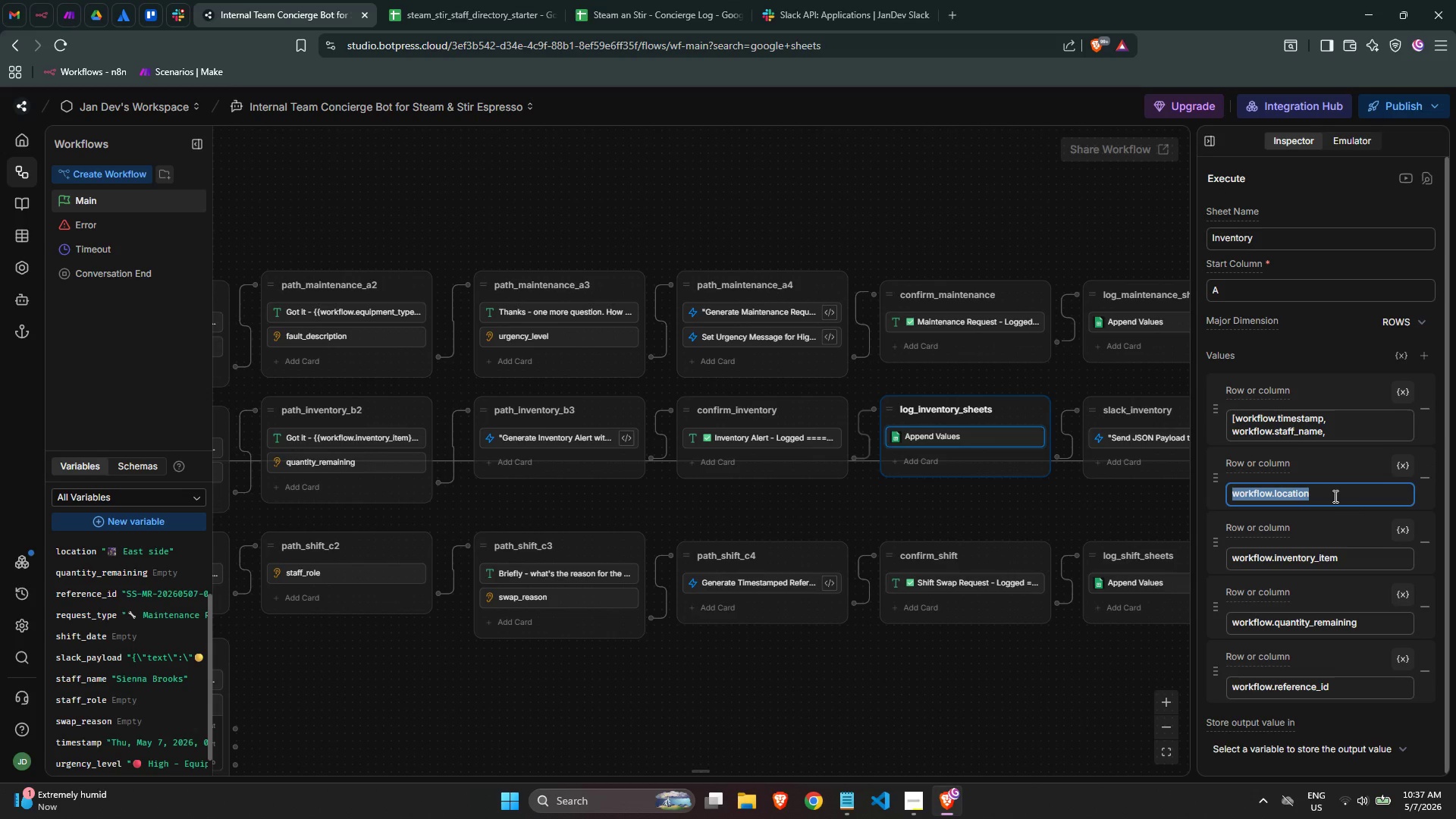 
key(Control+C)
 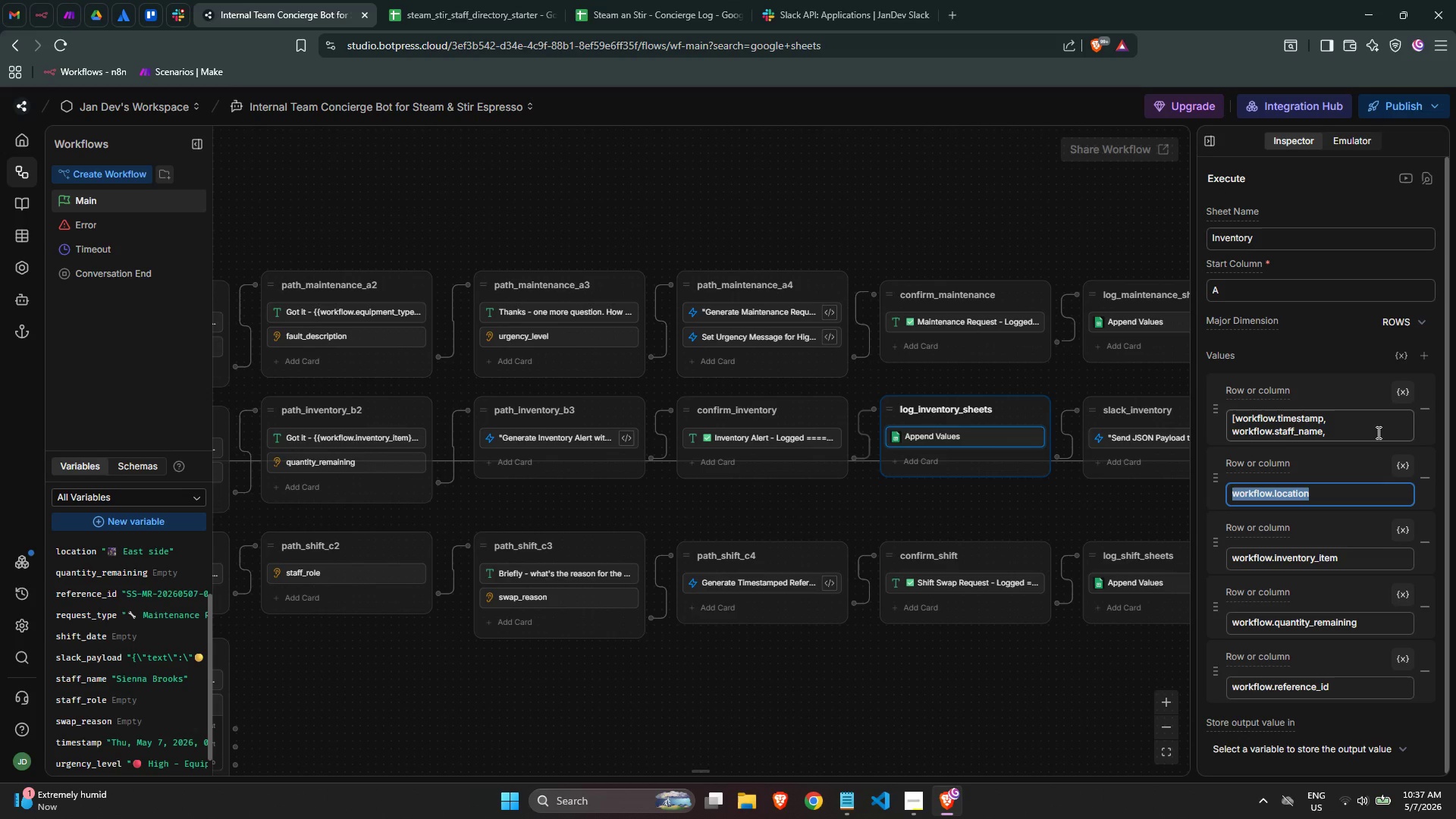 
key(Control+C)
 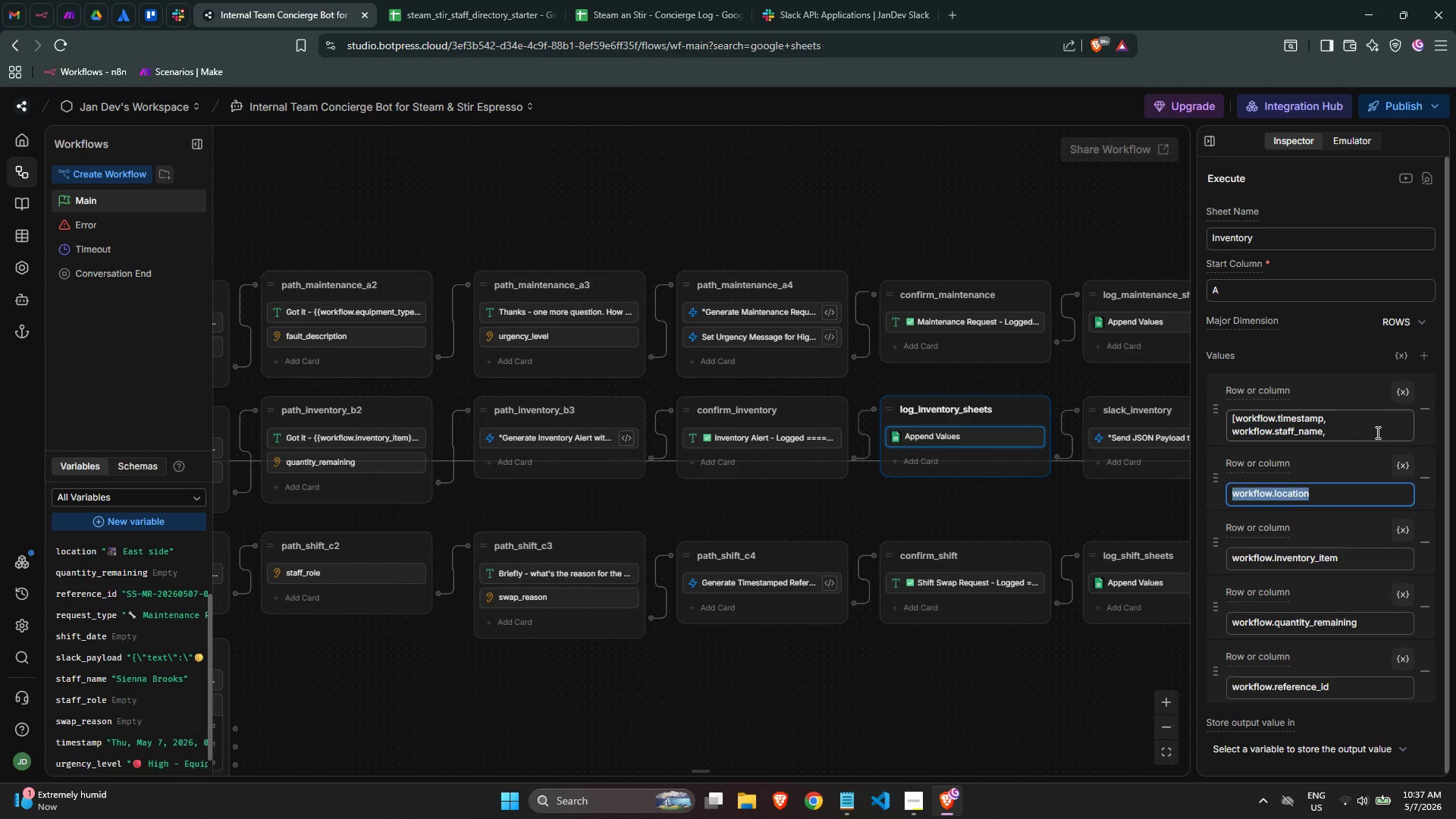 
left_click([1376, 432])
 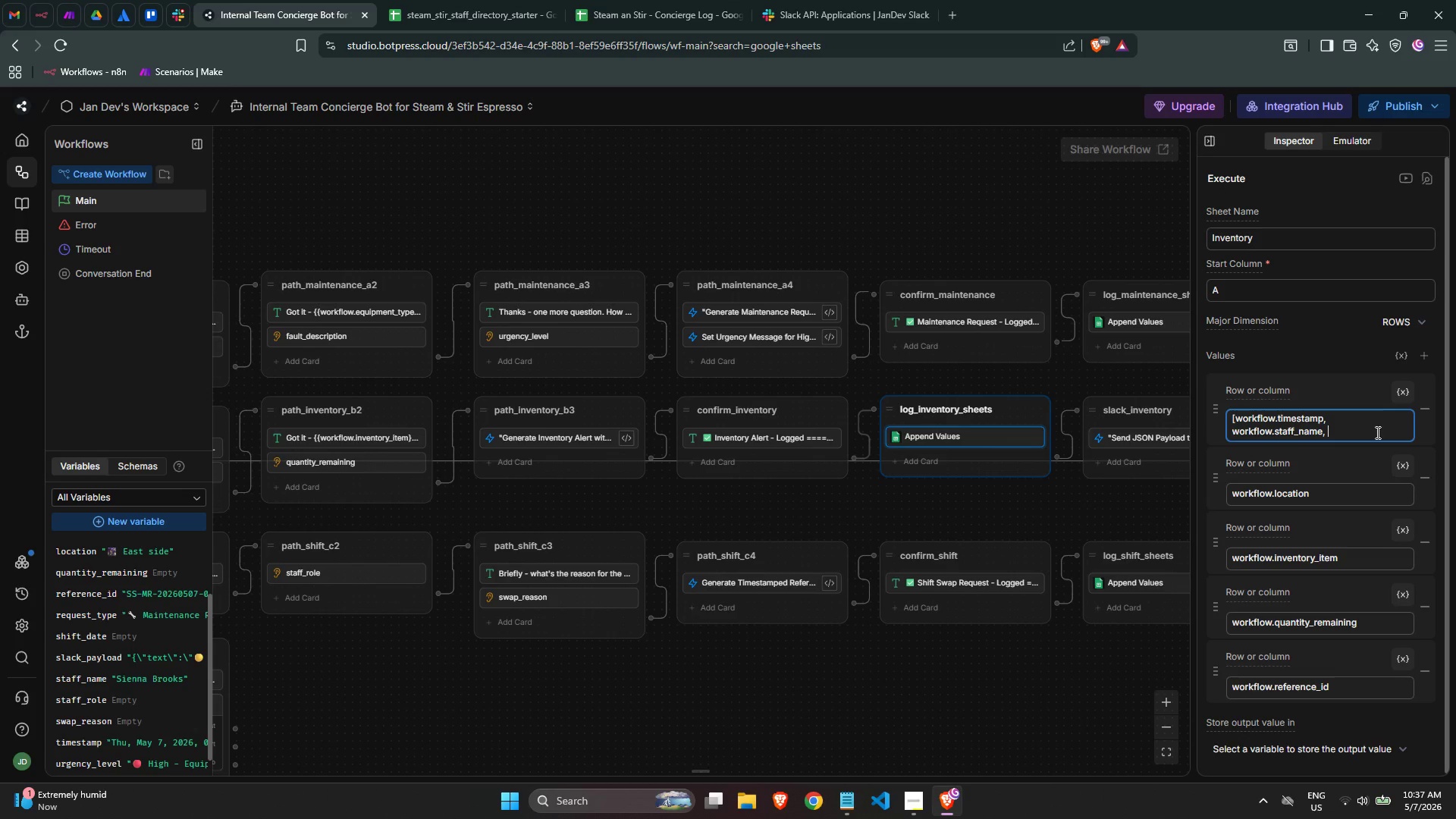 
key(Control+ControlLeft)
 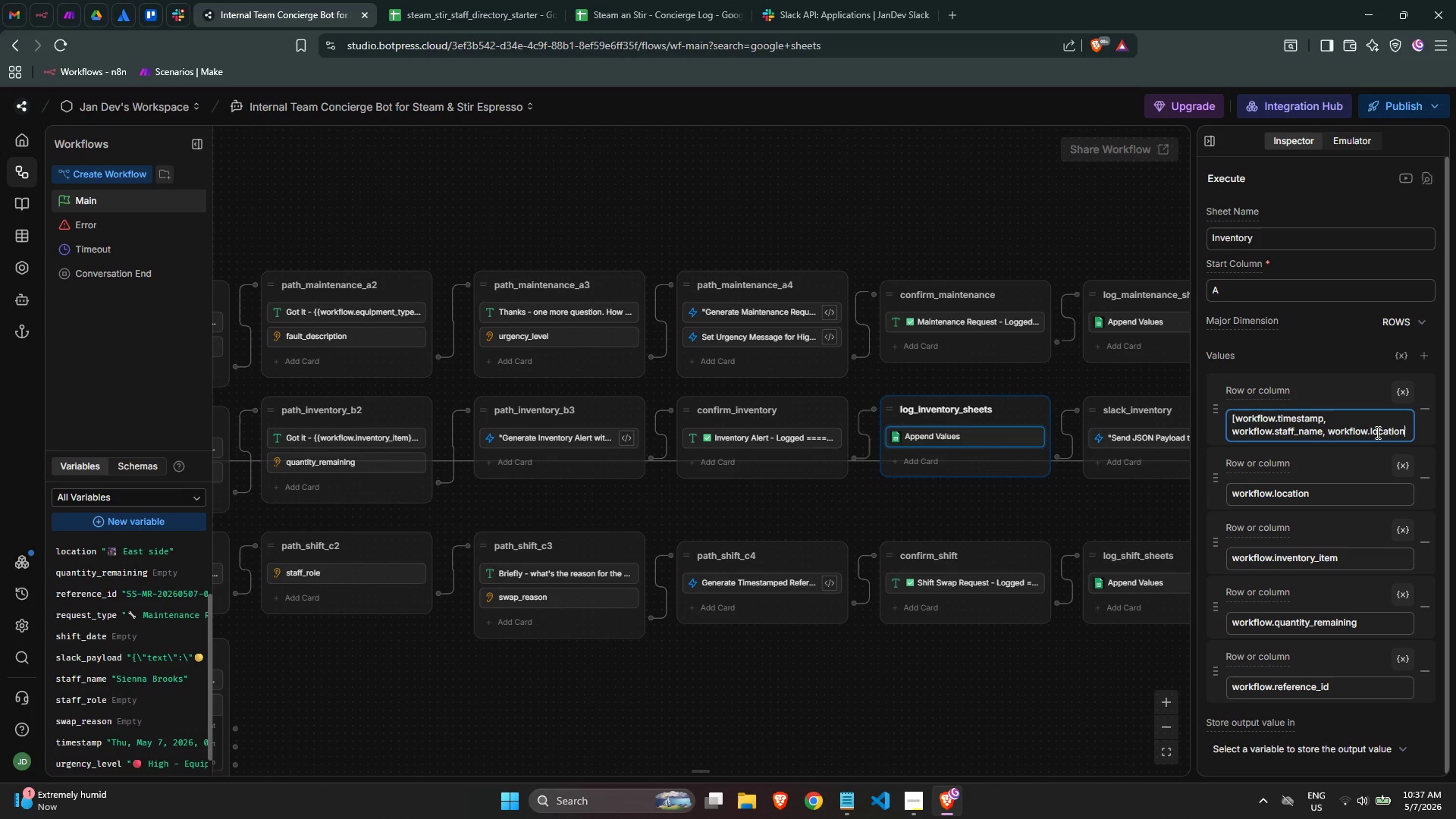 
key(Control+V)
 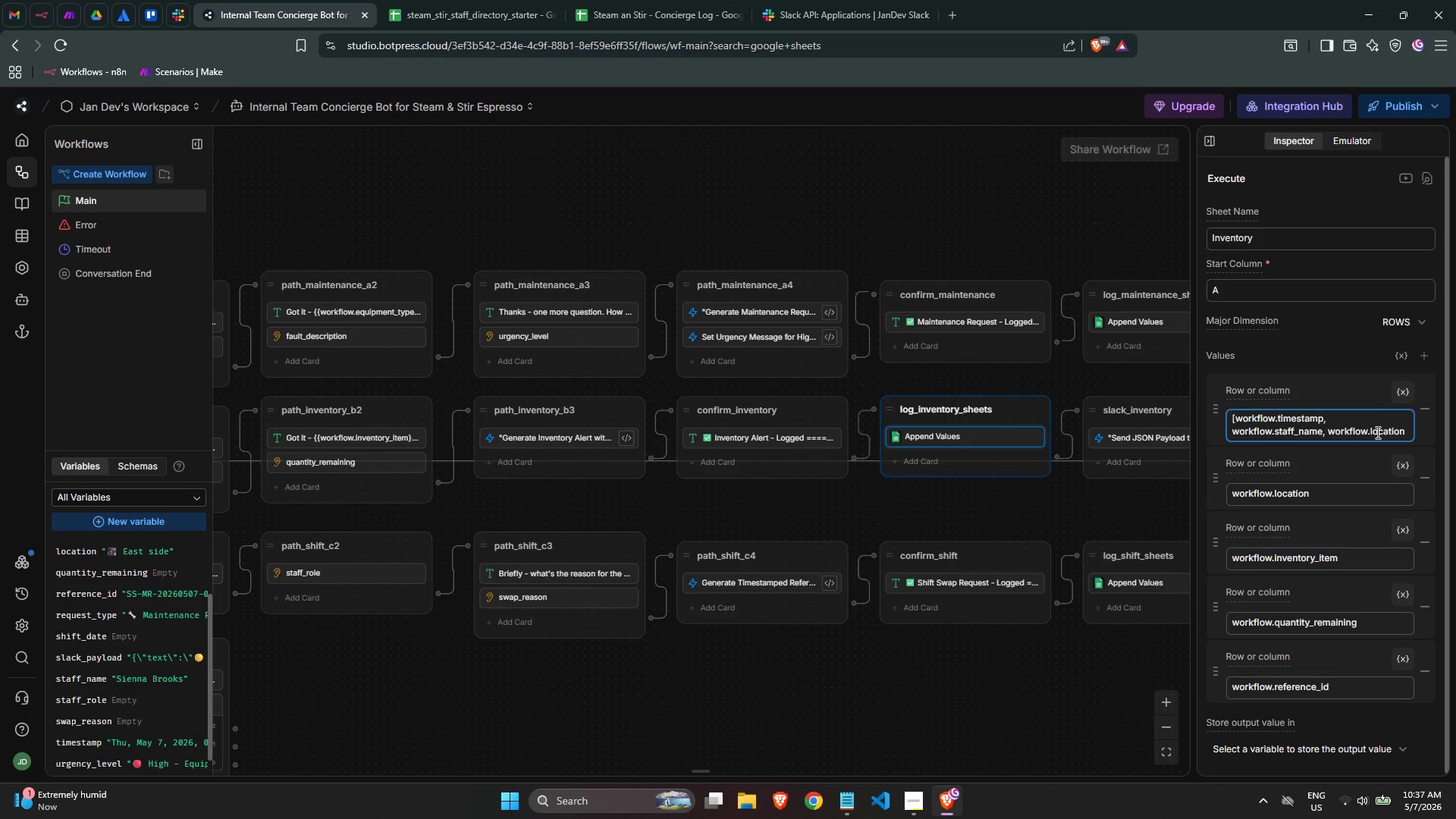 
key(Comma)
 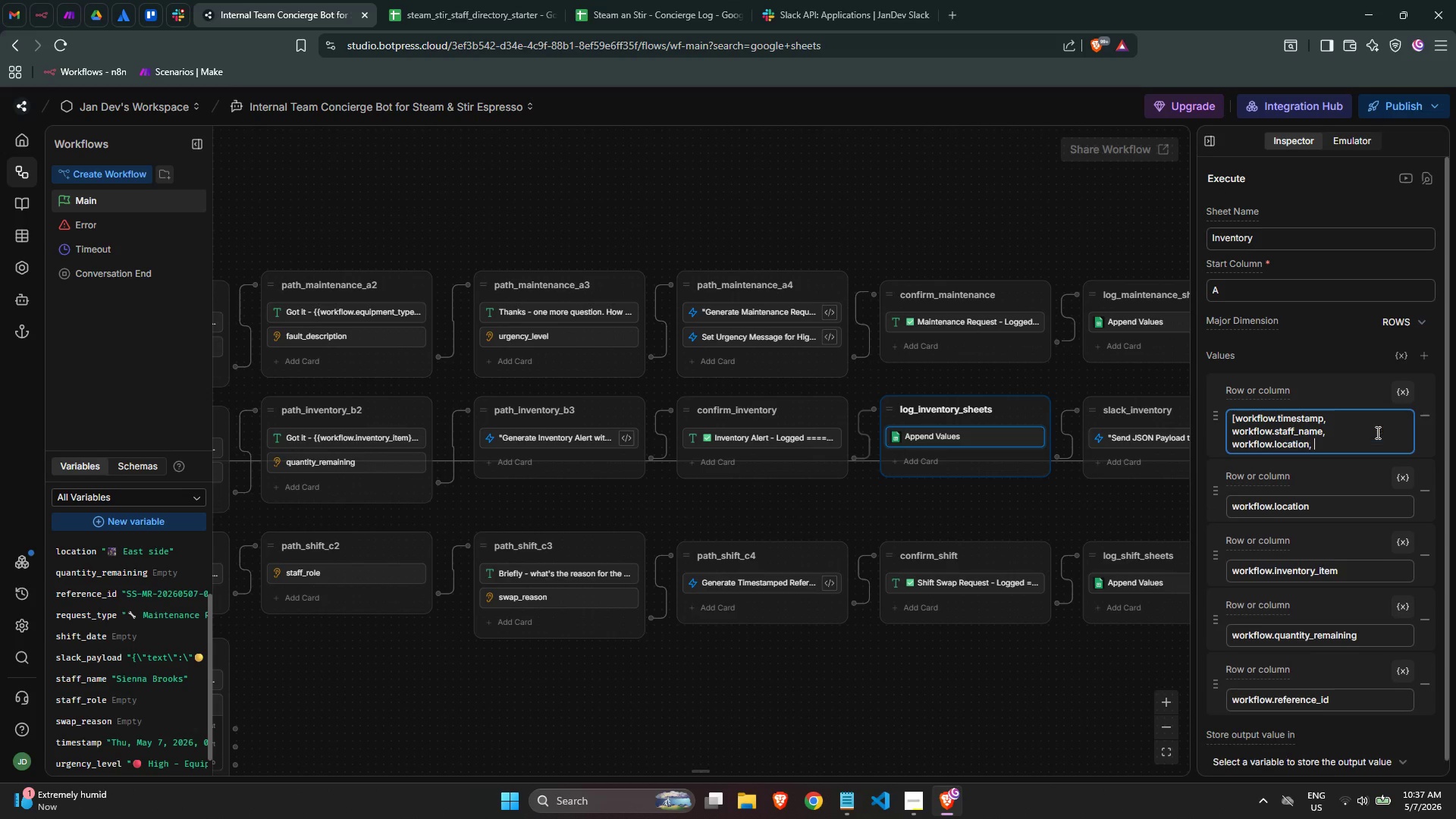 
key(Space)
 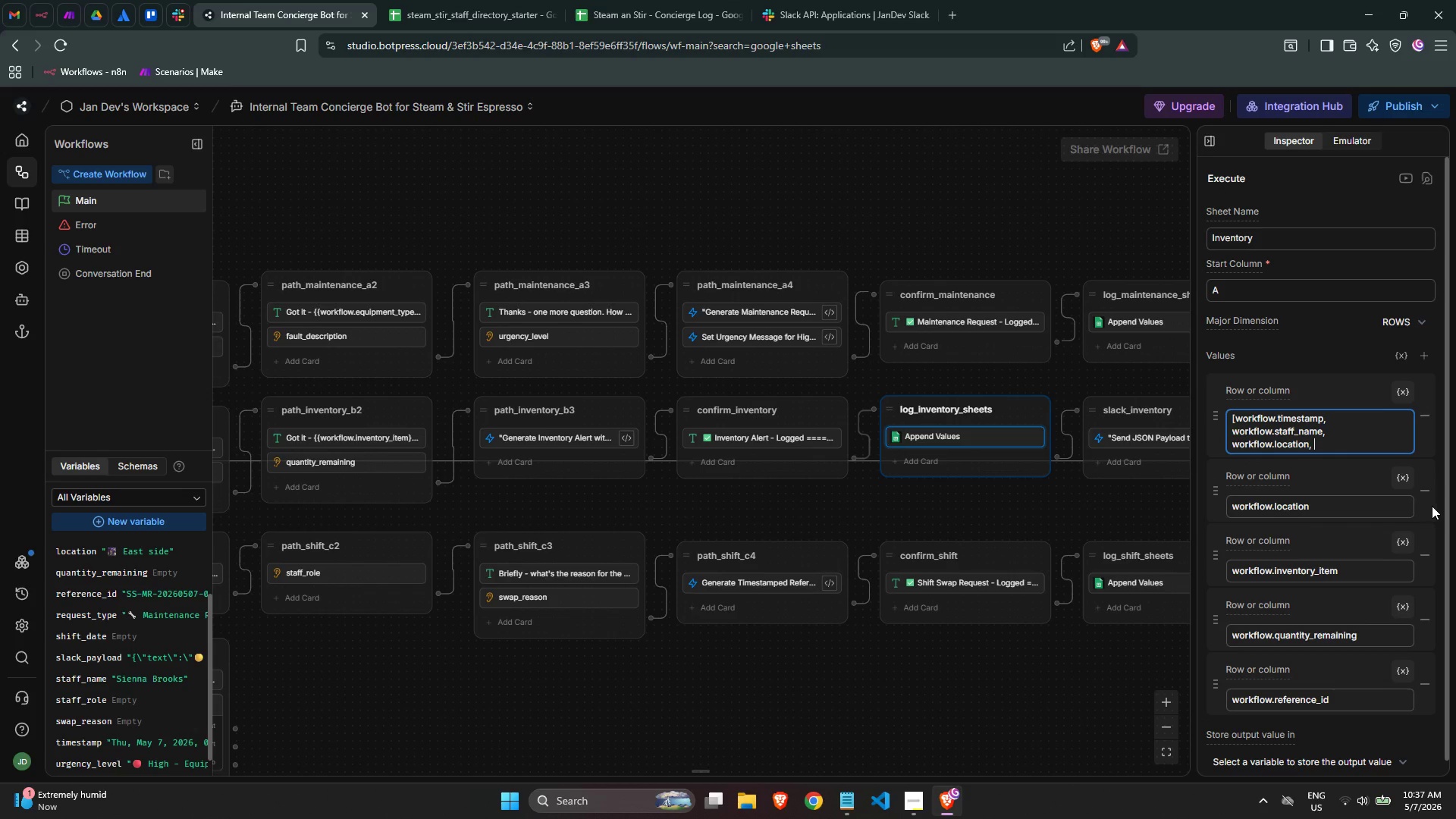 
left_click([1422, 492])
 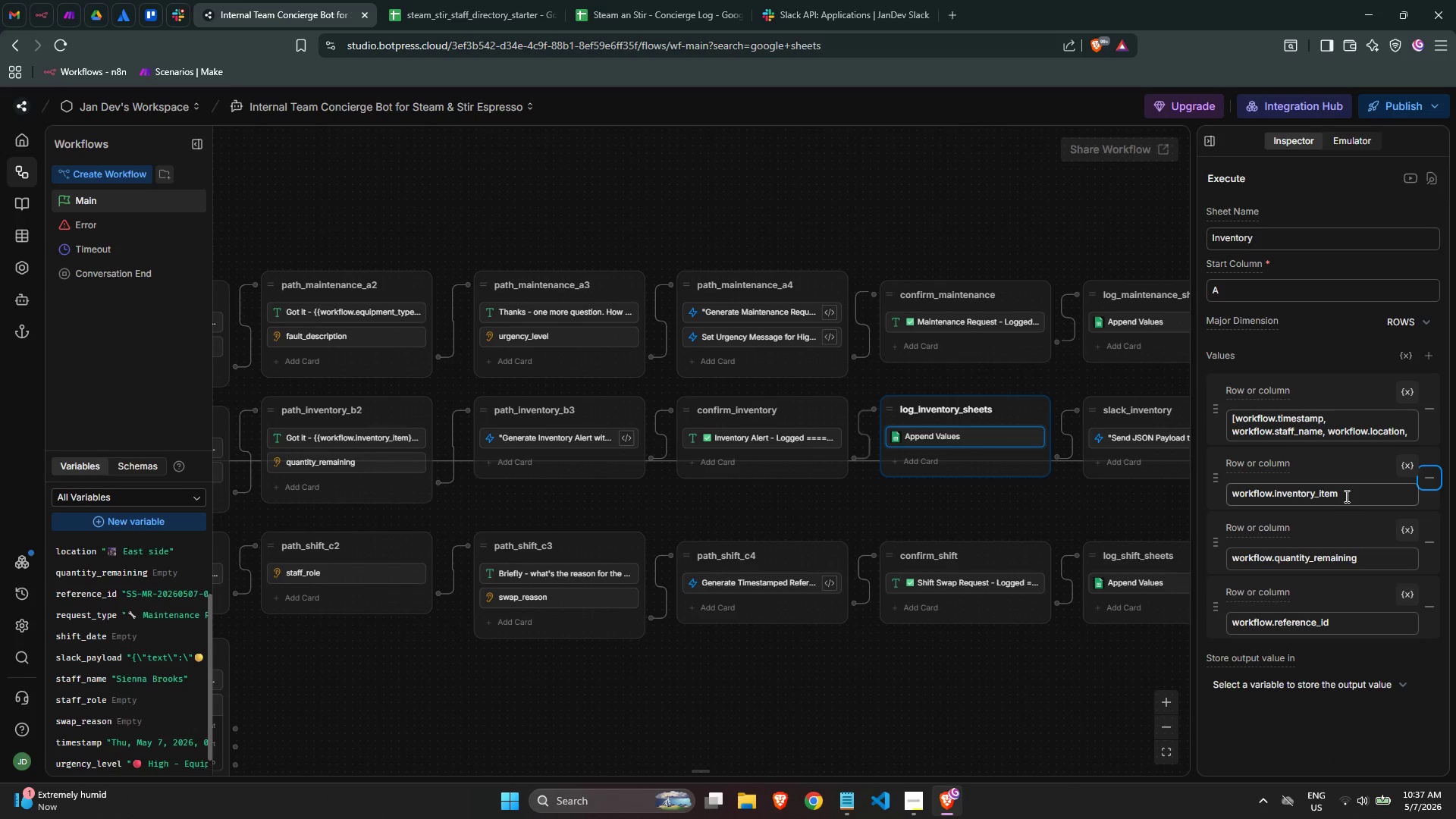 
double_click([1345, 493])
 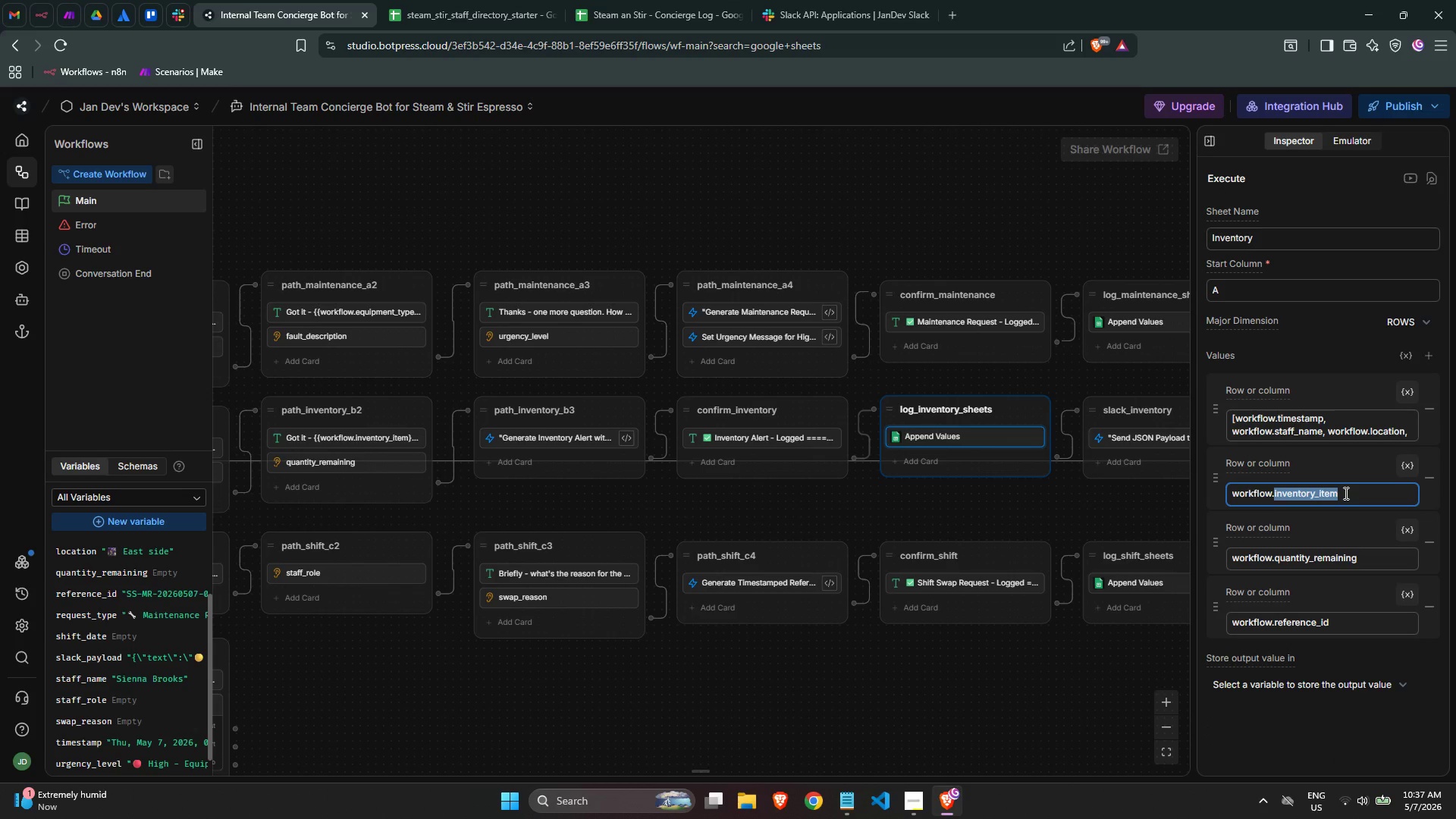 
triple_click([1345, 493])
 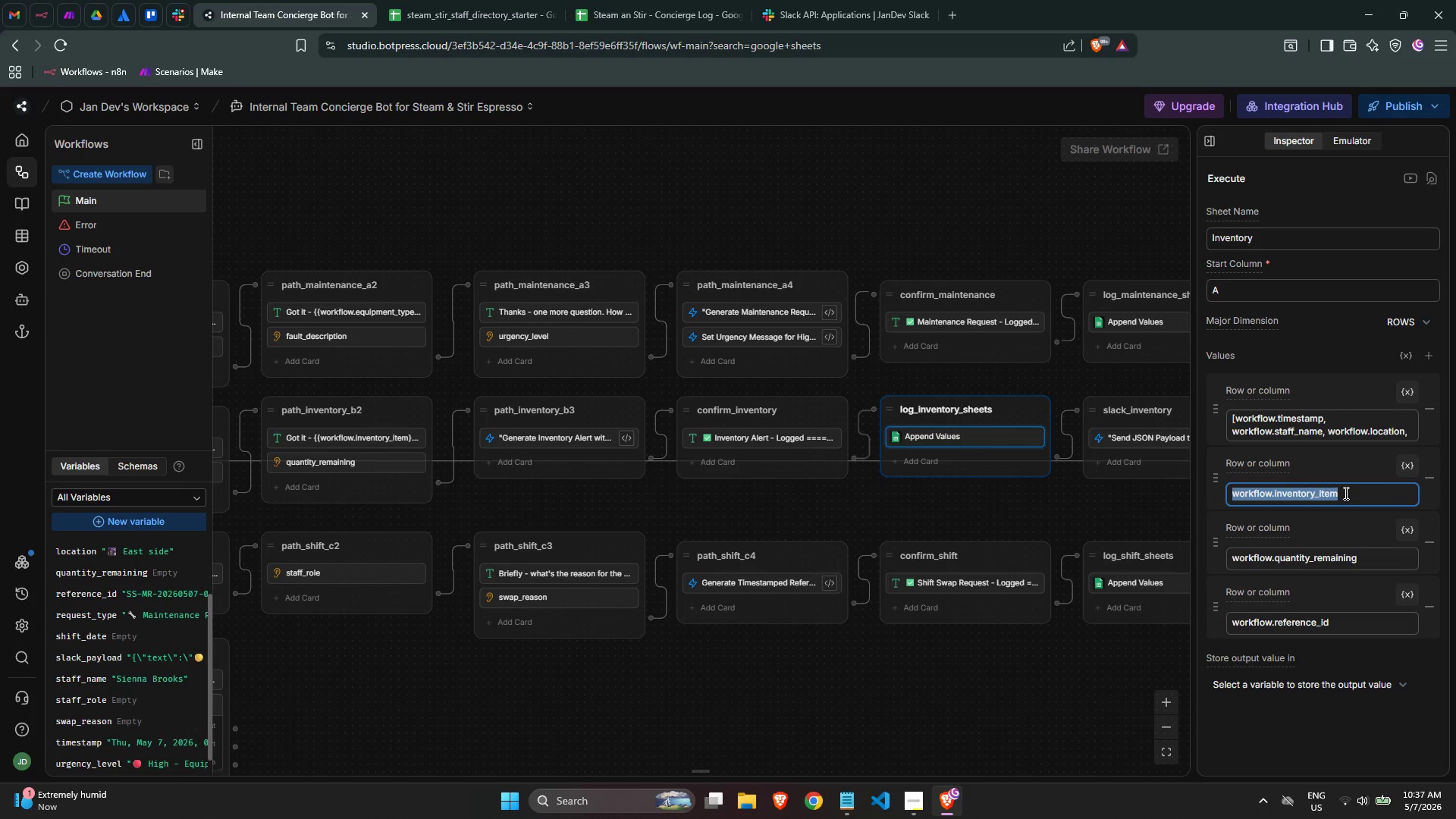 
key(Control+C)
 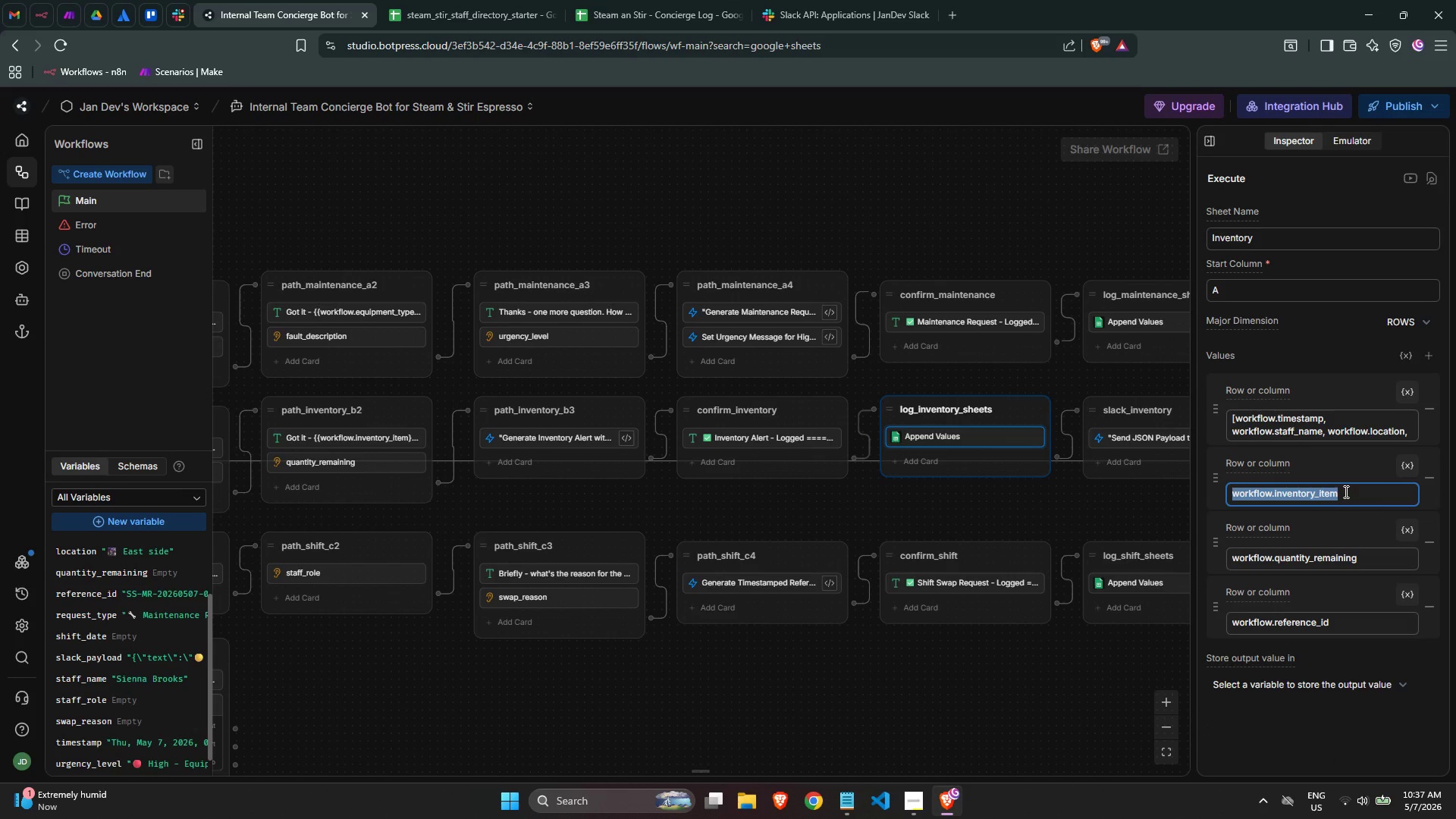 
key(Control+C)
 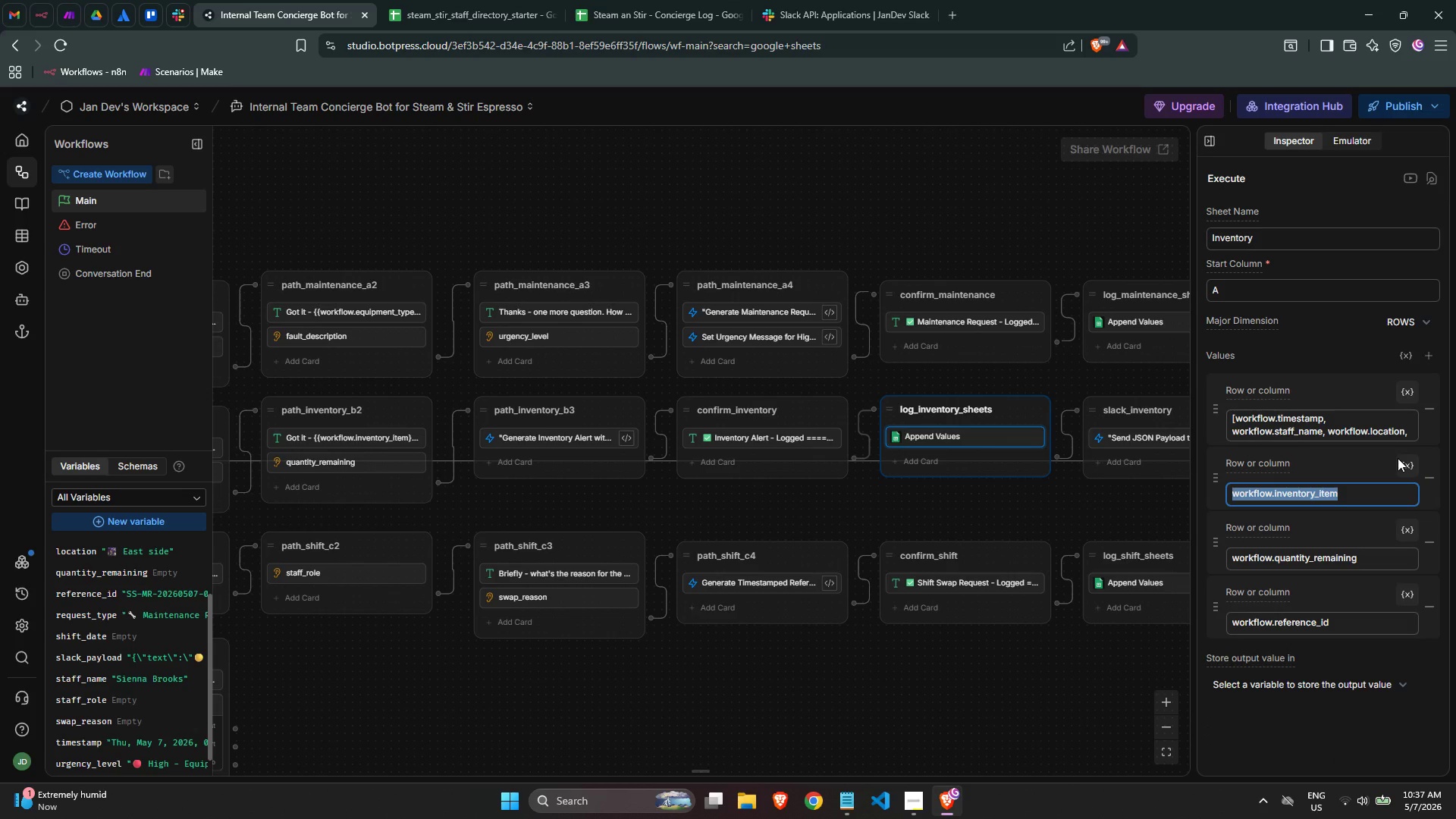 
key(Control+C)
 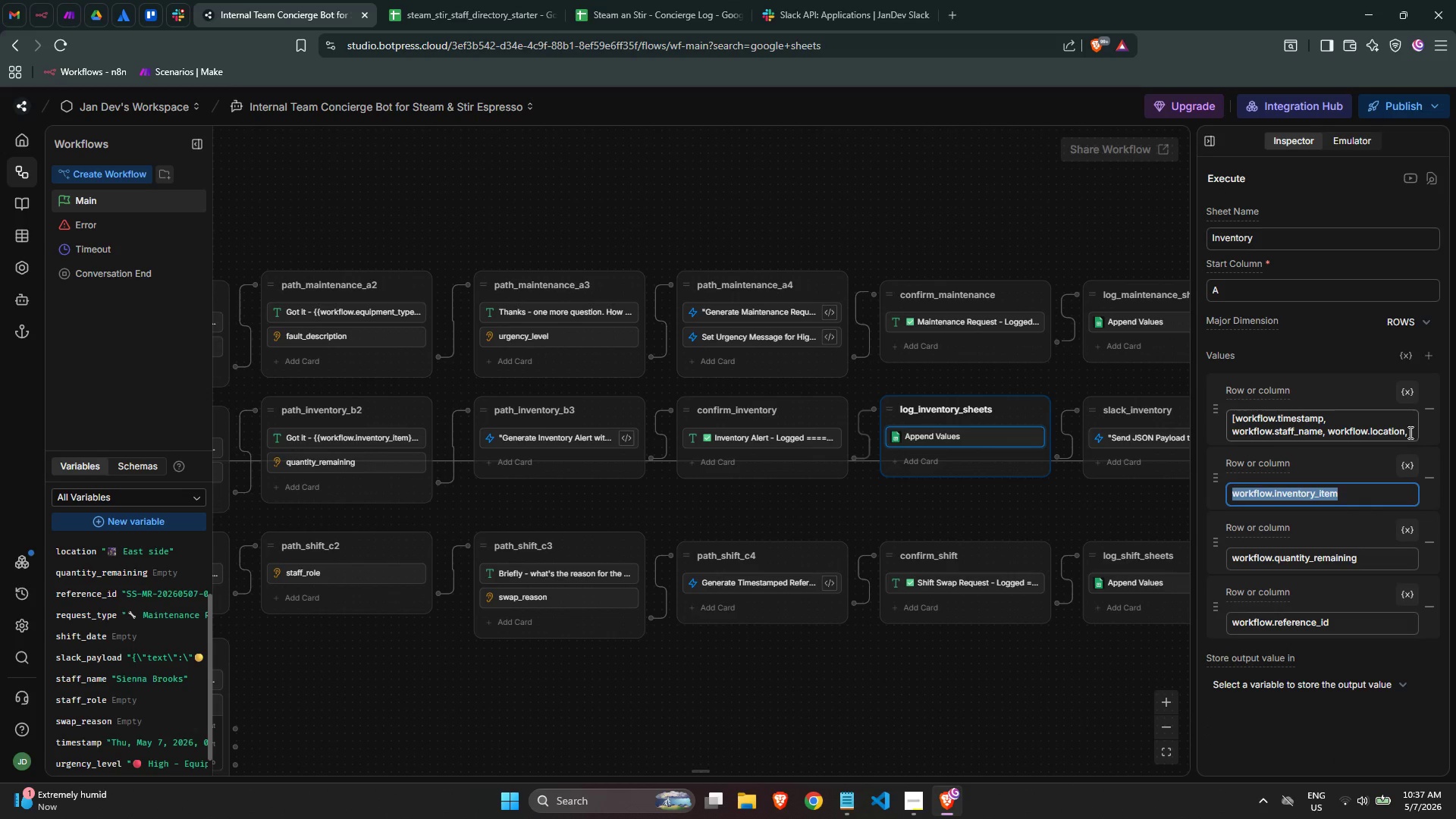 
left_click([1409, 431])
 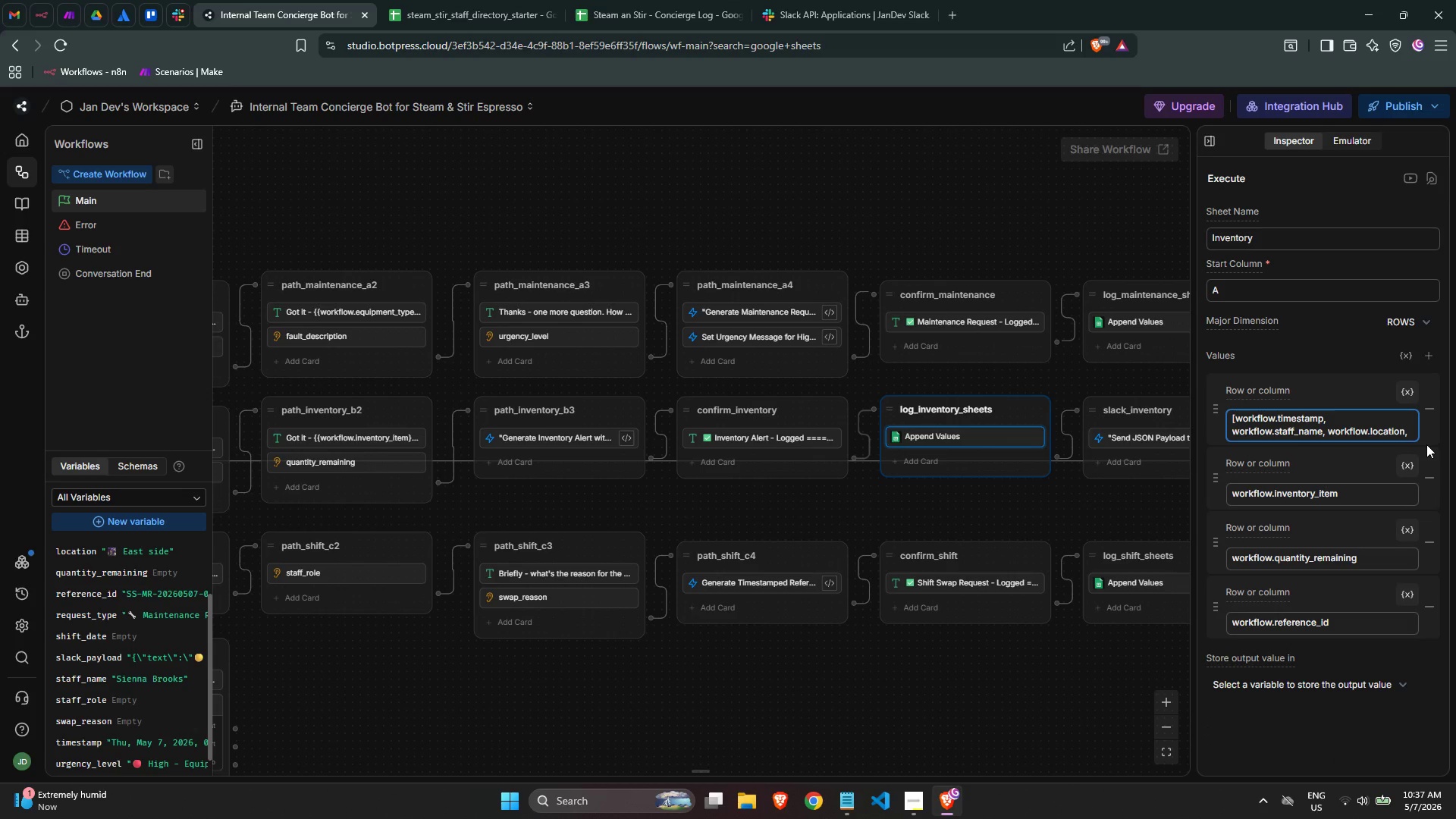 
key(Control+ControlLeft)
 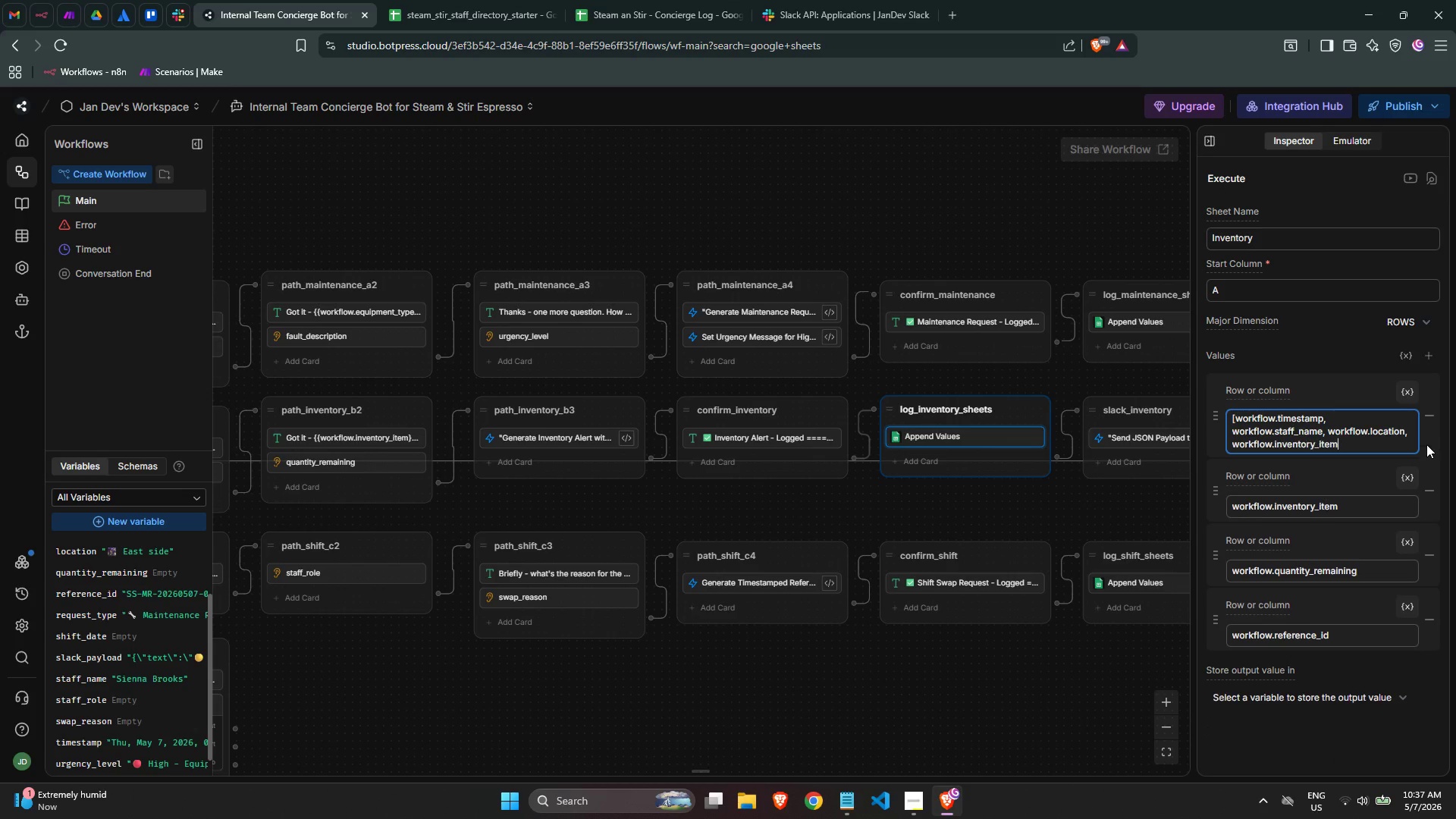 
key(Control+V)
 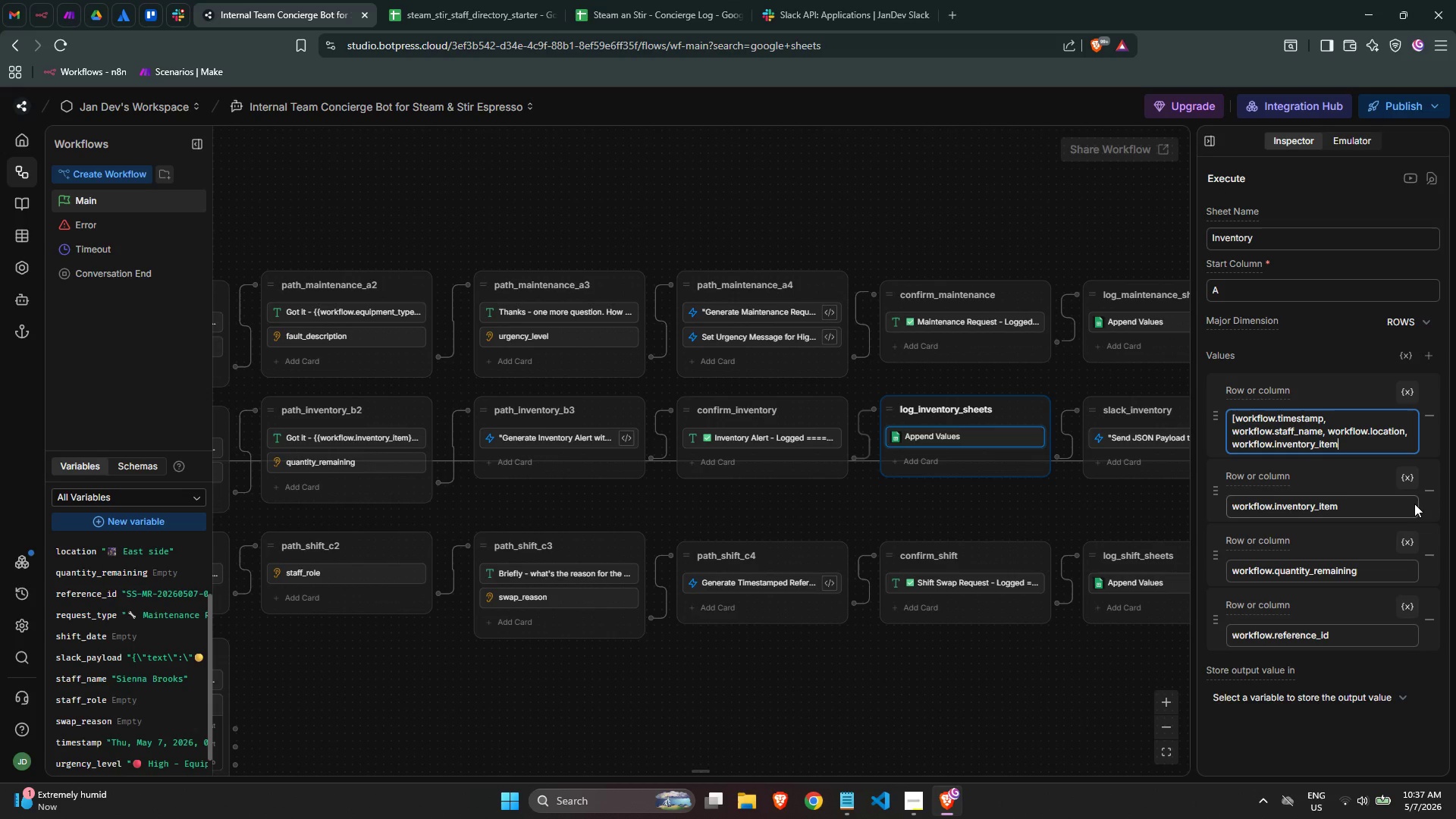 
key(Comma)
 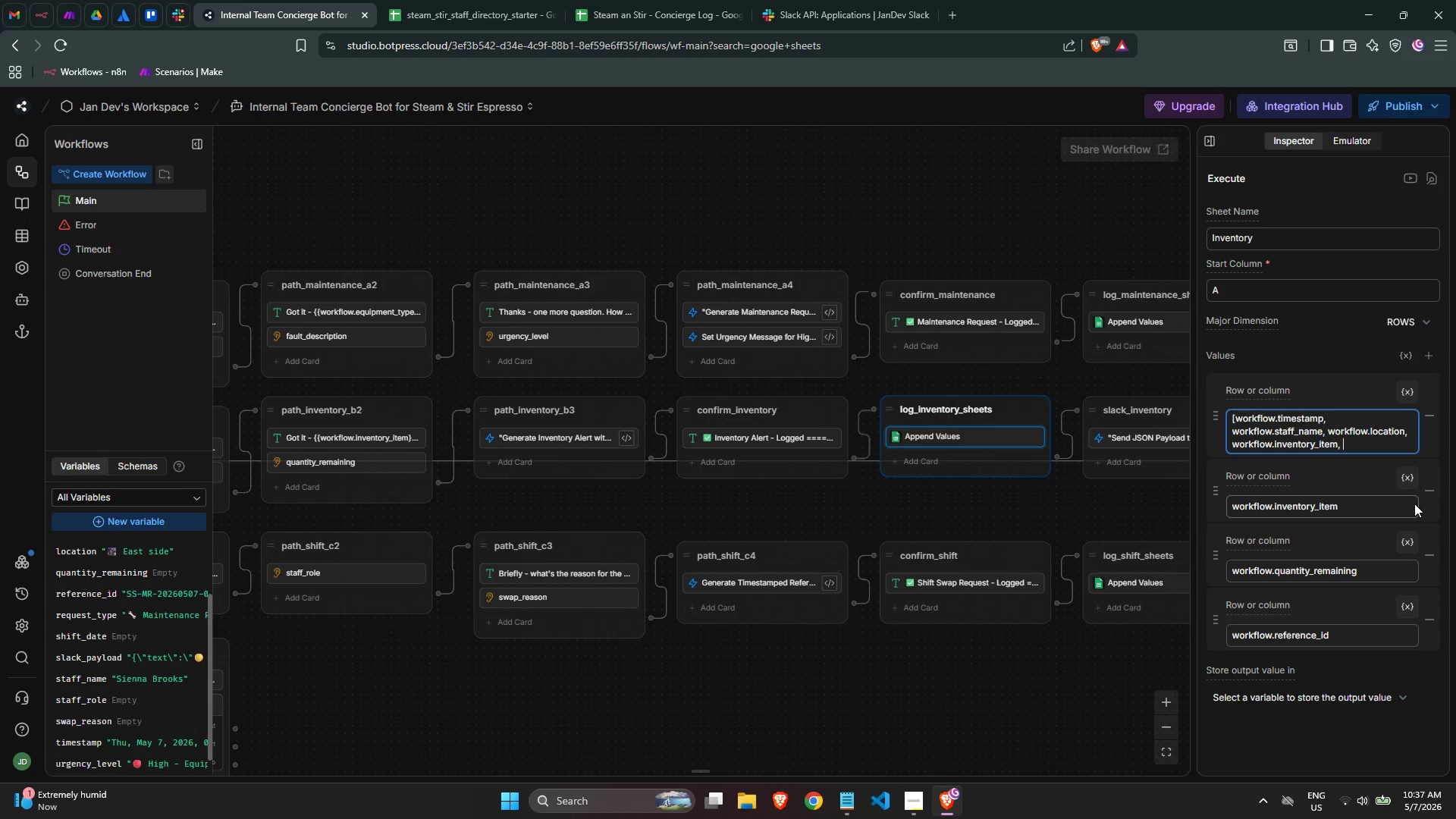 
key(Space)
 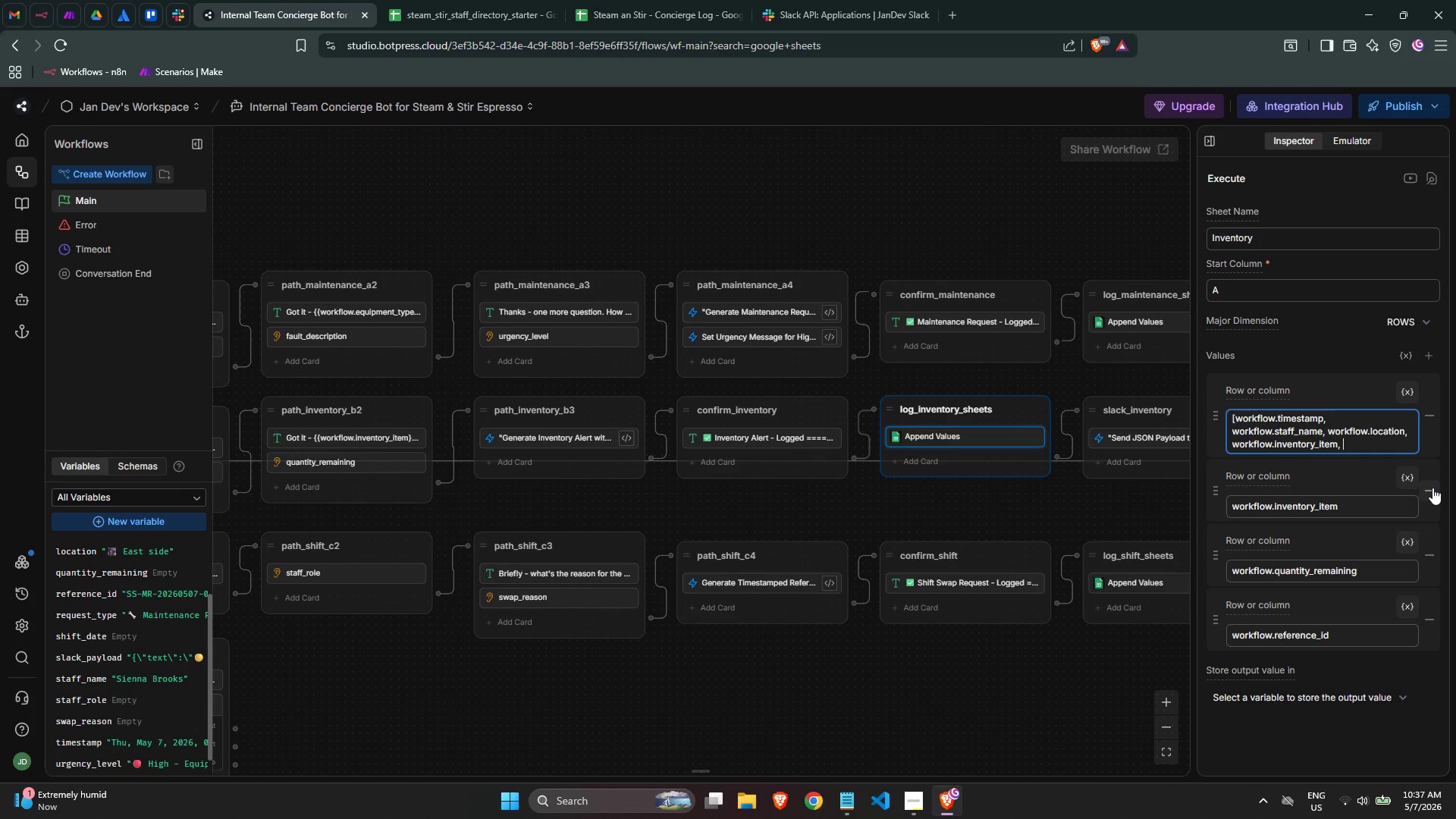 
left_click([1432, 488])
 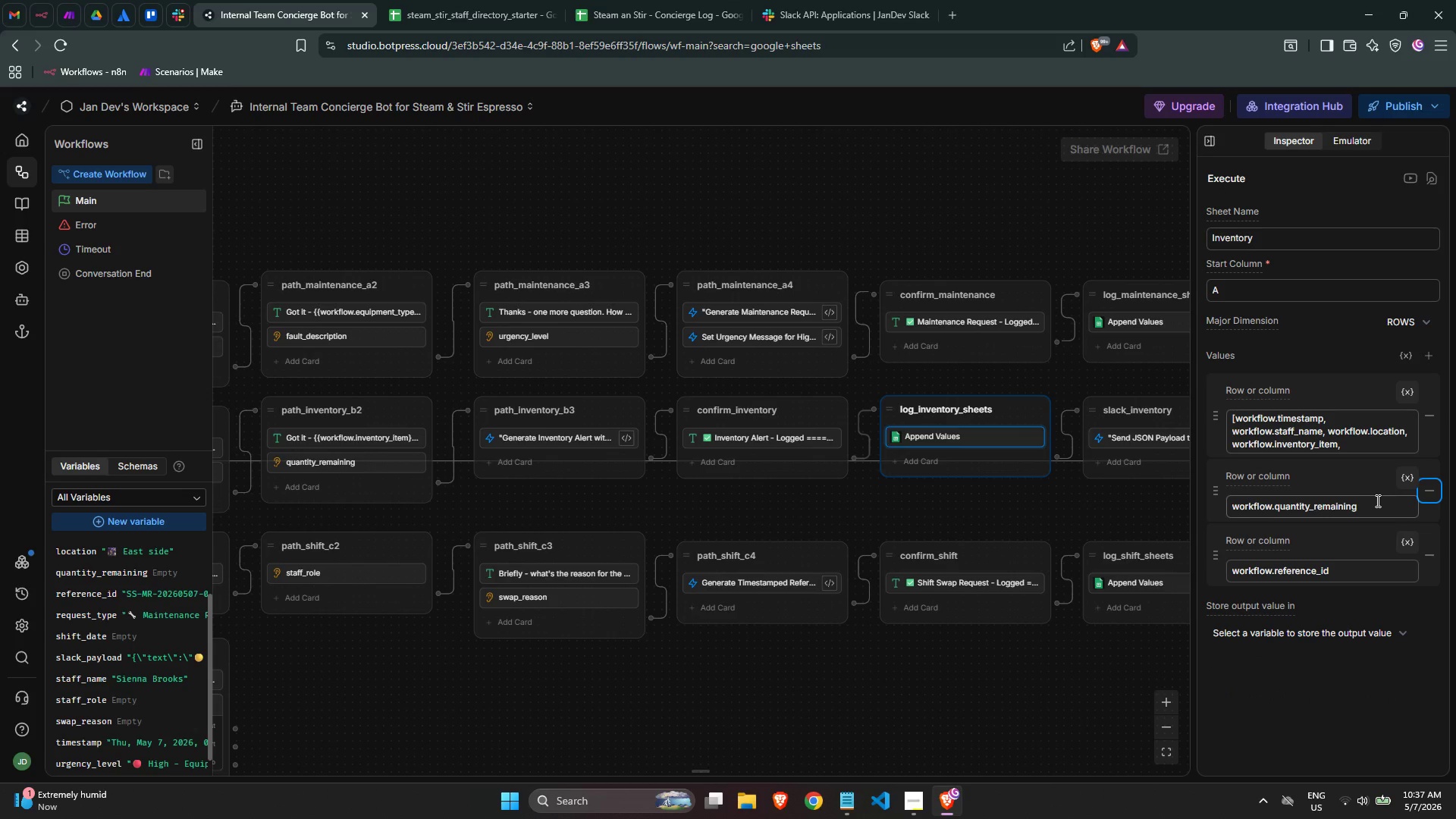 
double_click([1376, 502])
 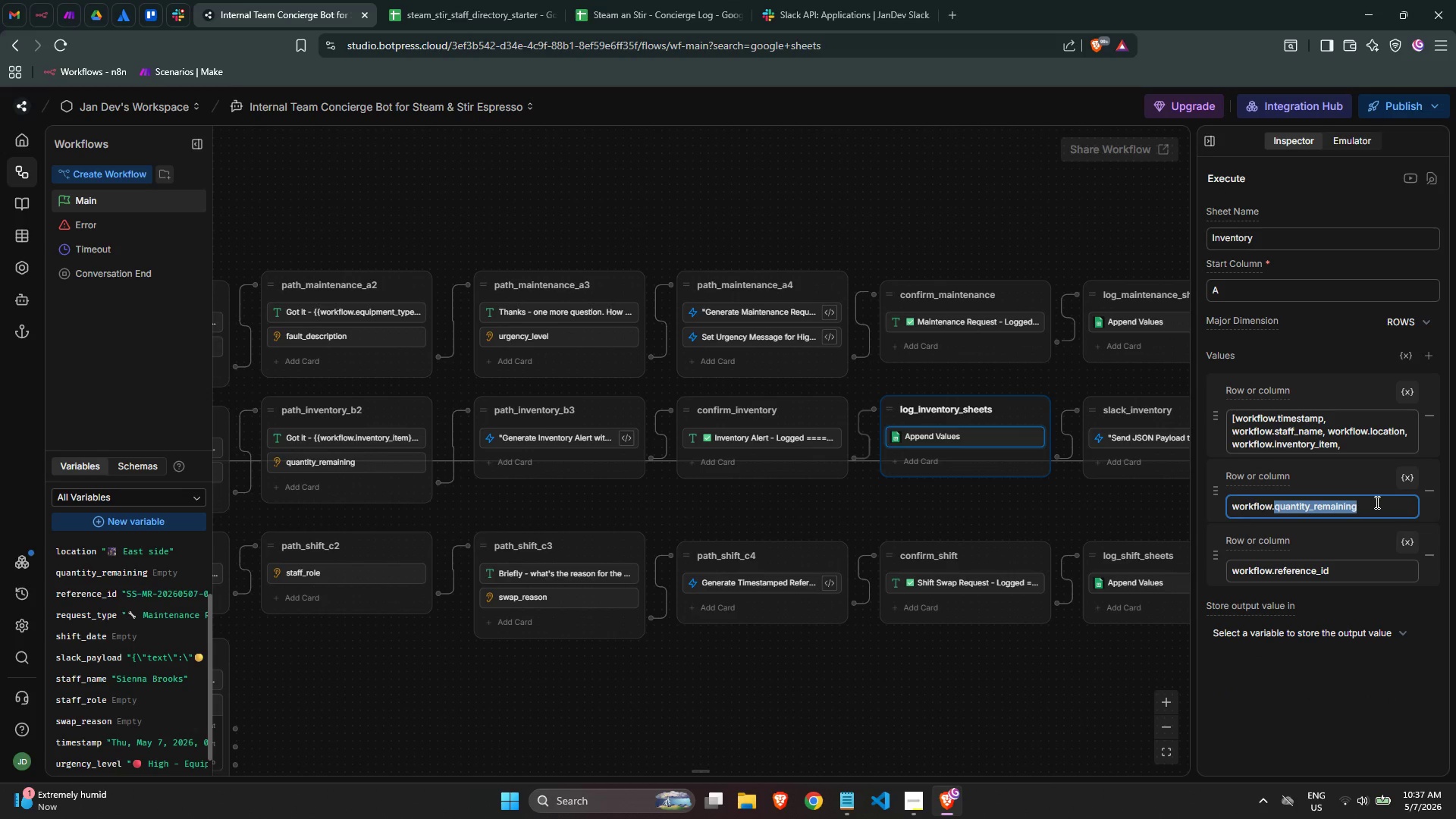 
key(Control+ControlLeft)
 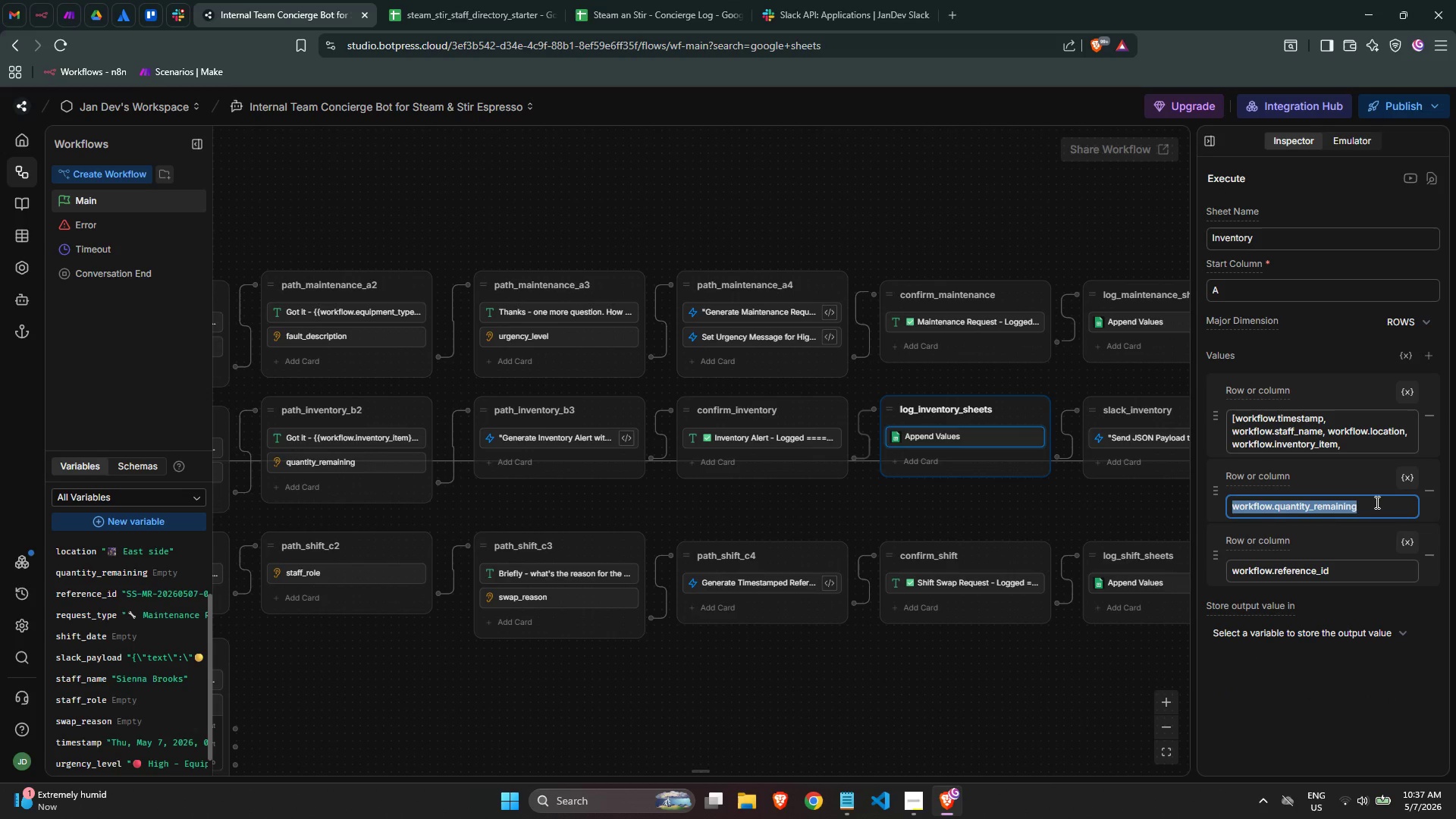 
key(Control+A)
 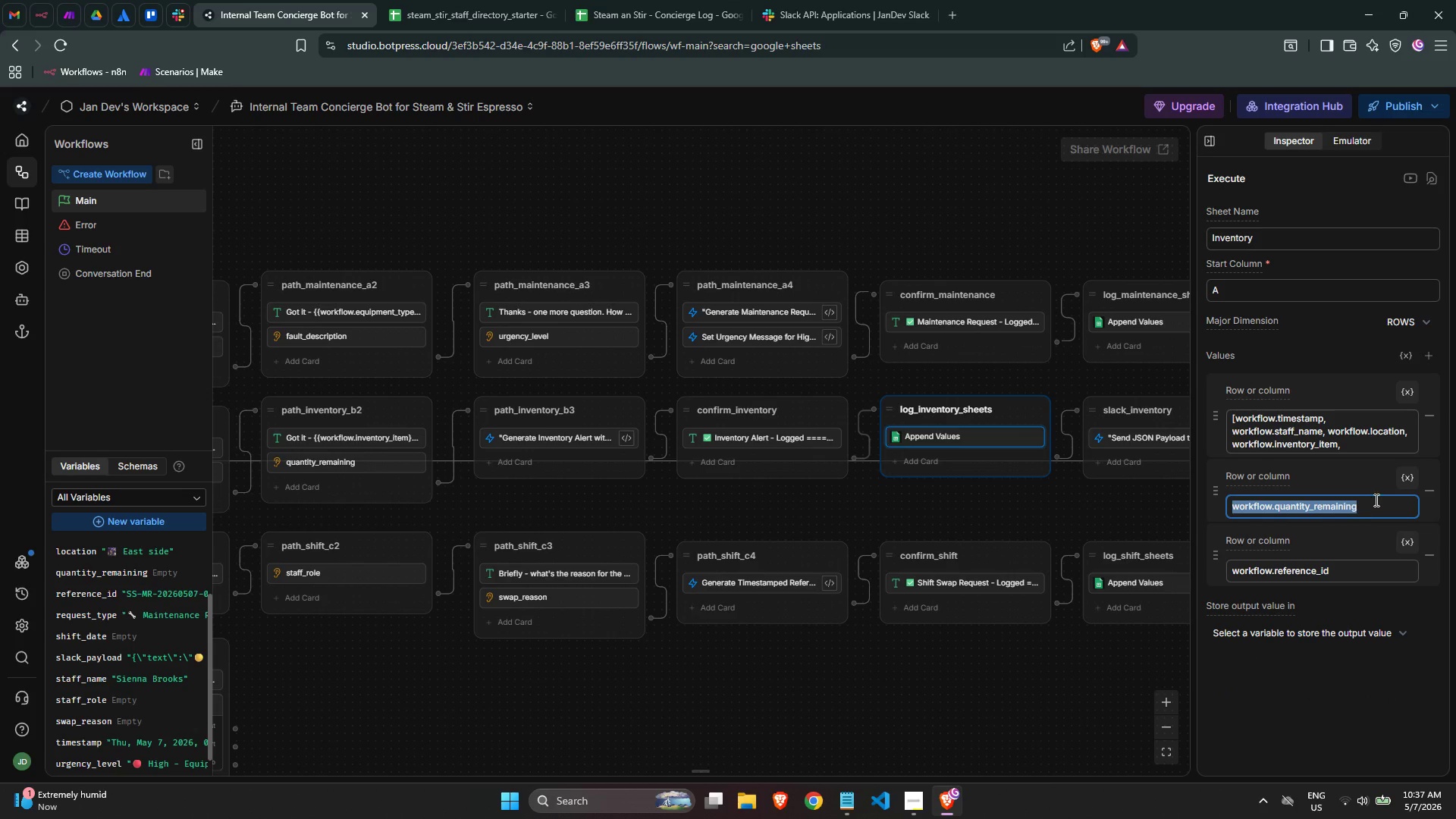 
key(Control+C)
 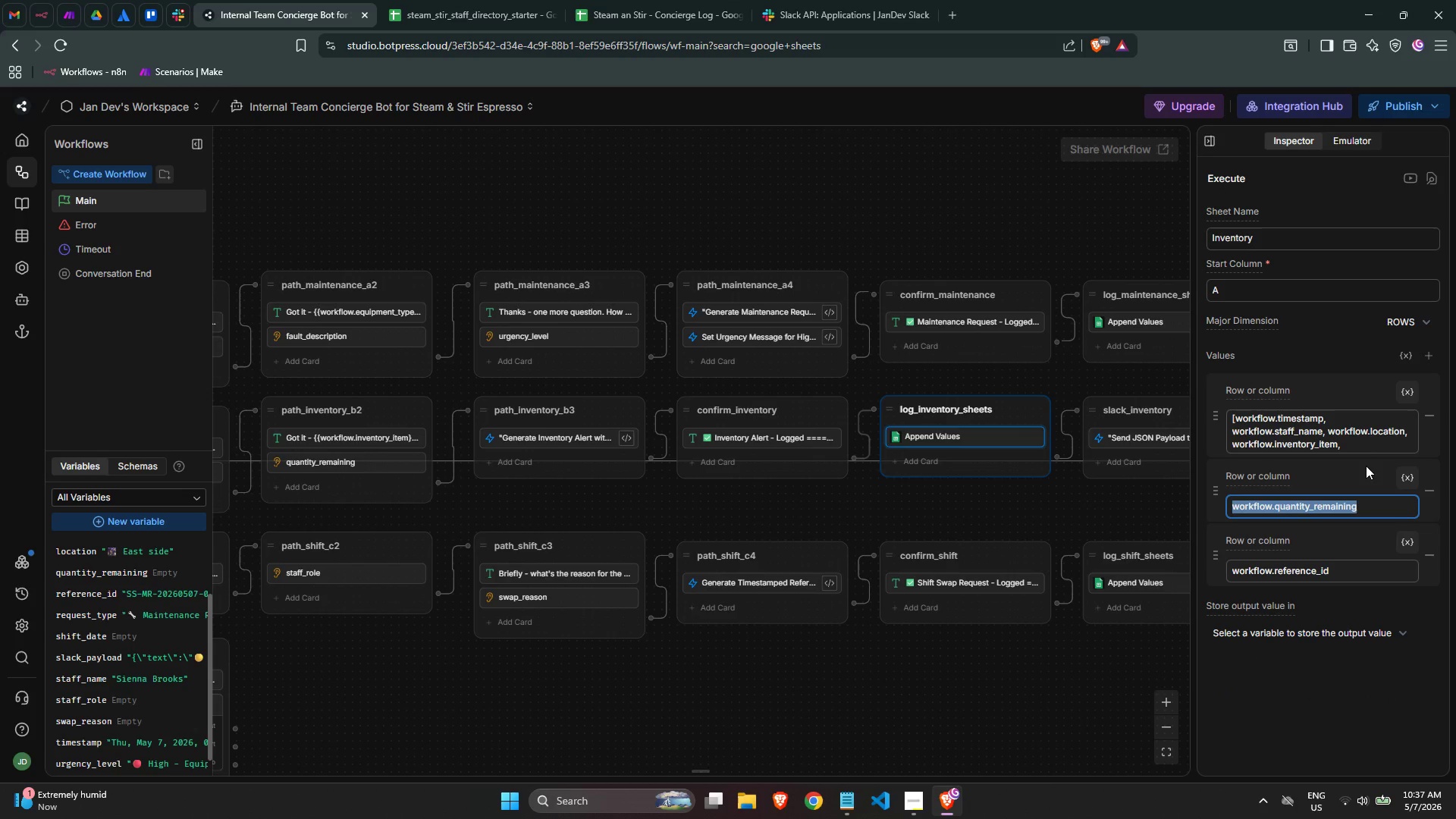 
key(Control+C)
 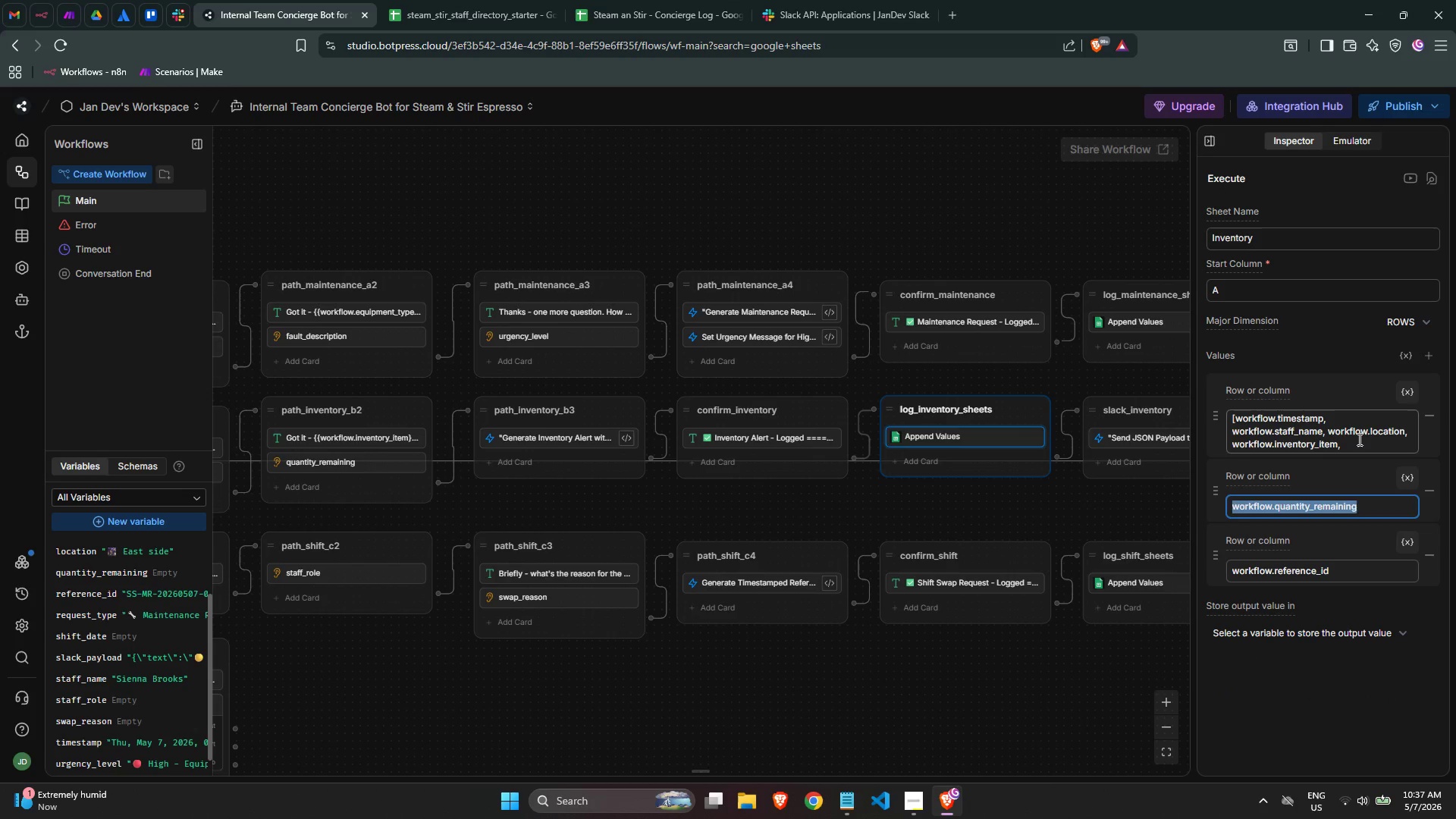 
left_click([1358, 439])
 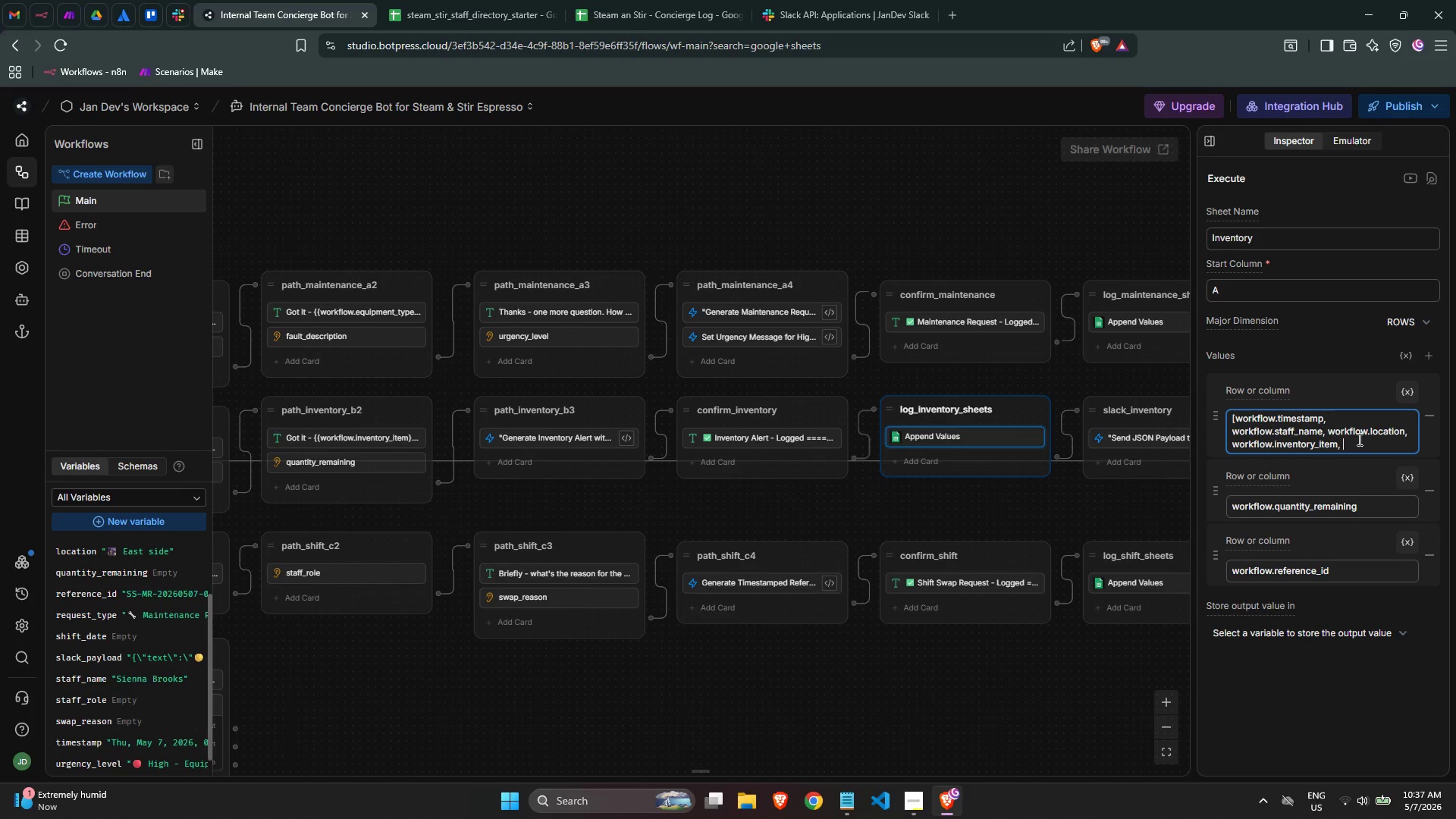 
key(Control+ControlLeft)
 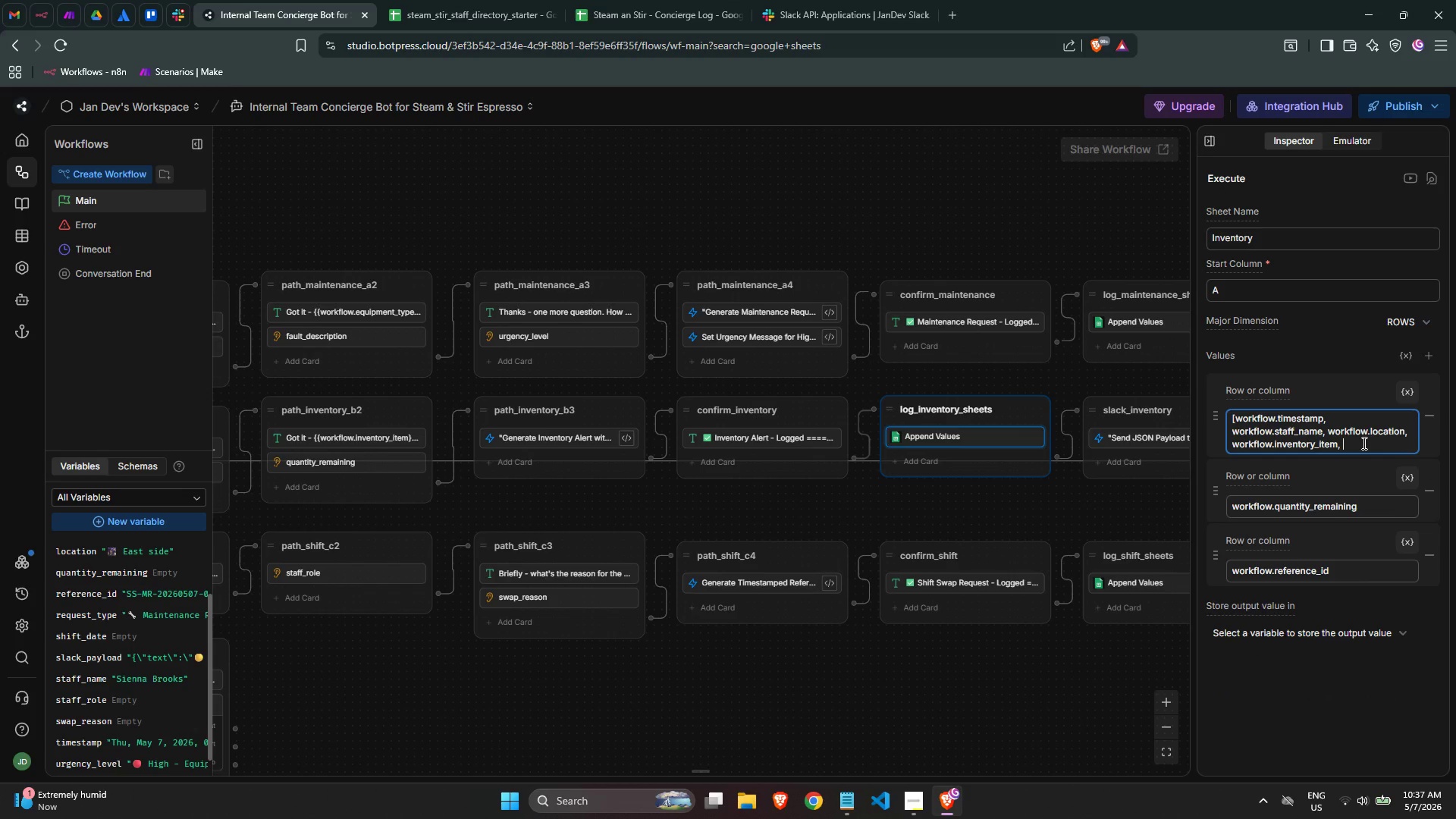 
key(Control+V)
 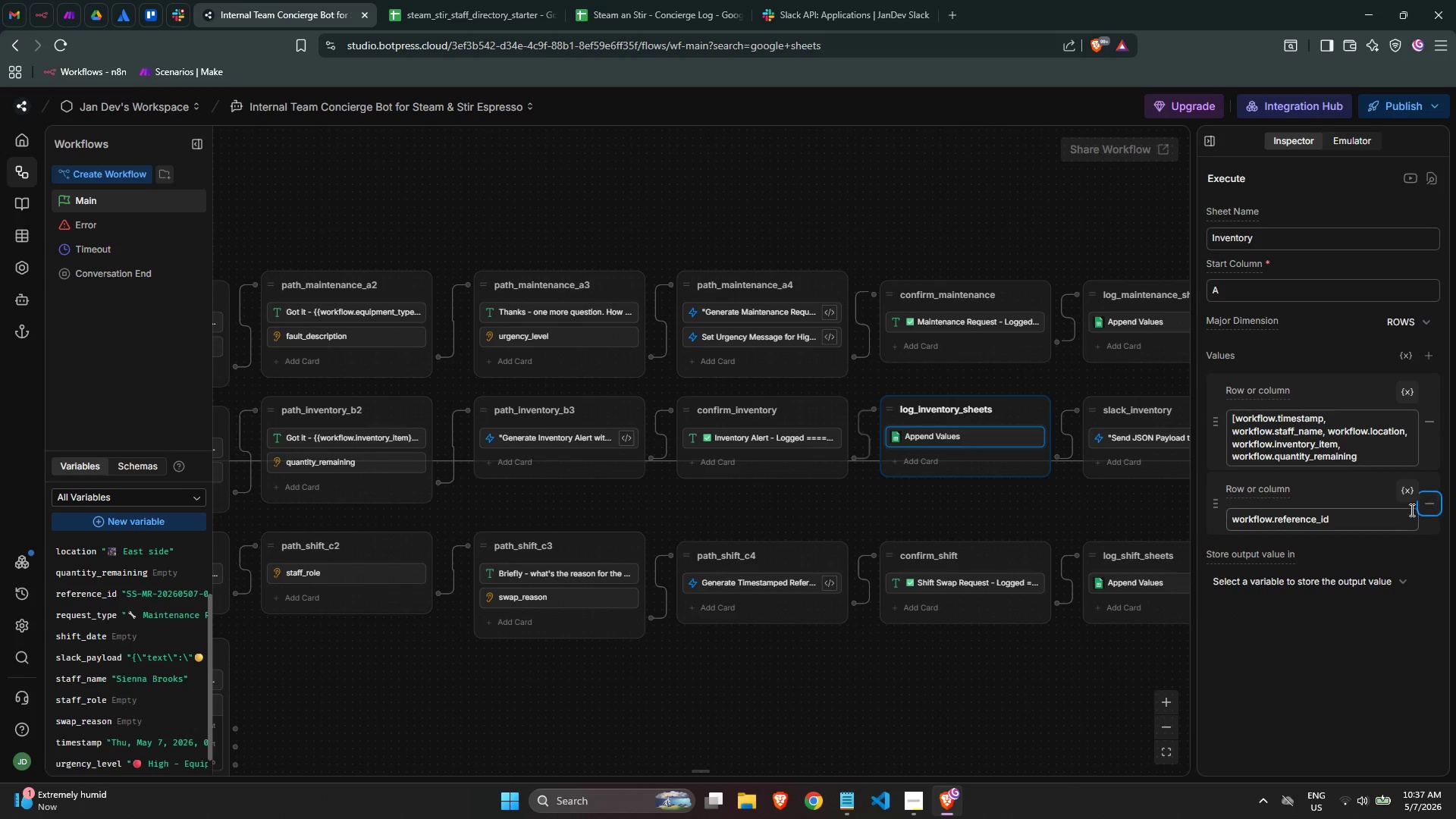 
left_click([1352, 523])
 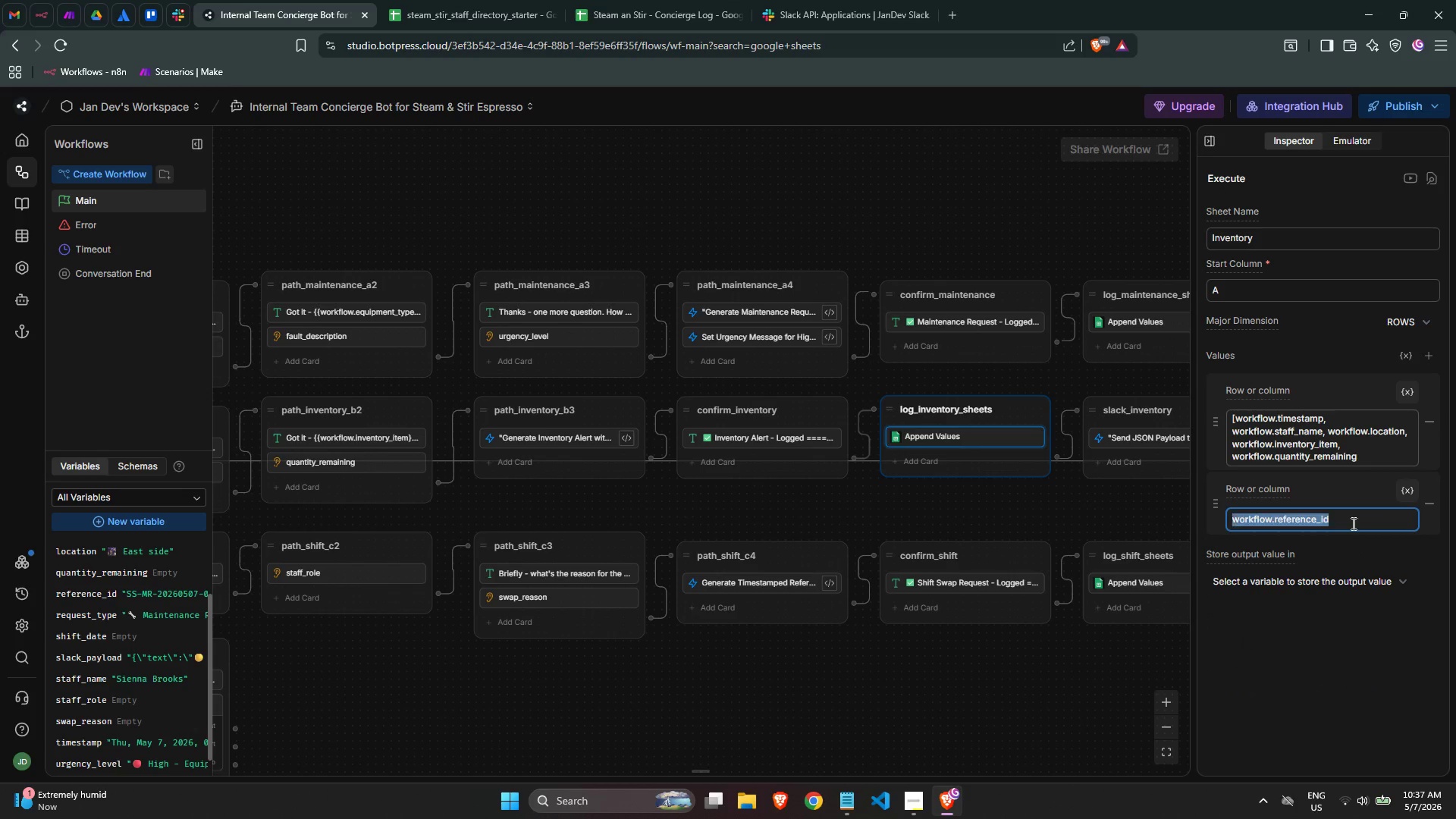 
key(Control+ControlLeft)
 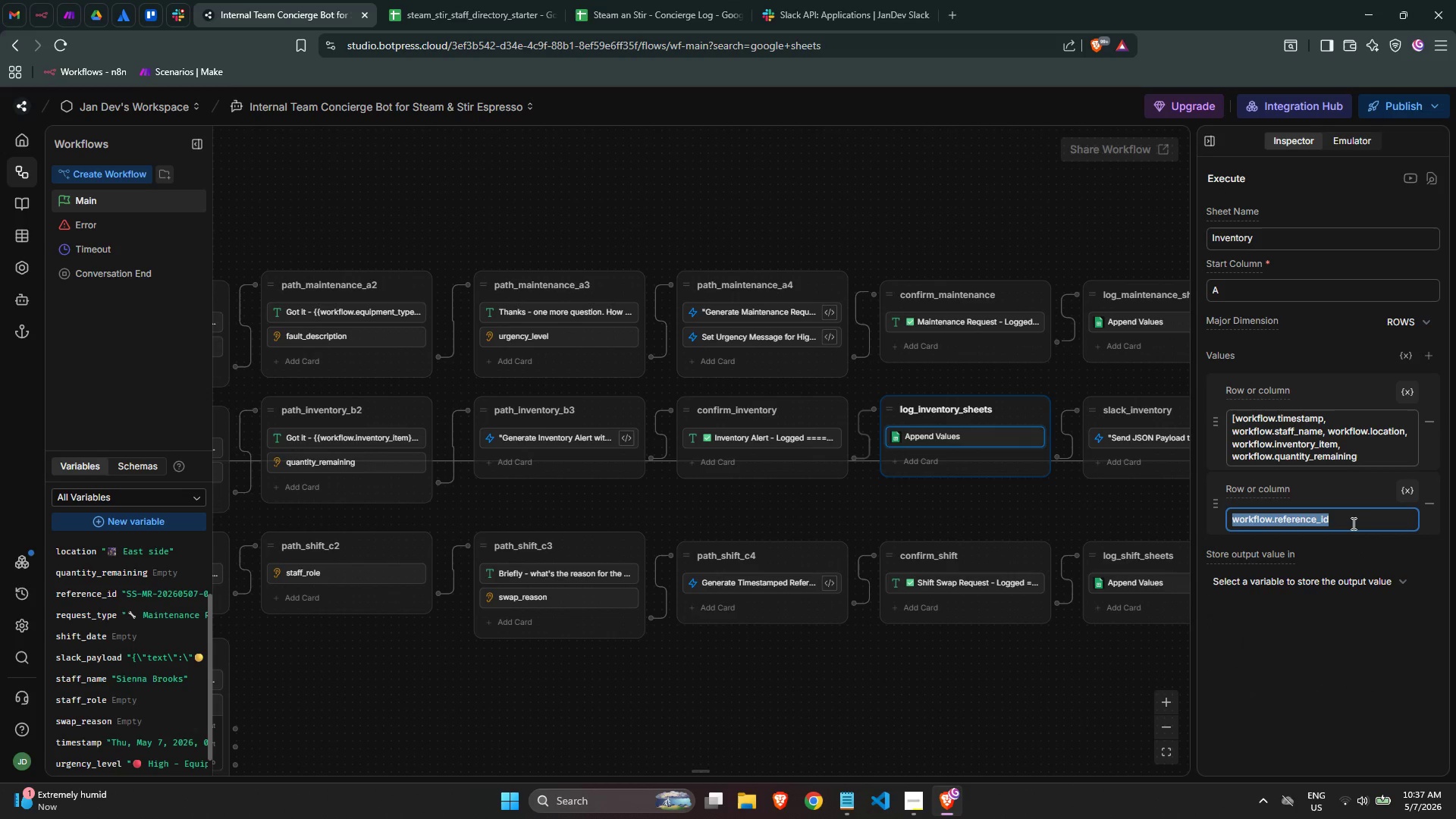 
key(Control+A)
 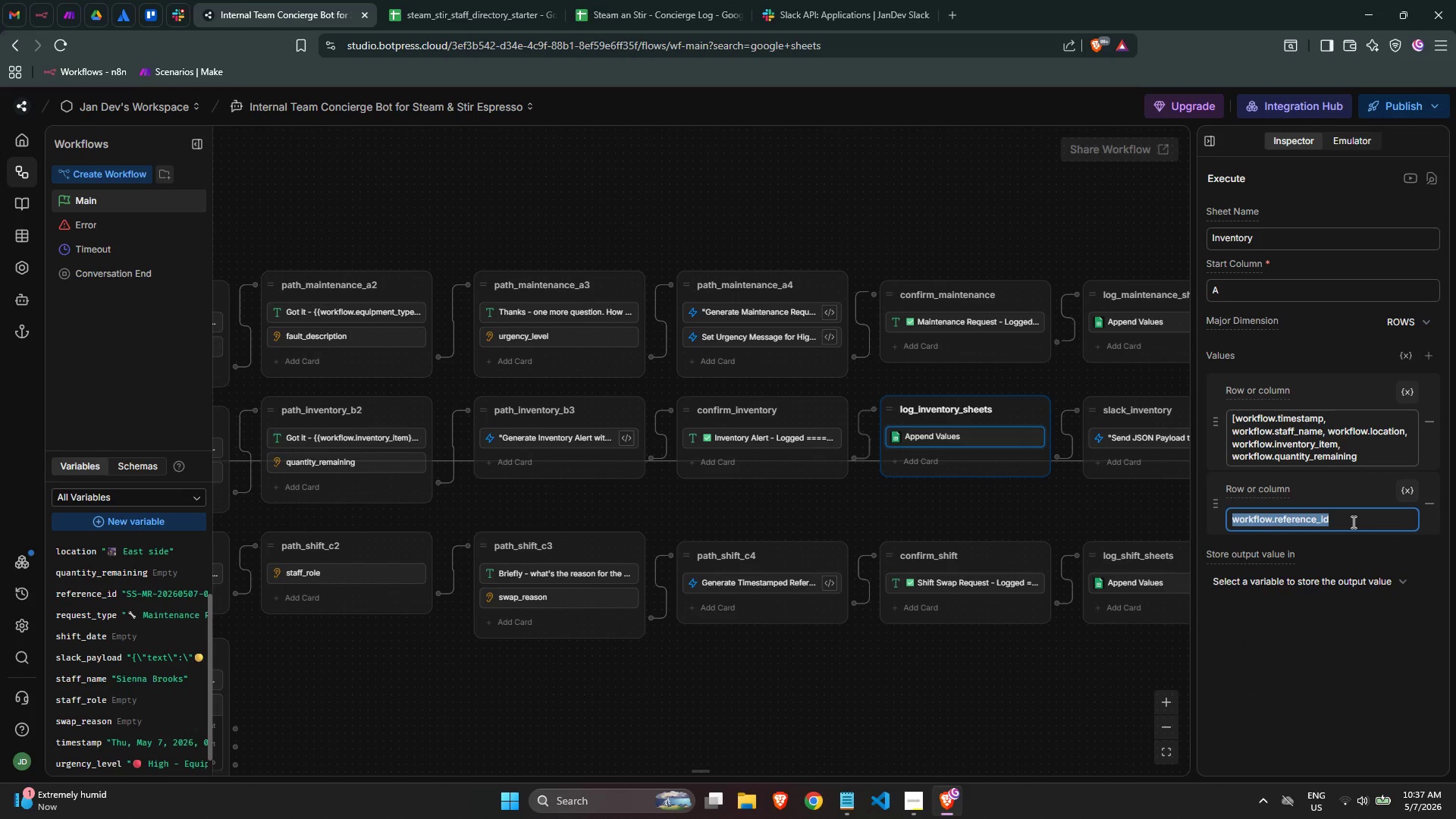 
key(Control+C)
 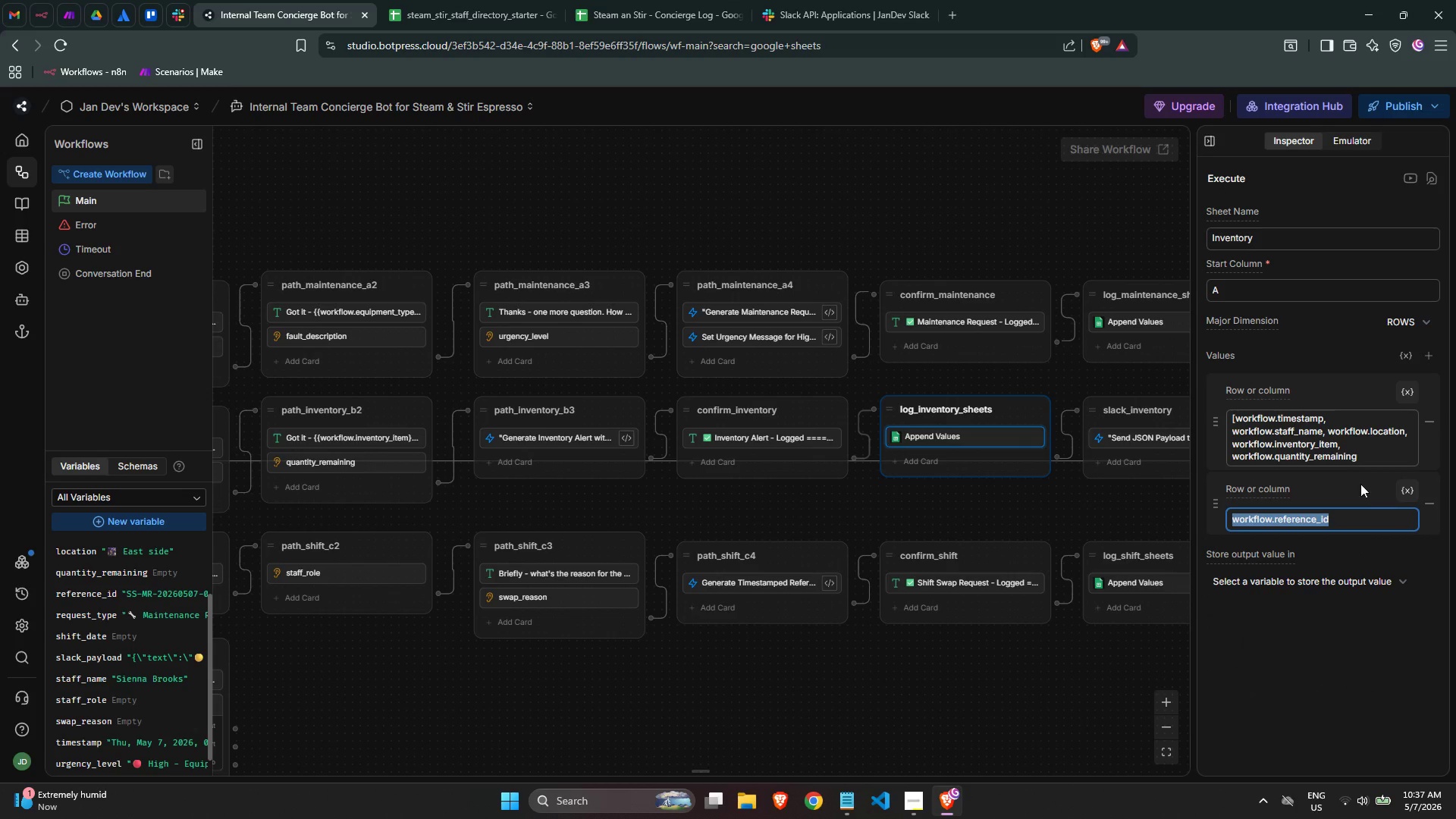 
key(Control+C)
 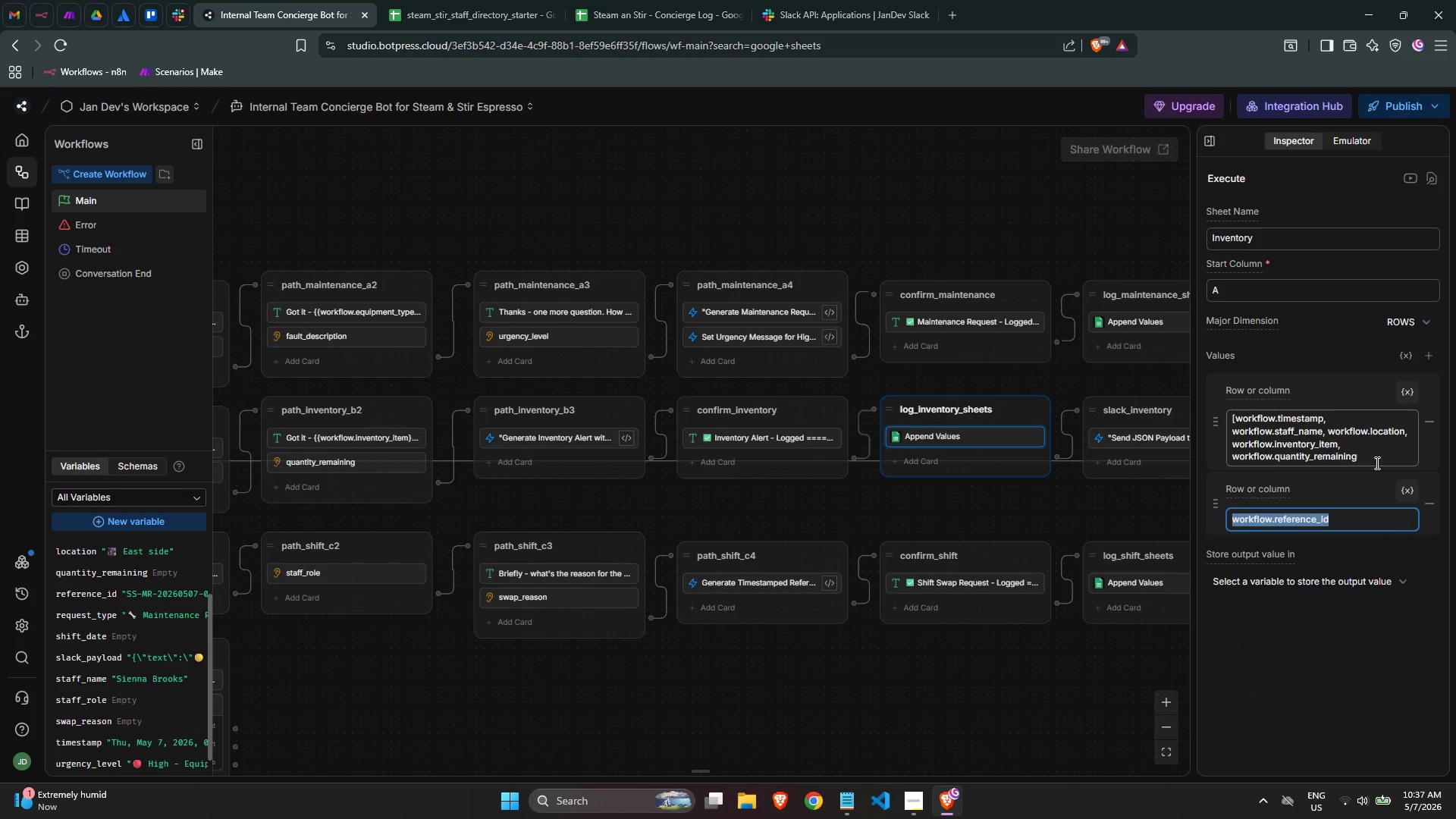 
left_click([1376, 460])
 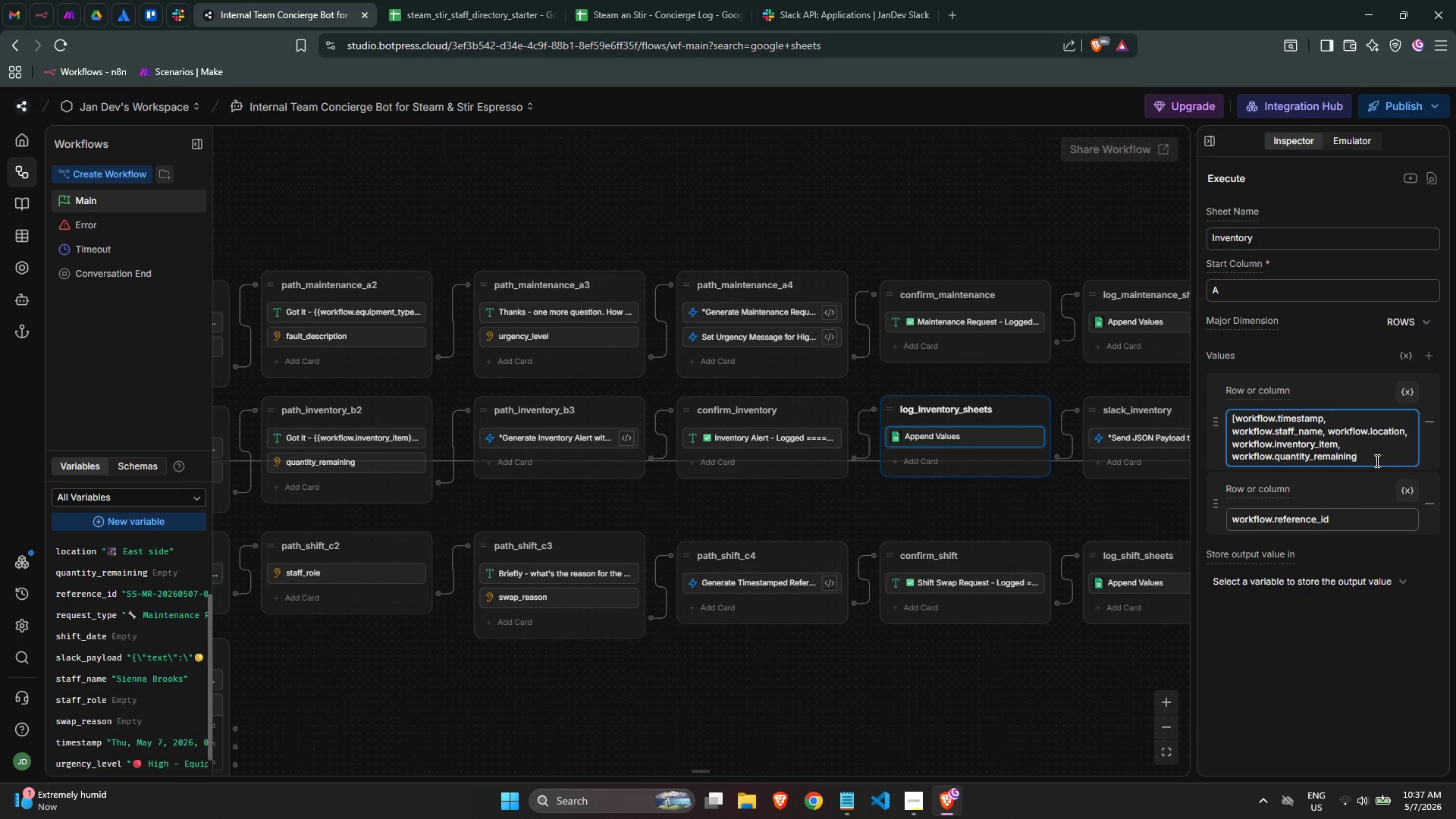 
key(Comma)
 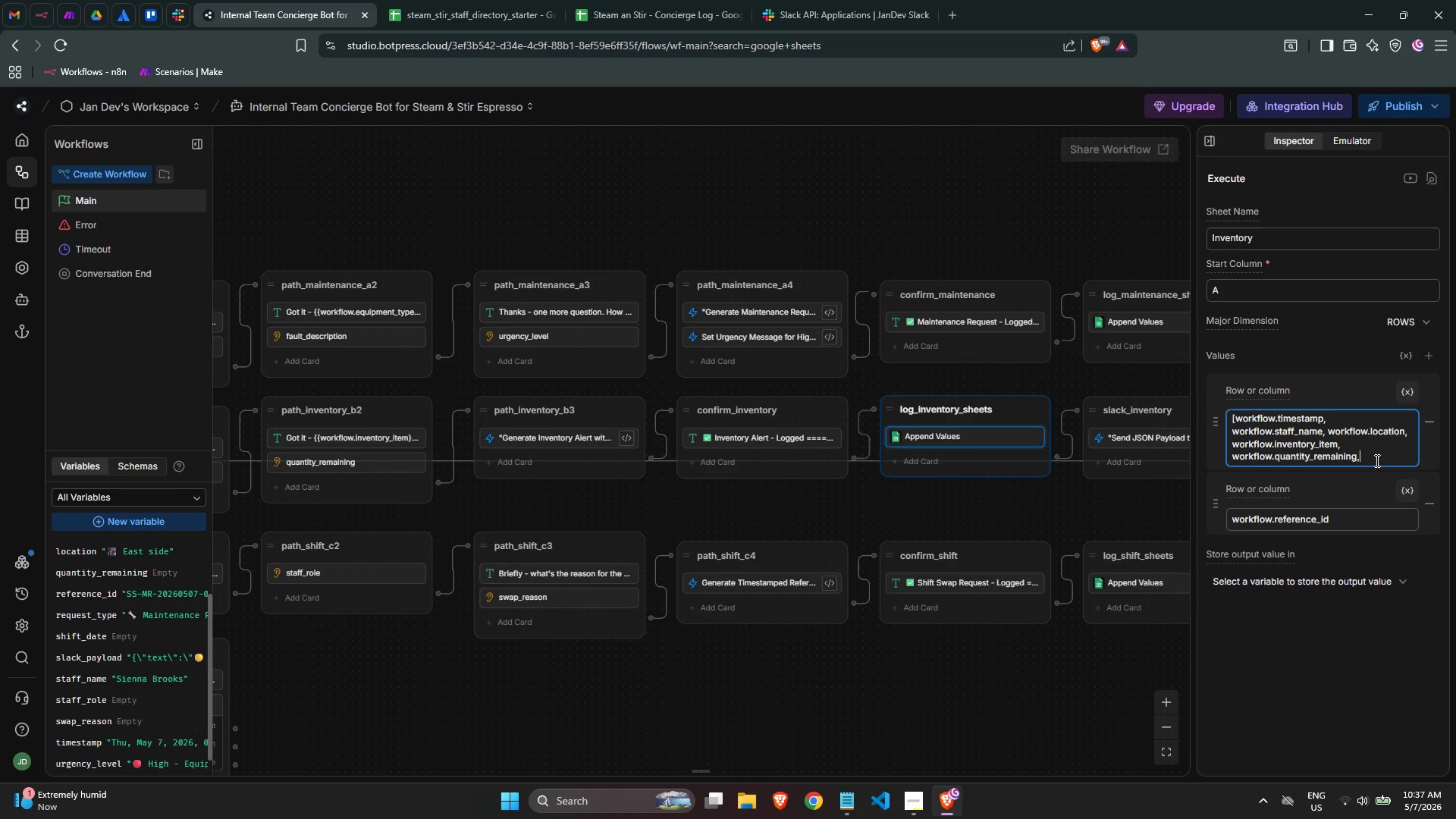 
key(Space)
 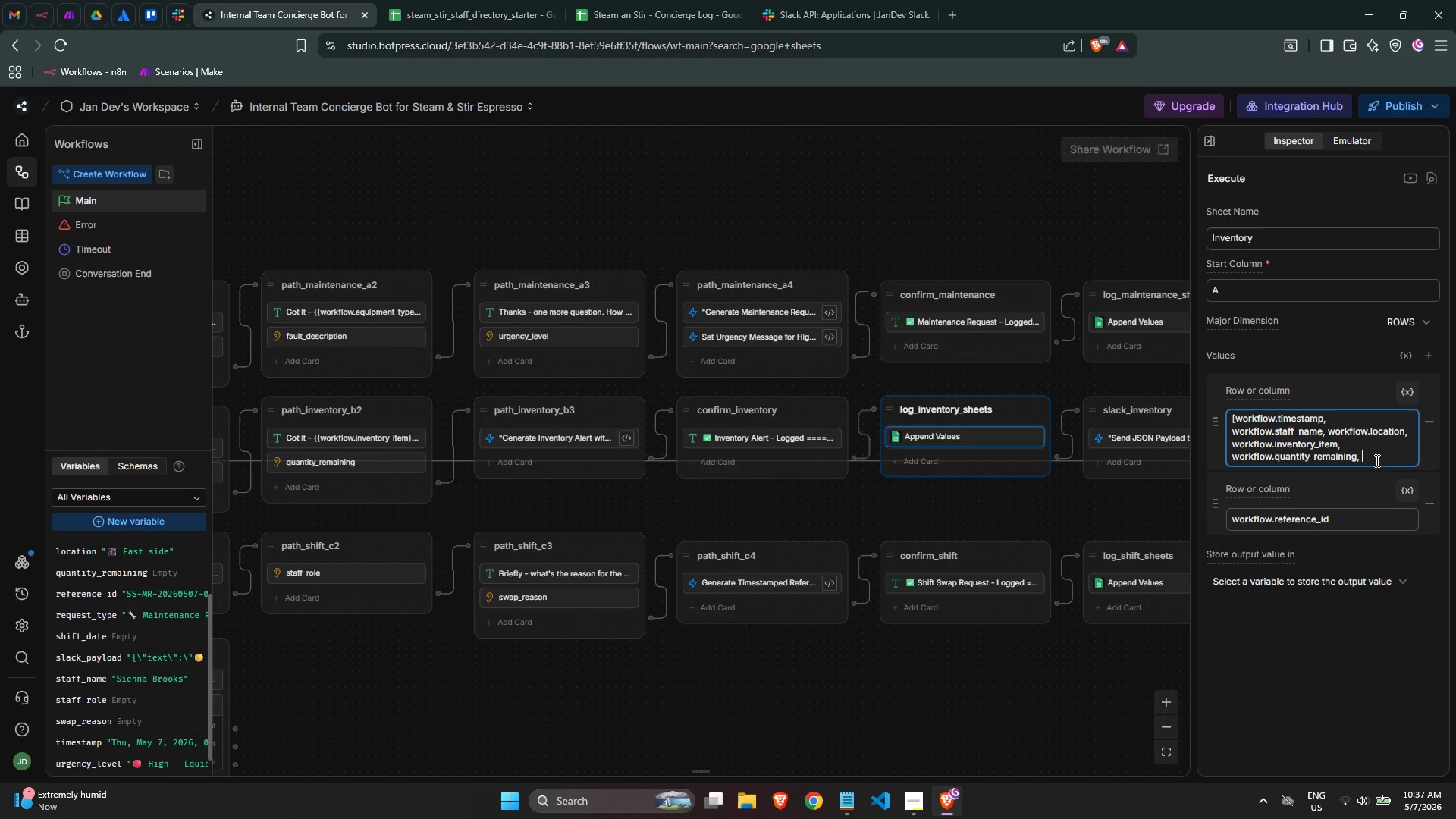 
key(Control+ControlLeft)
 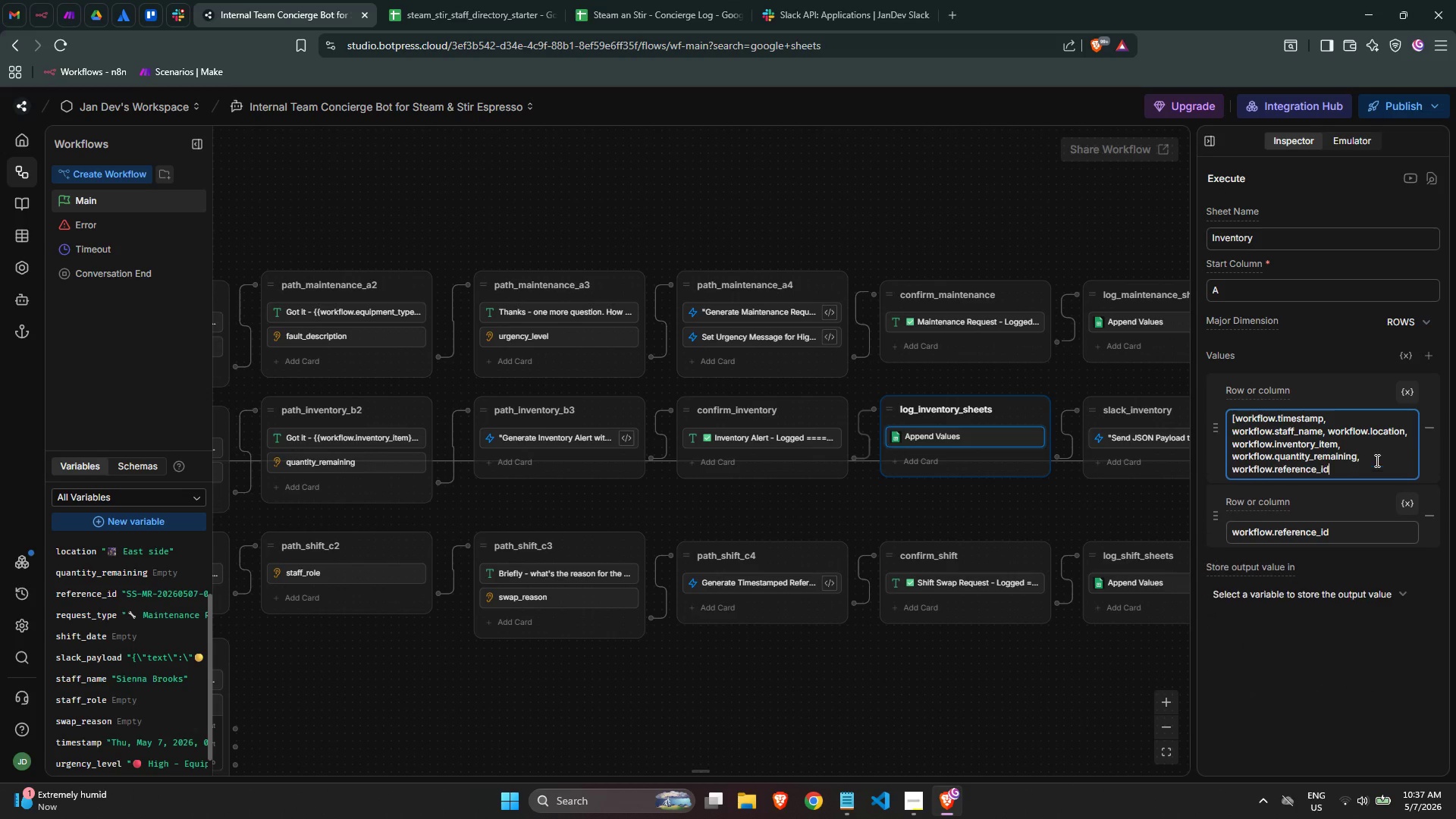 
key(Control+V)
 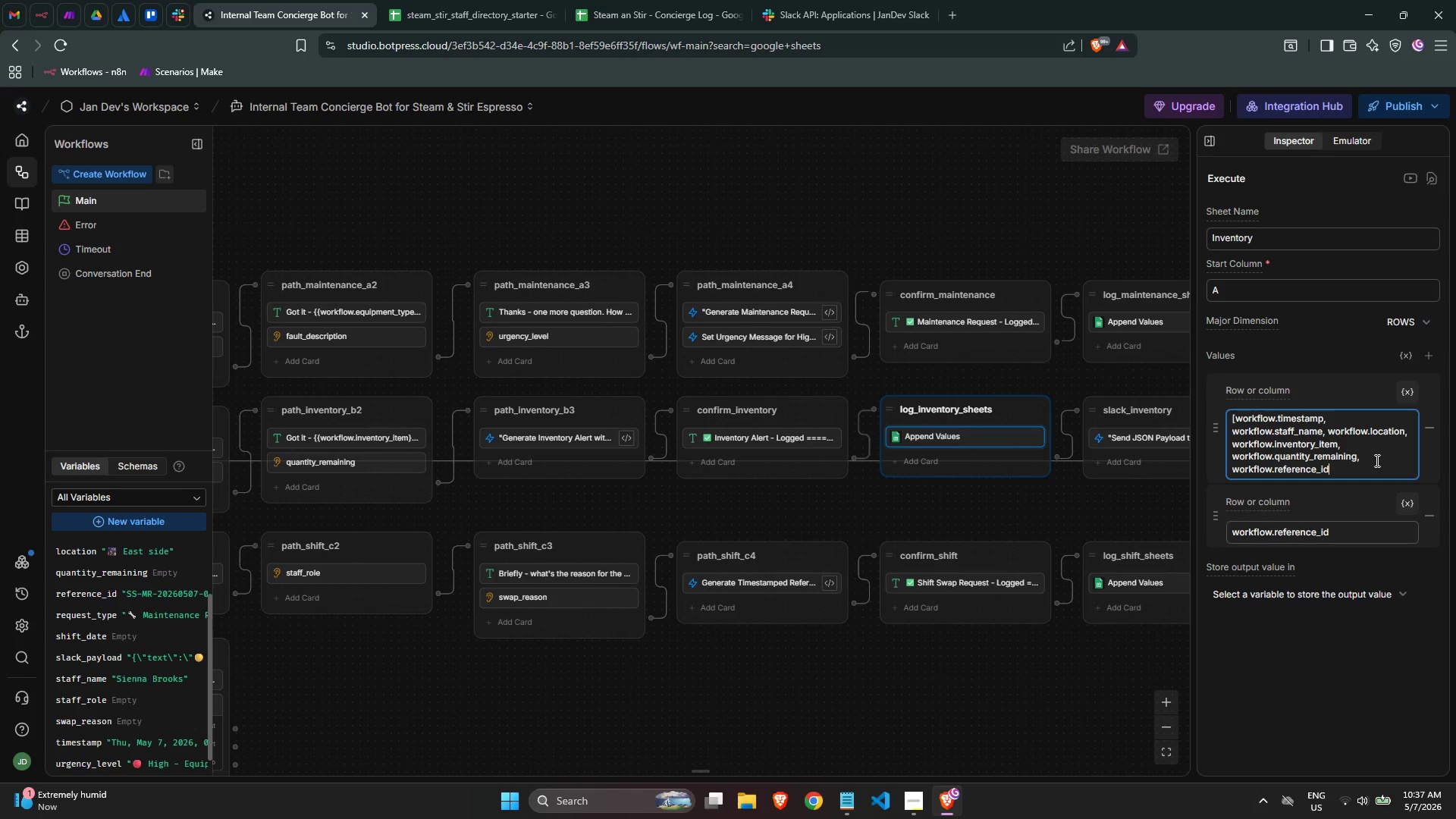 
key(BracketRight)
 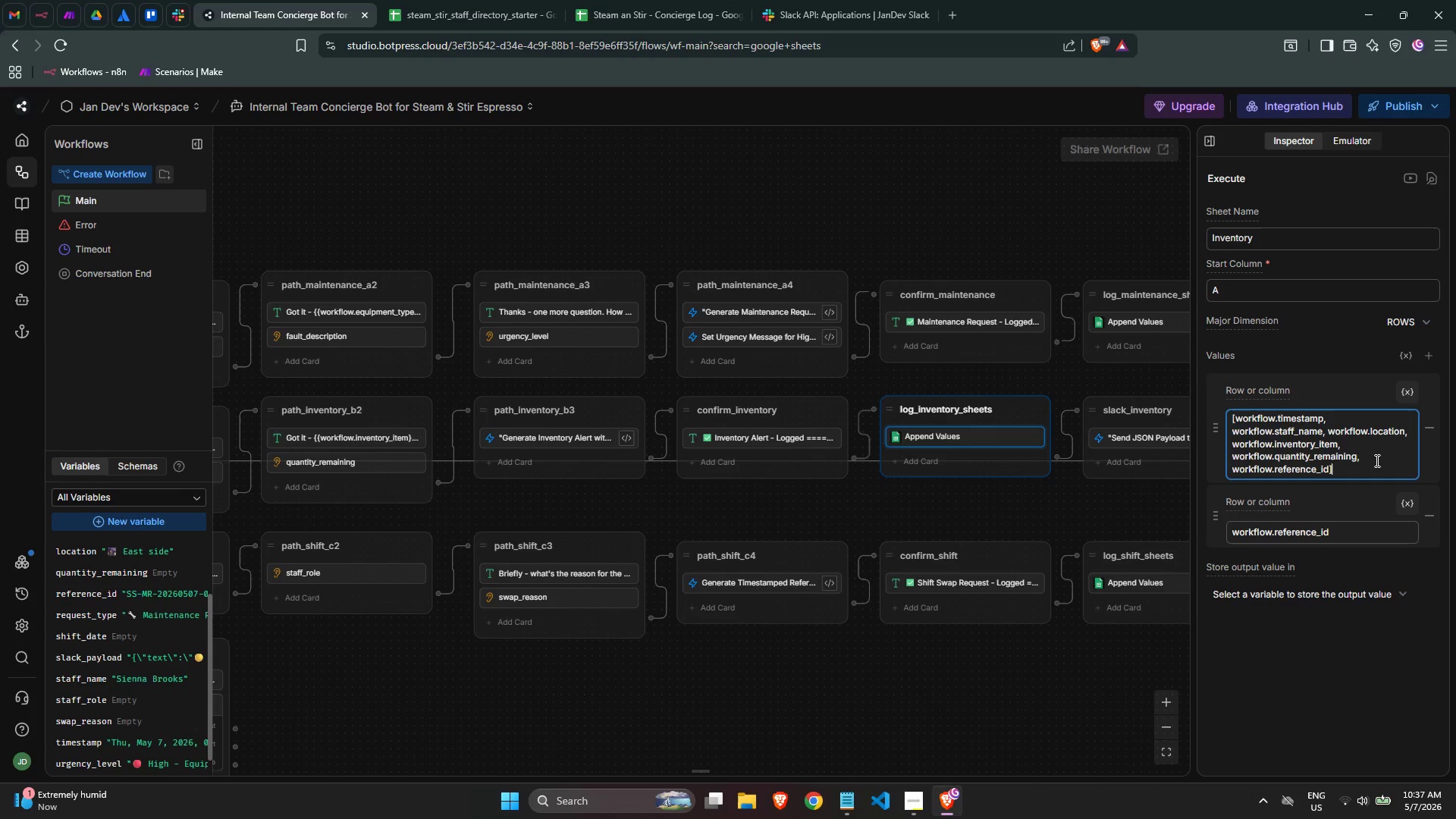 
wait(8.58)
 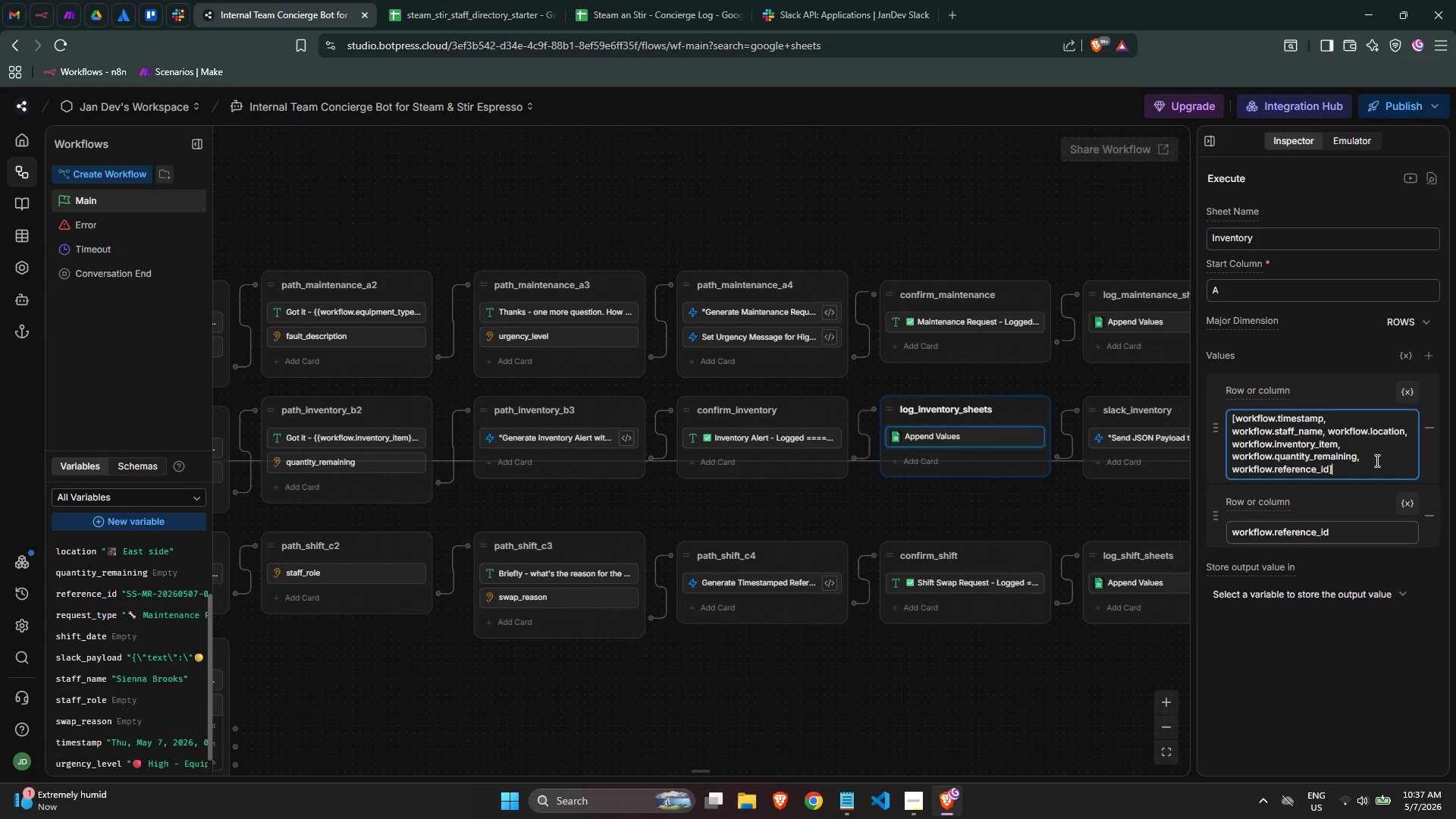 
left_click([1429, 511])
 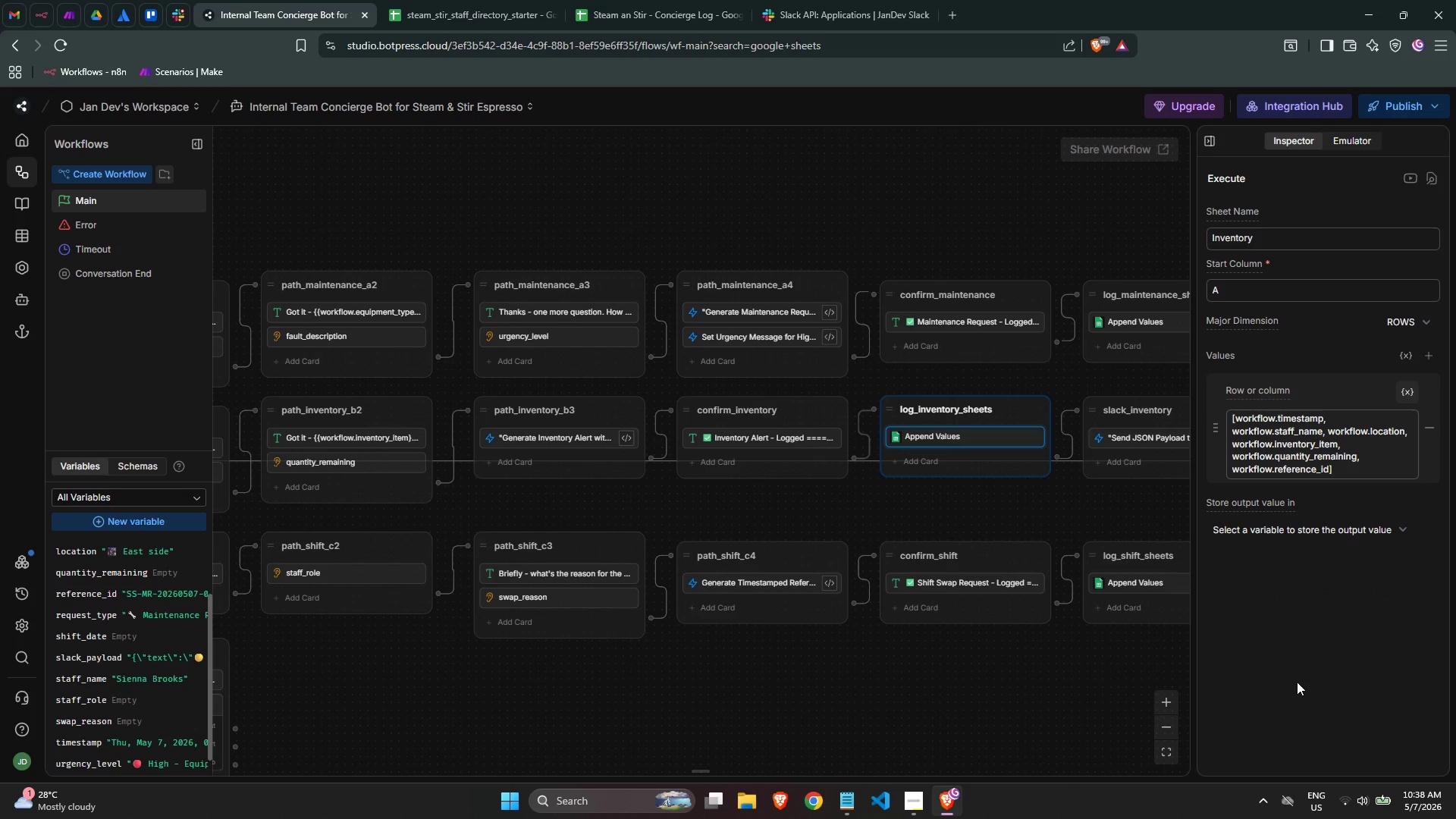 
left_click([1299, 680])
 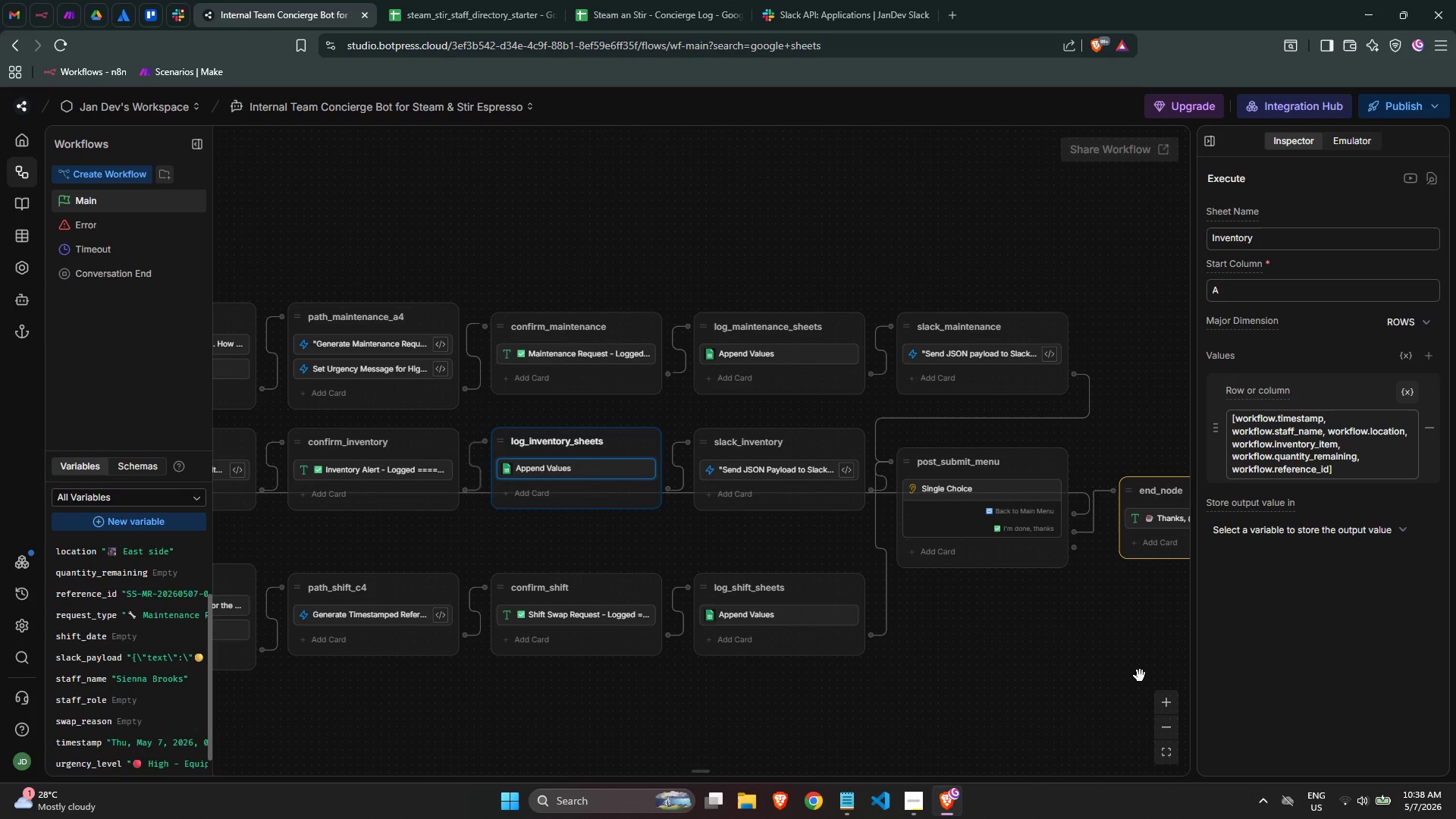 
wait(30.88)
 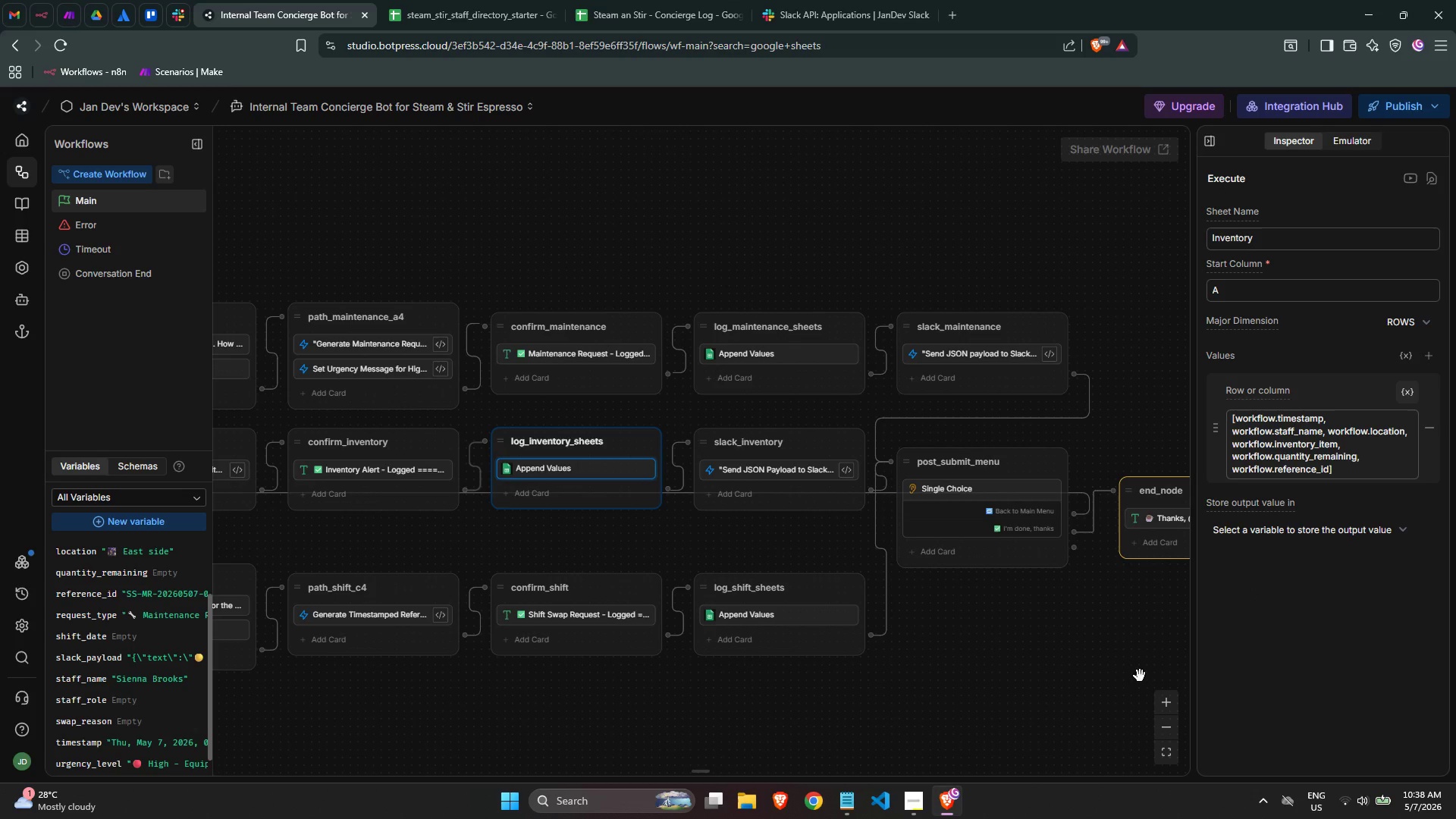 
left_click([591, 620])
 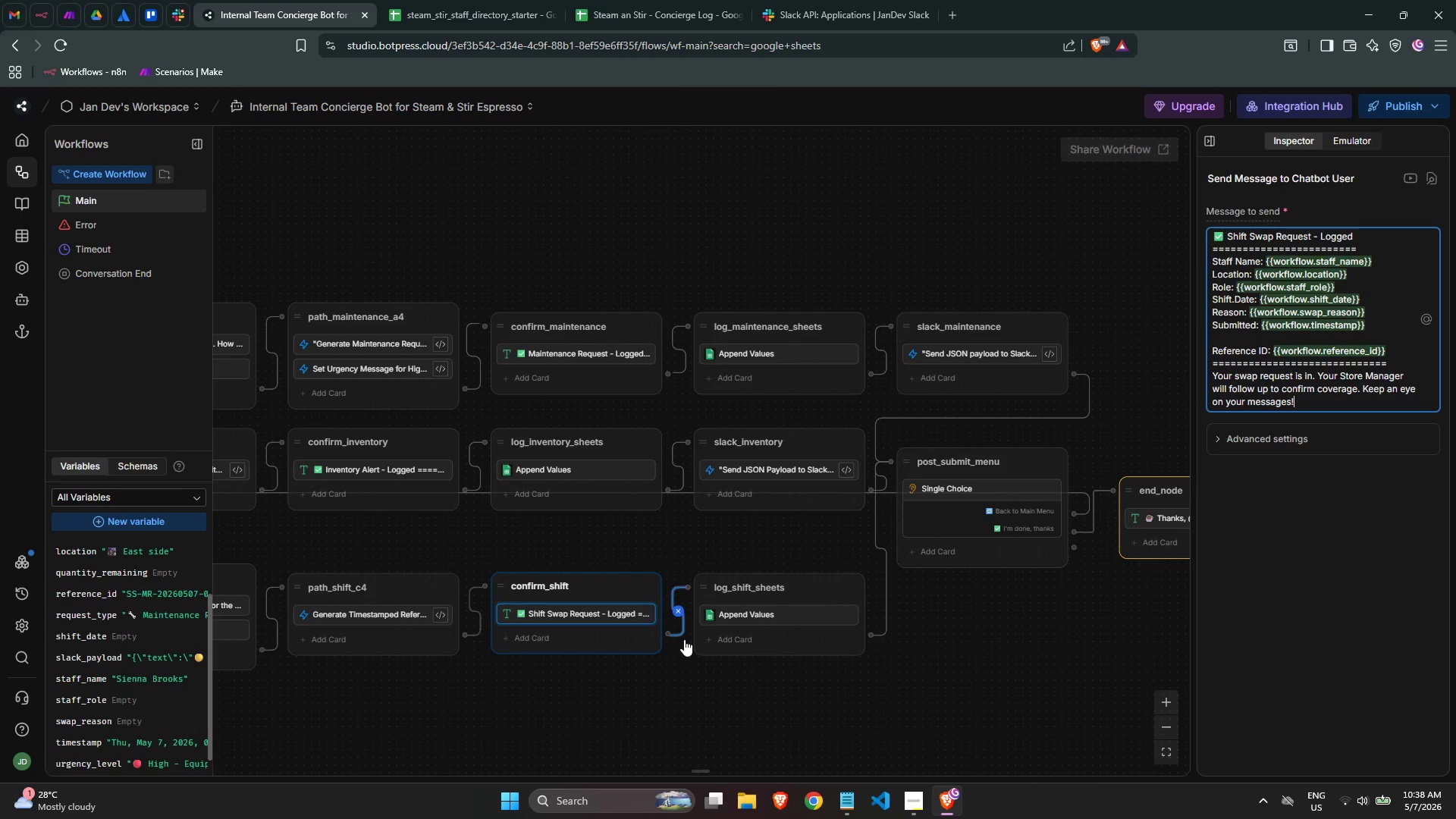 
wait(5.17)
 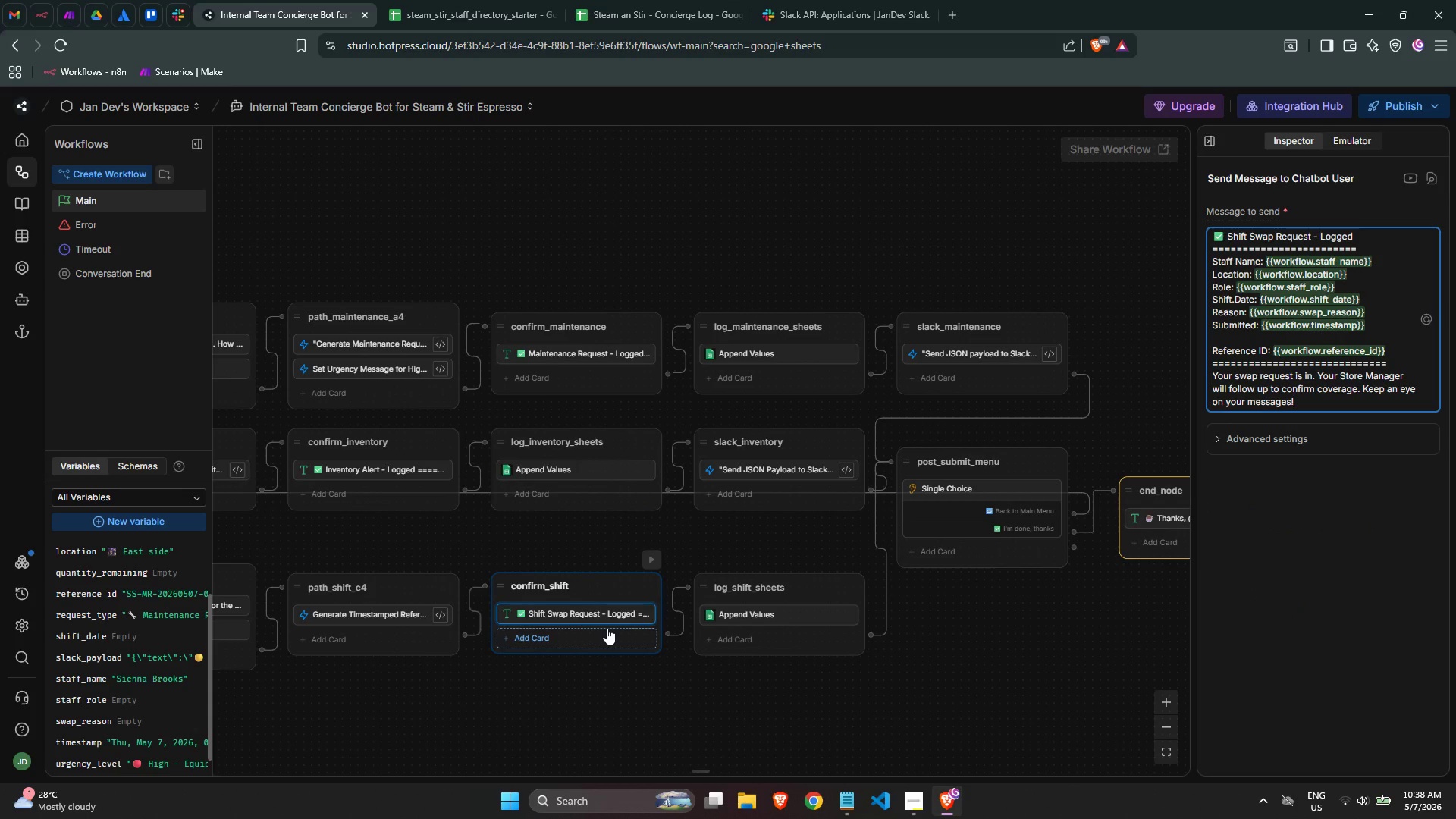 
left_click([1237, 303])
 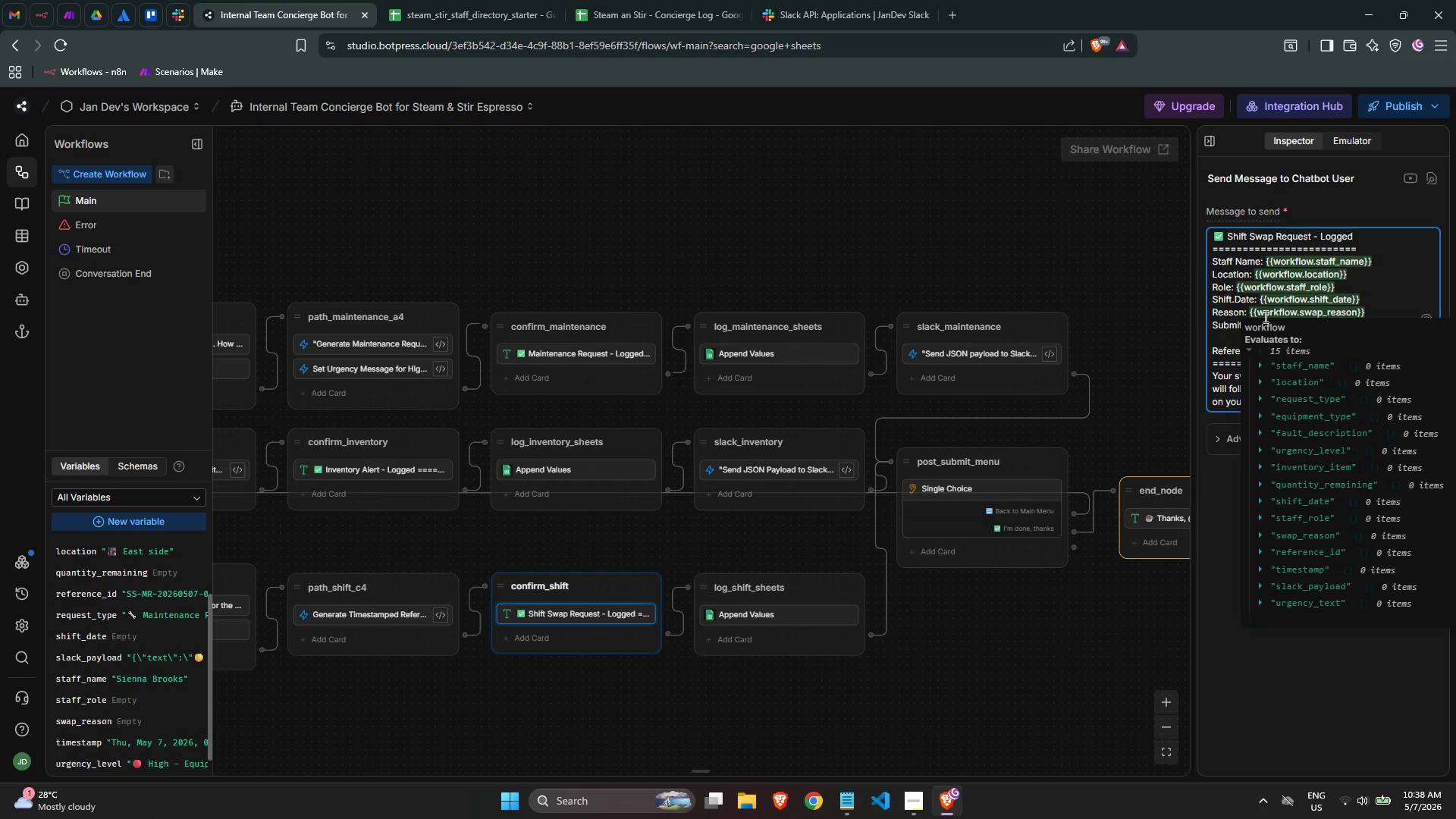 
key(Backspace)
 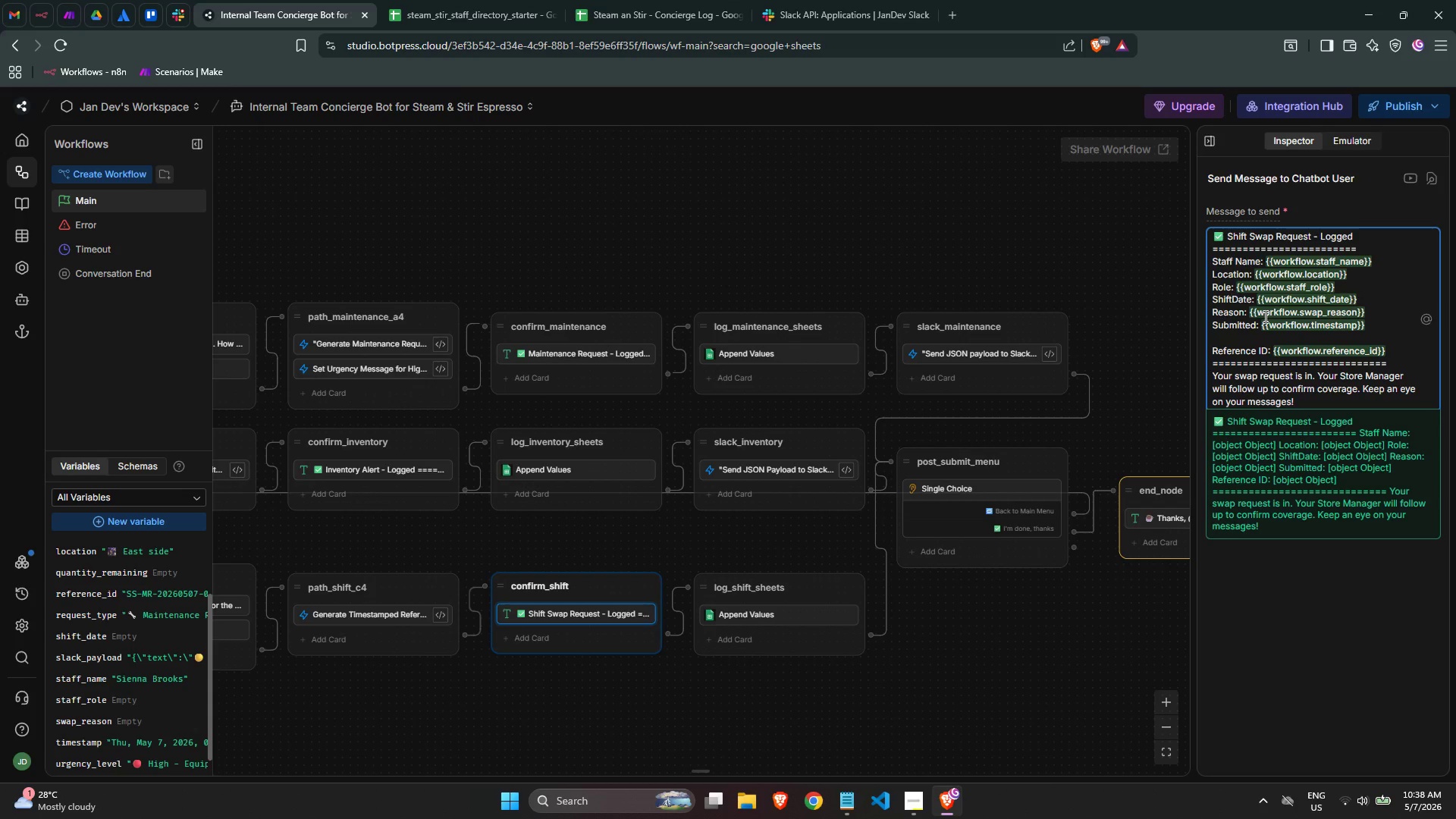 
key(Space)
 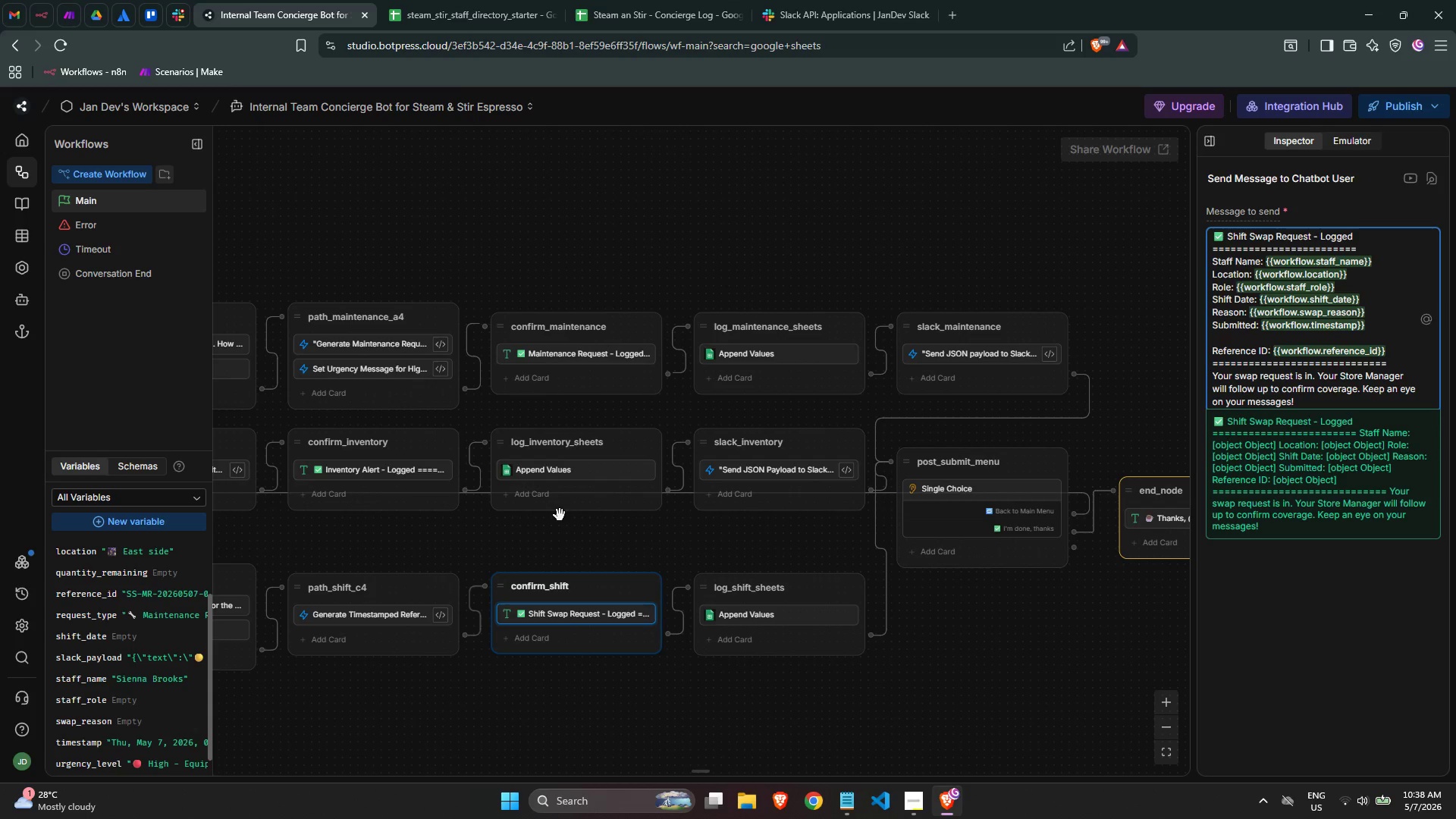 
wait(5.36)
 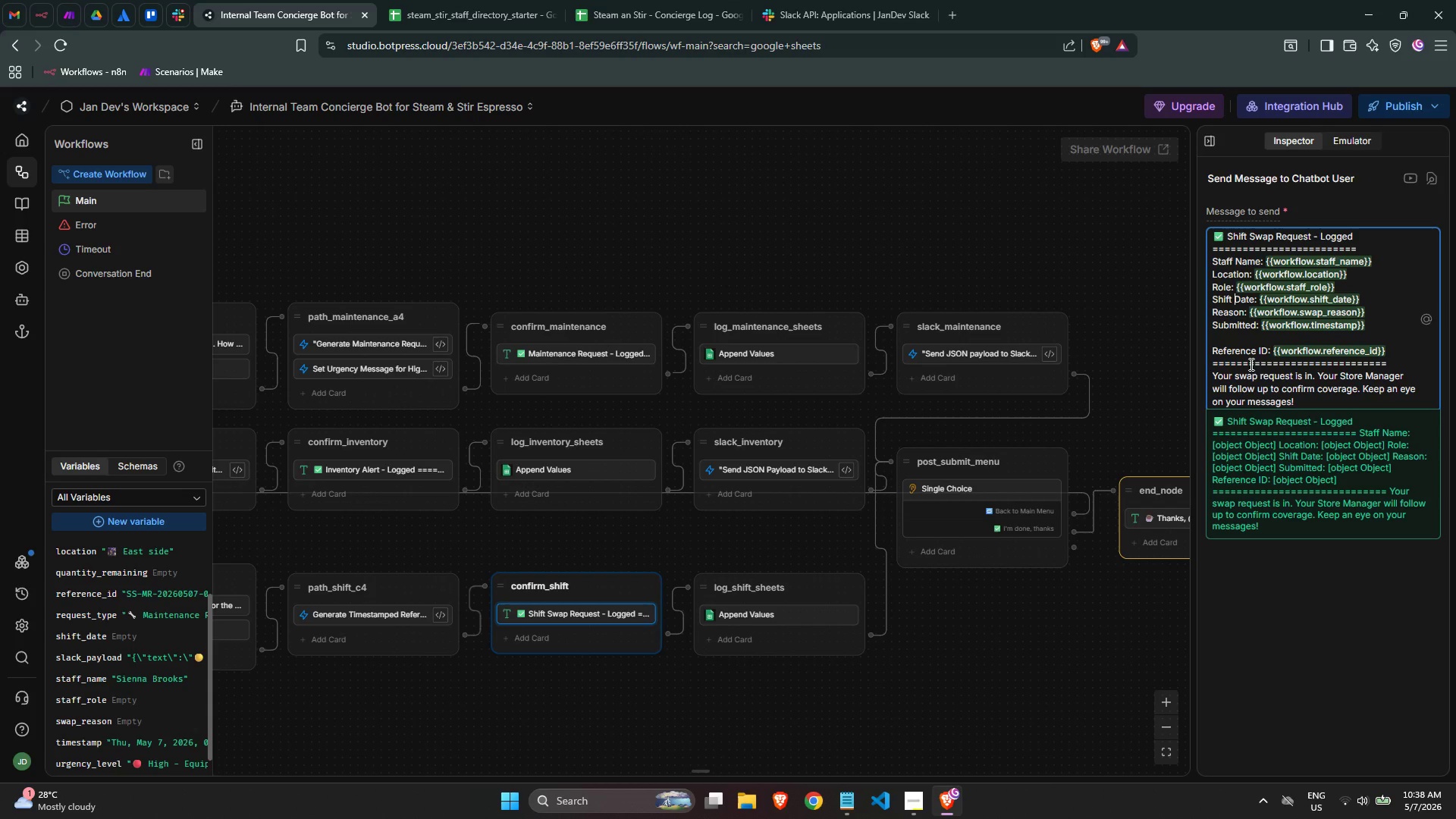 
left_click([397, 472])
 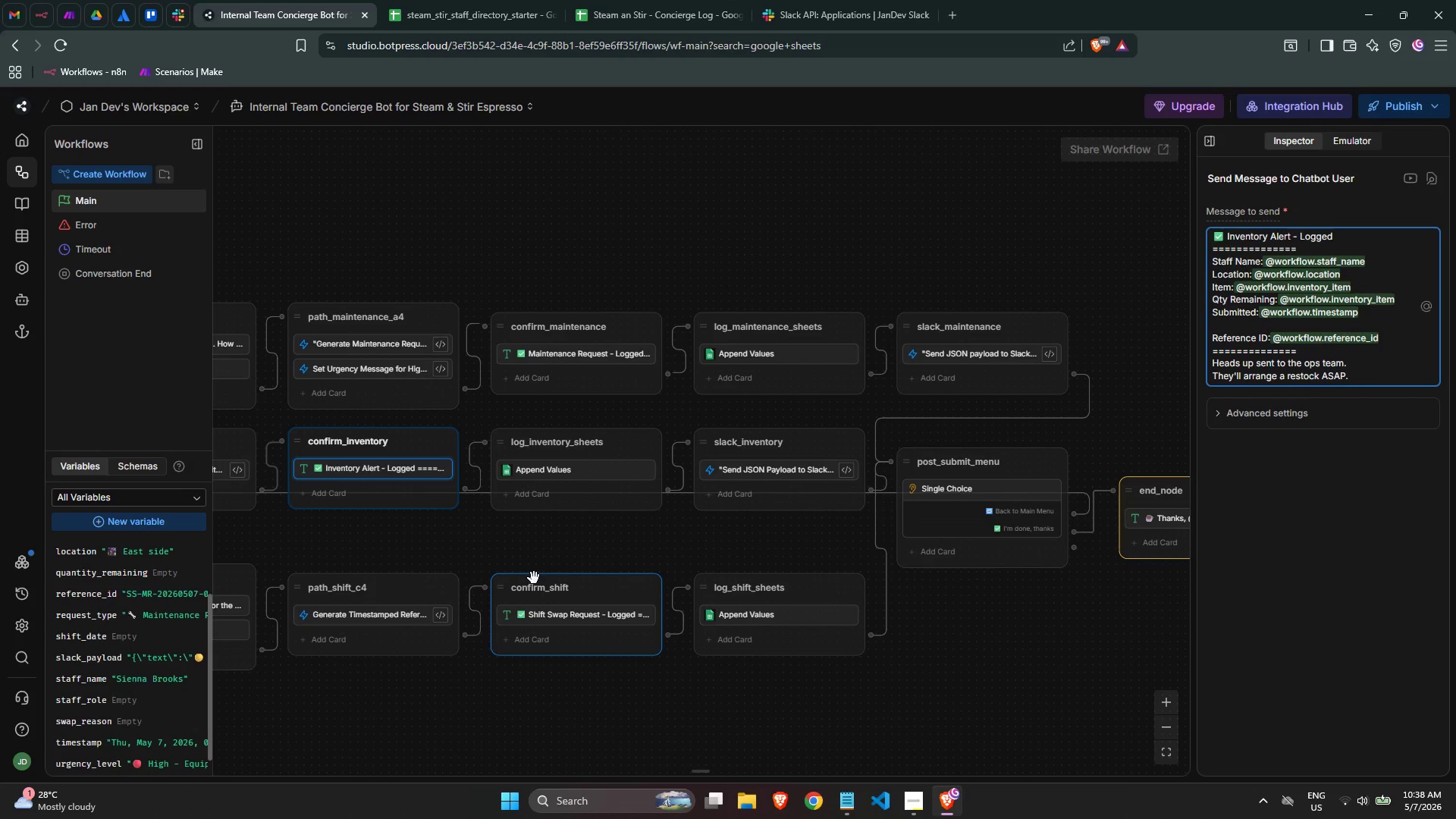 
left_click([560, 615])
 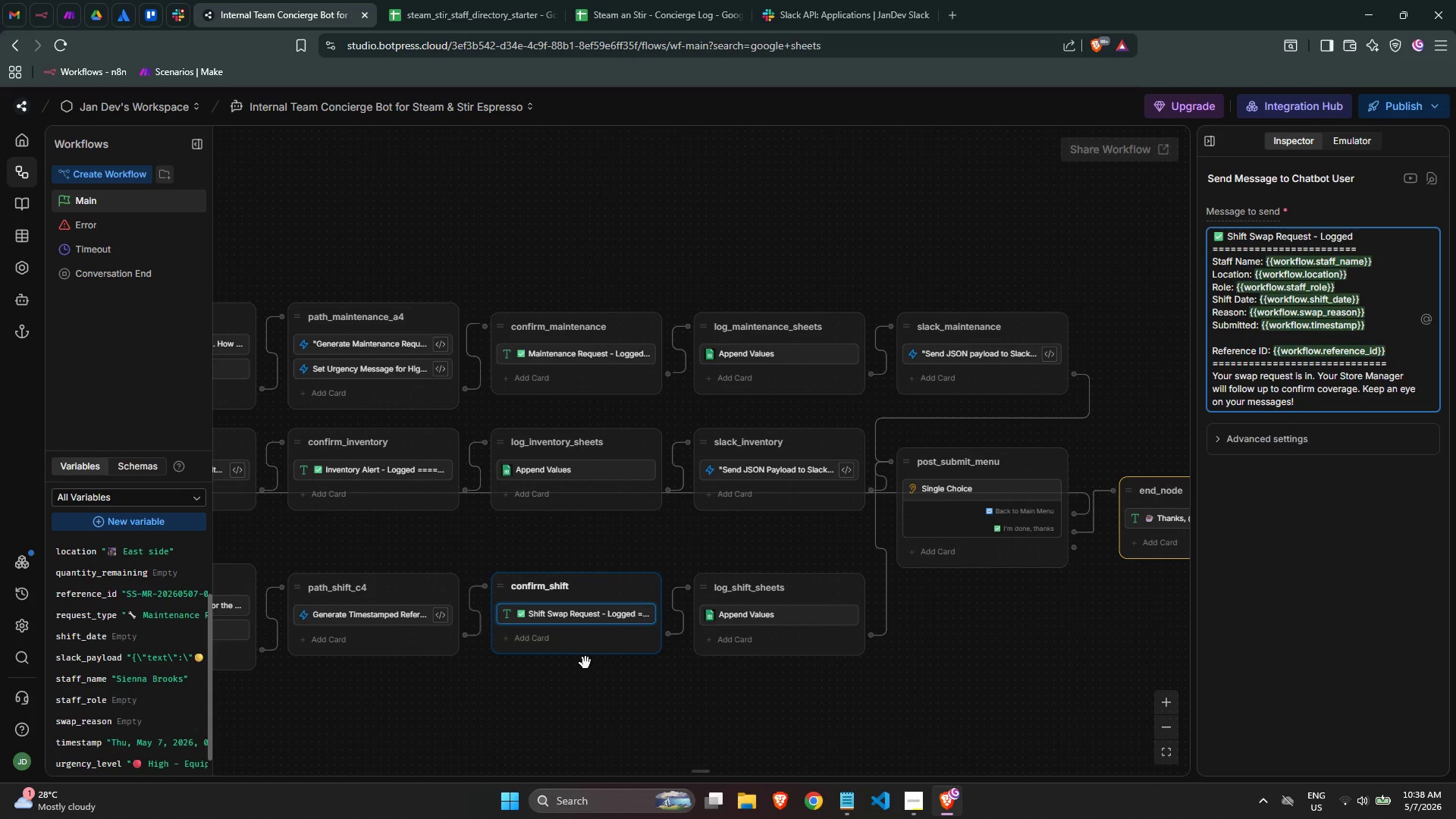 
left_click([393, 468])
 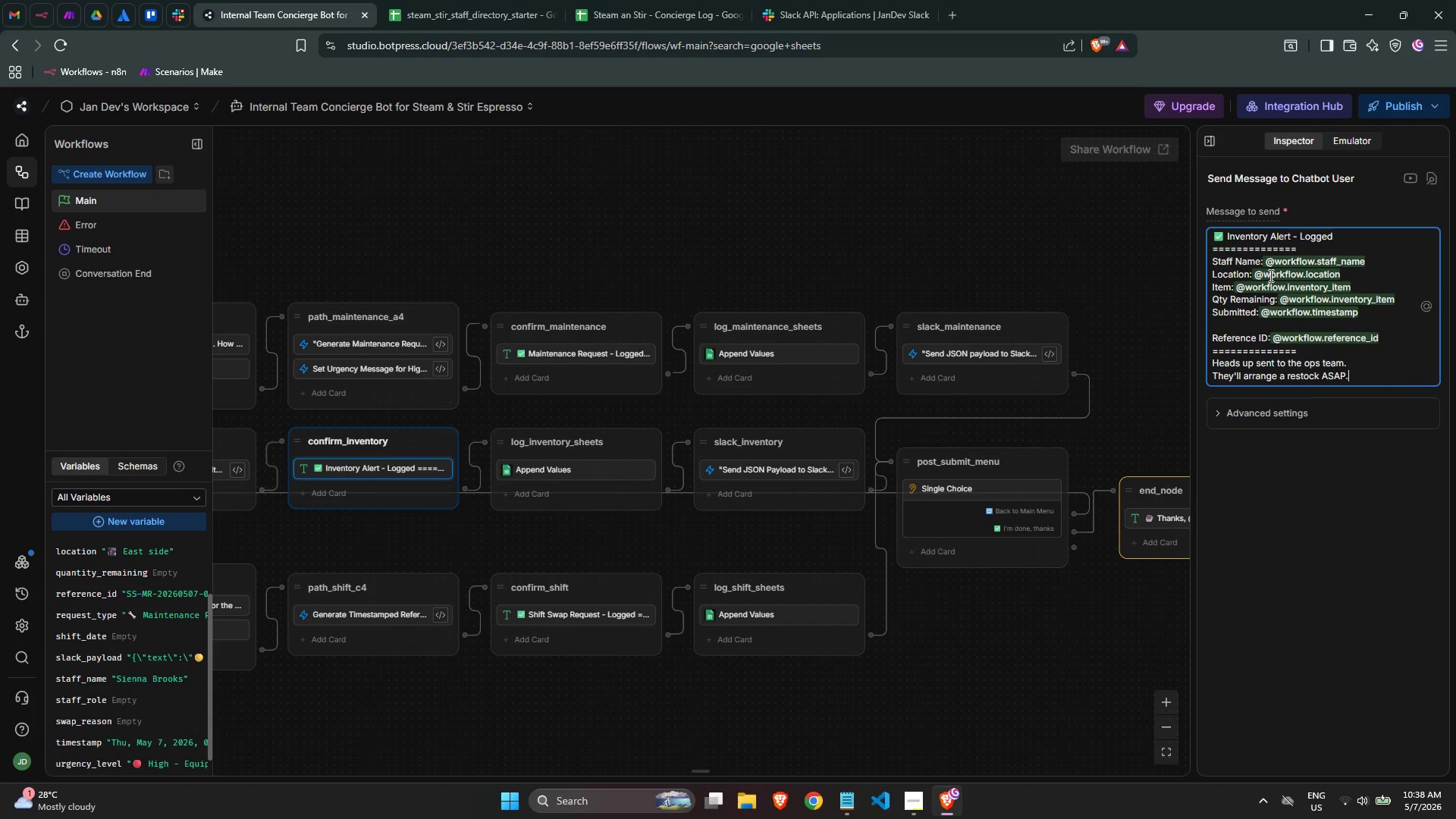 
left_click([1375, 256])
 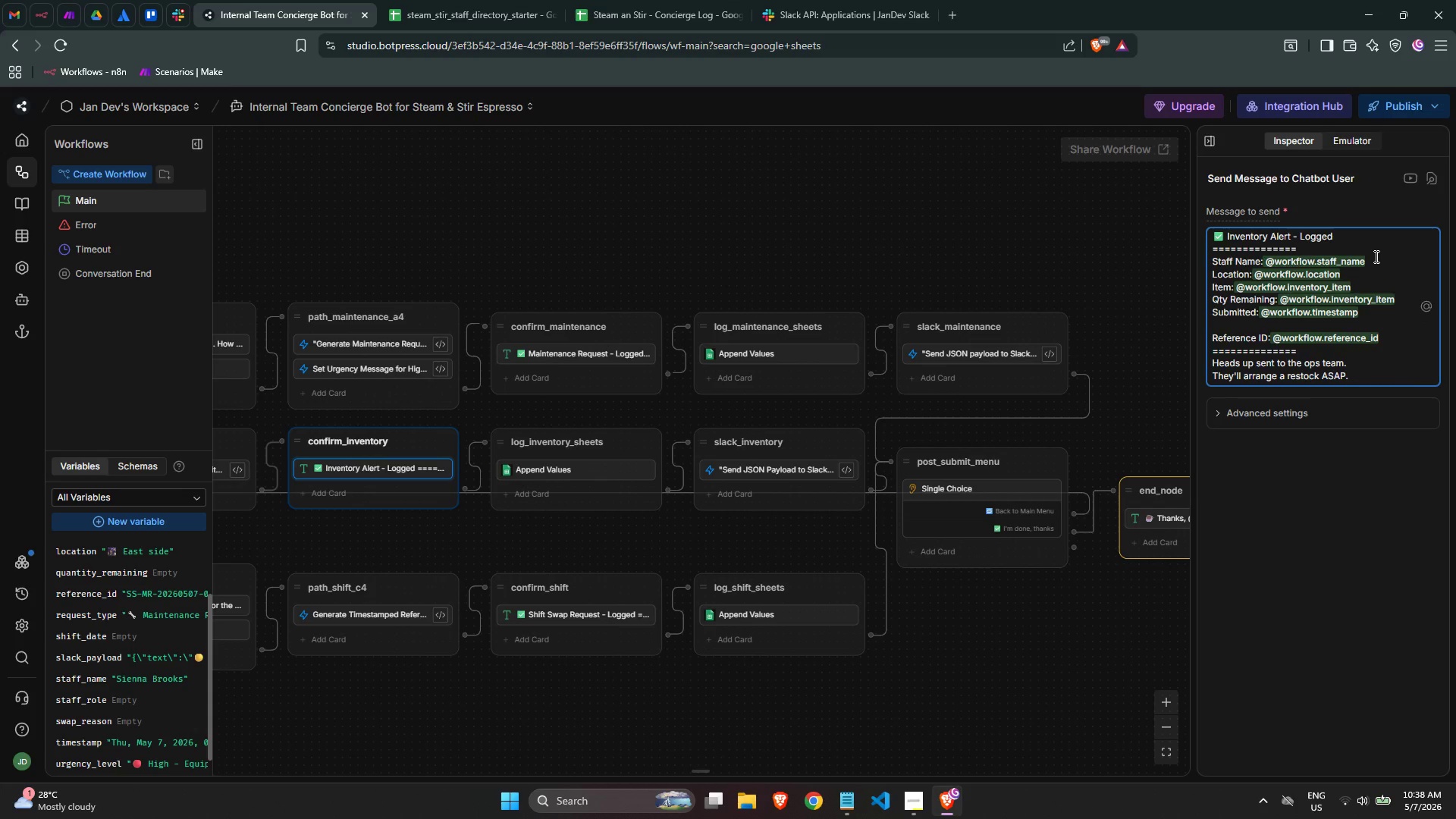 
hold_key(key=ArrowLeft, duration=1.19)
 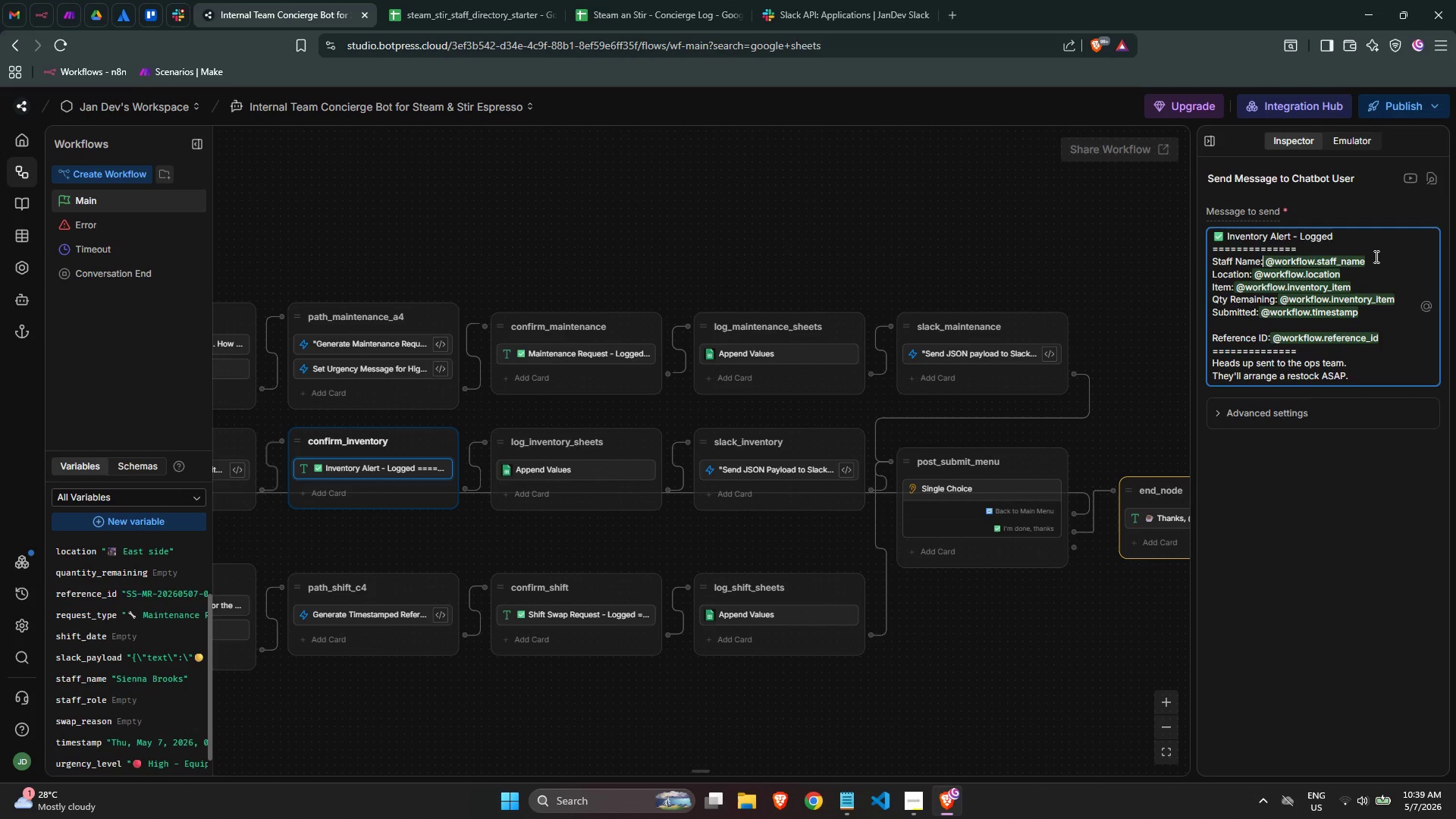 
key(ArrowLeft)
 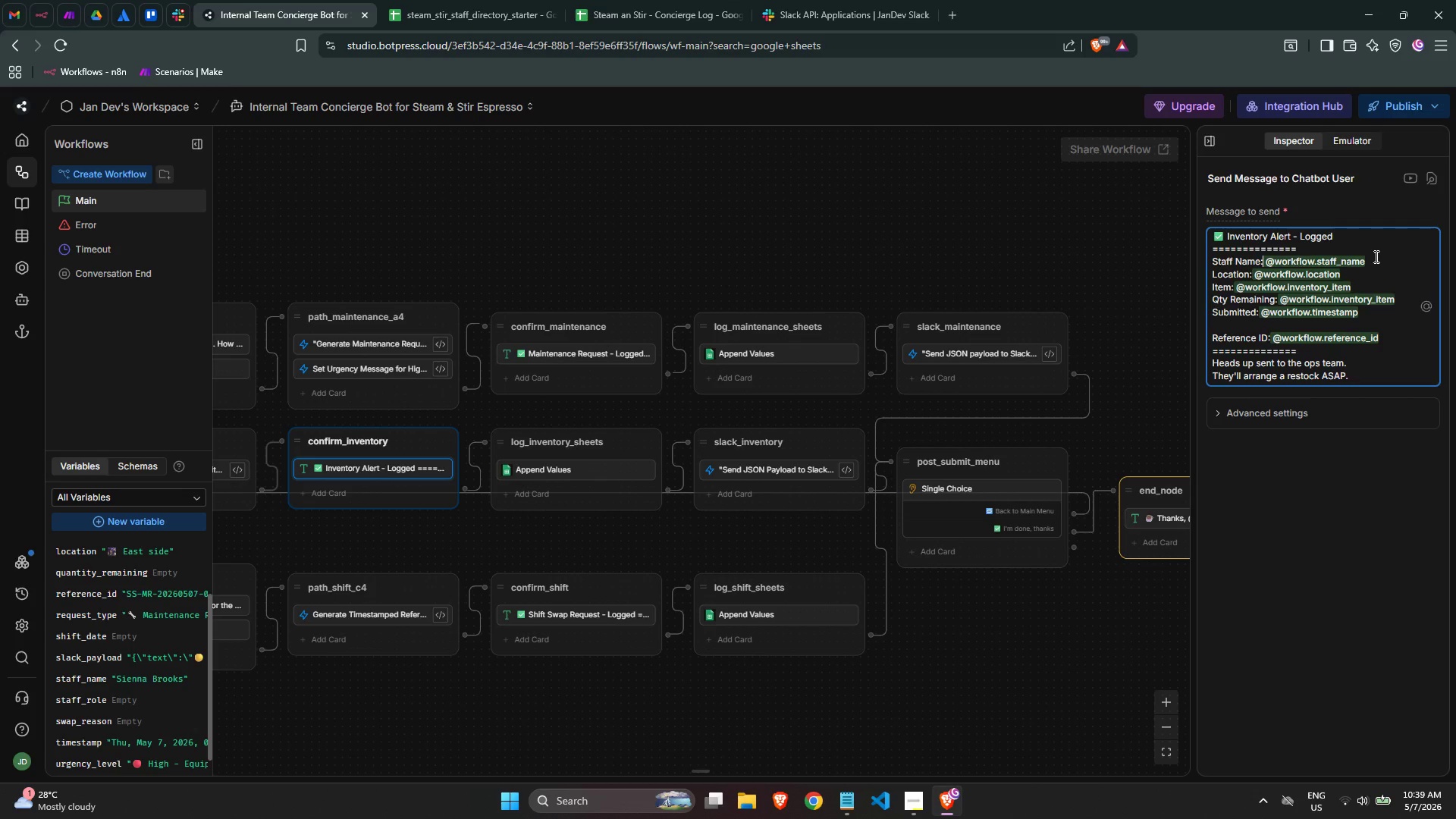 
key(Space)
 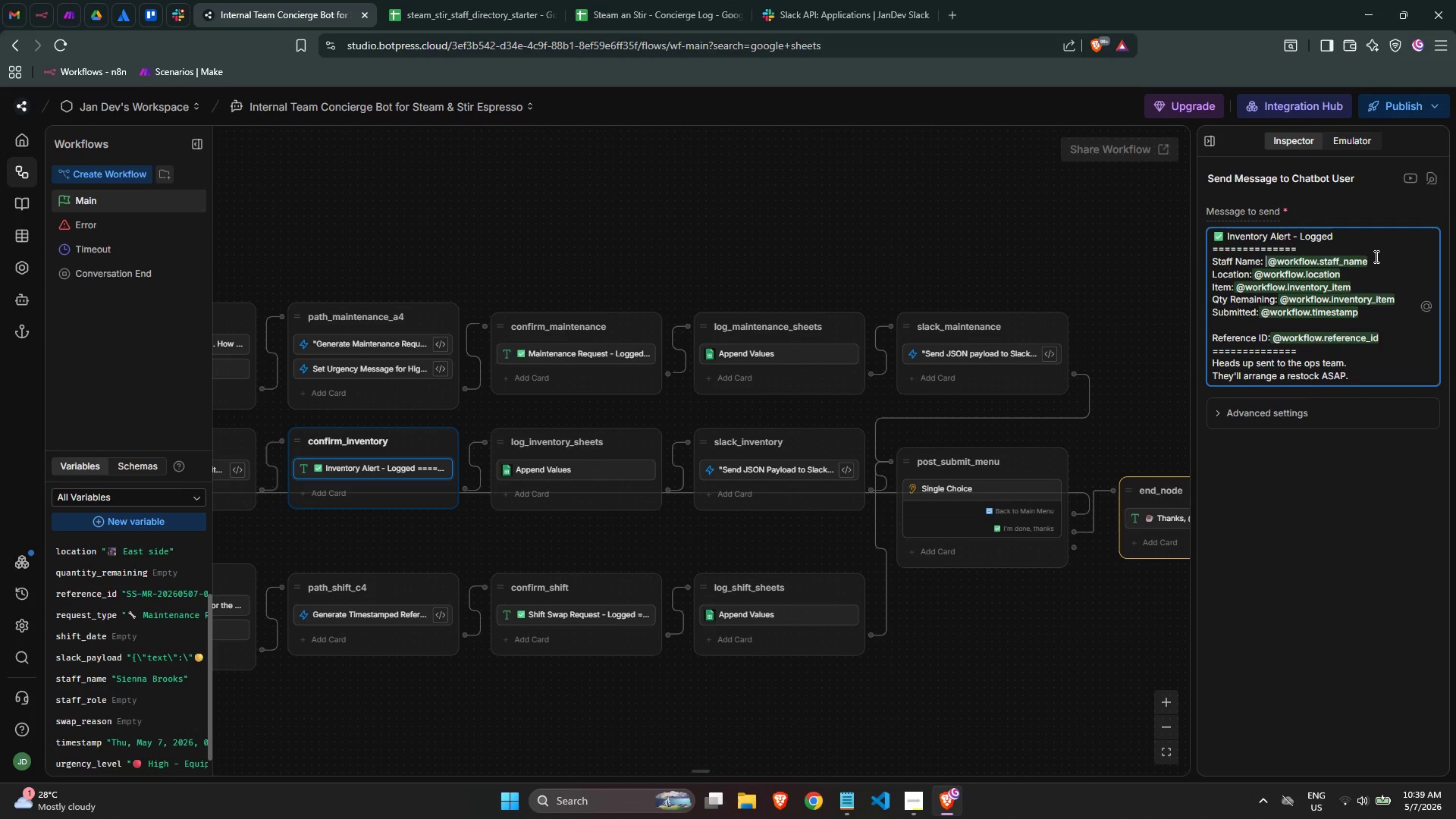 
key(ArrowRight)
 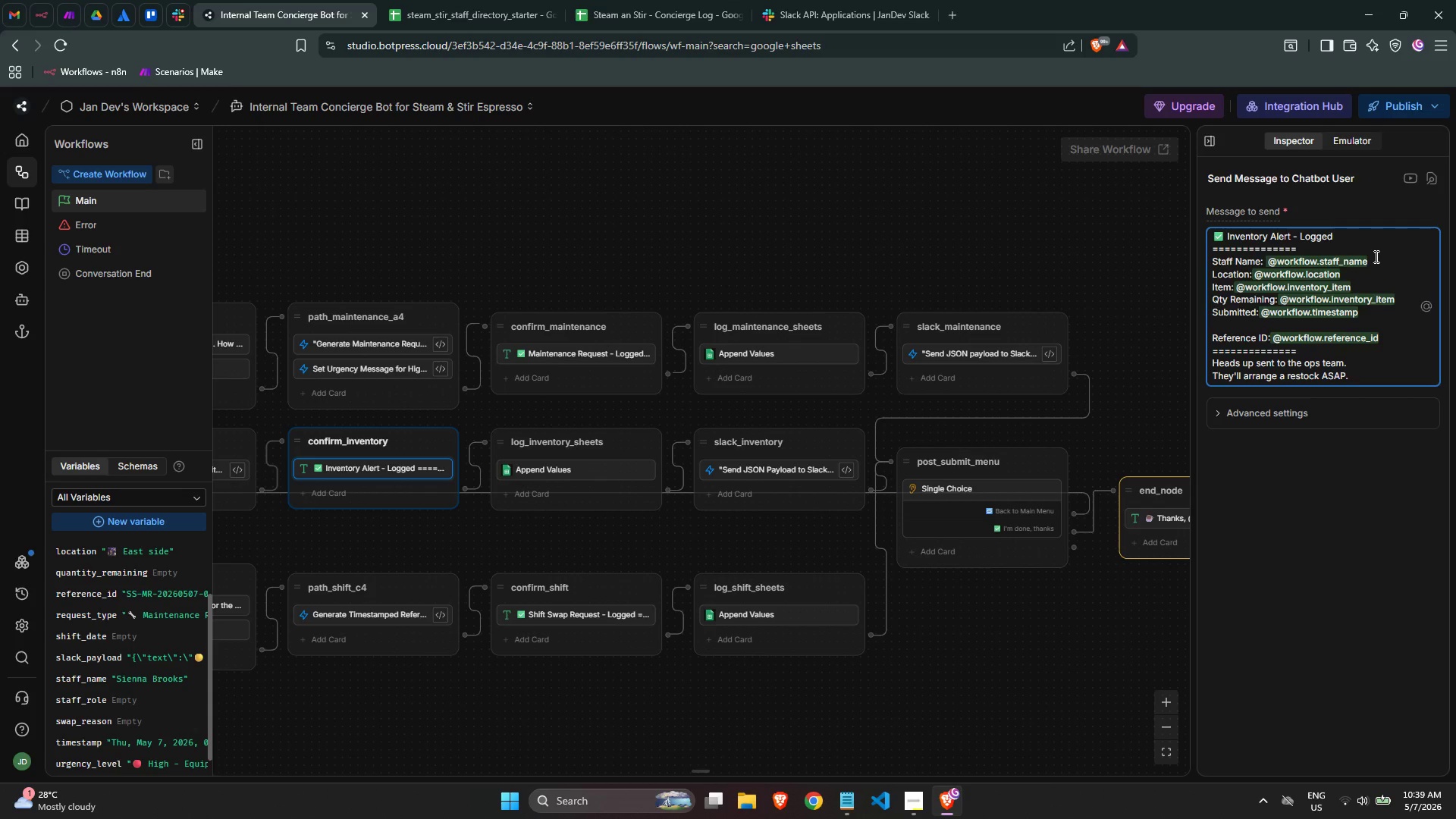 
key(NumLock)
 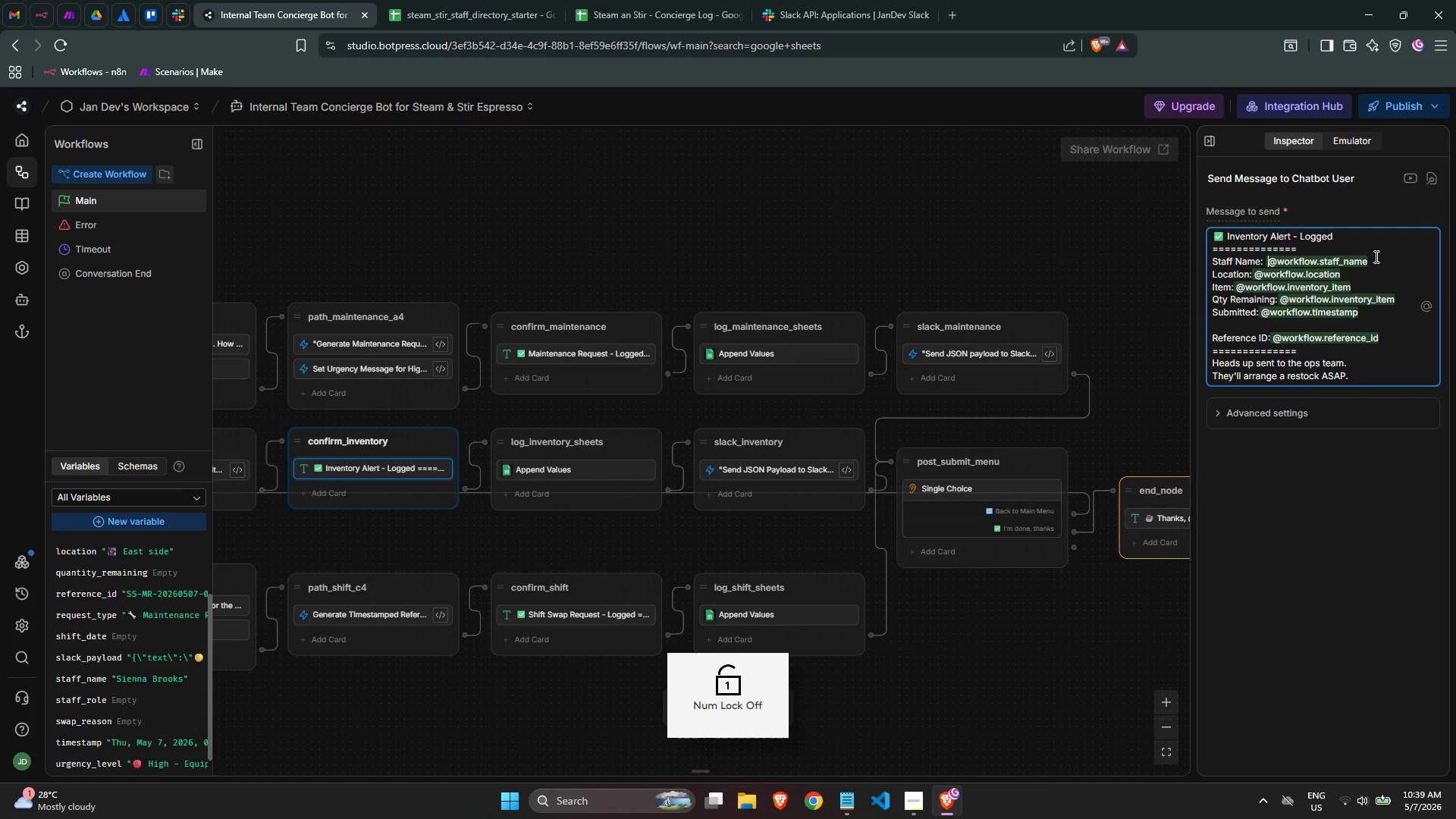 
key(NumLock)
 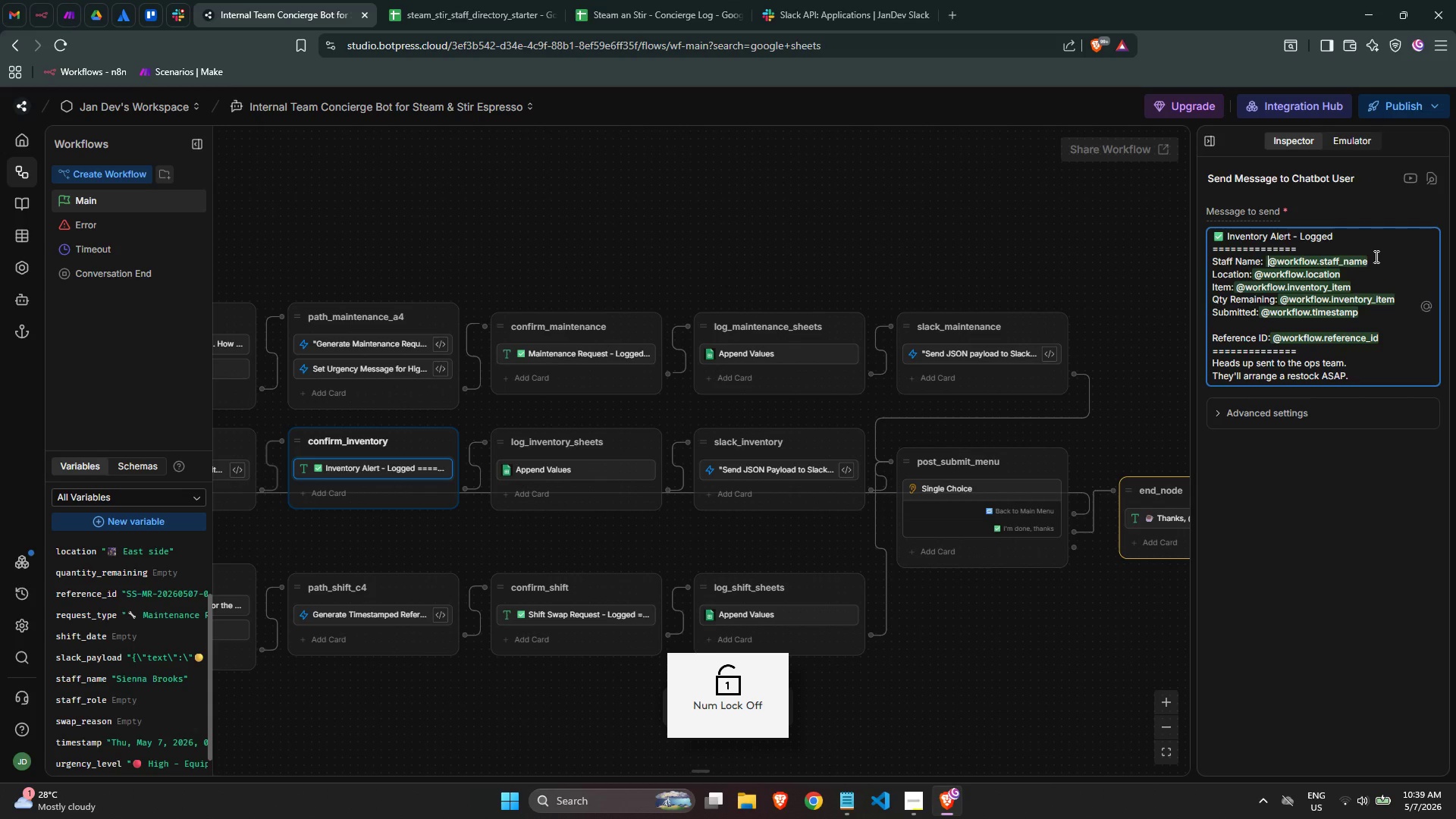 
key(NumLock)
 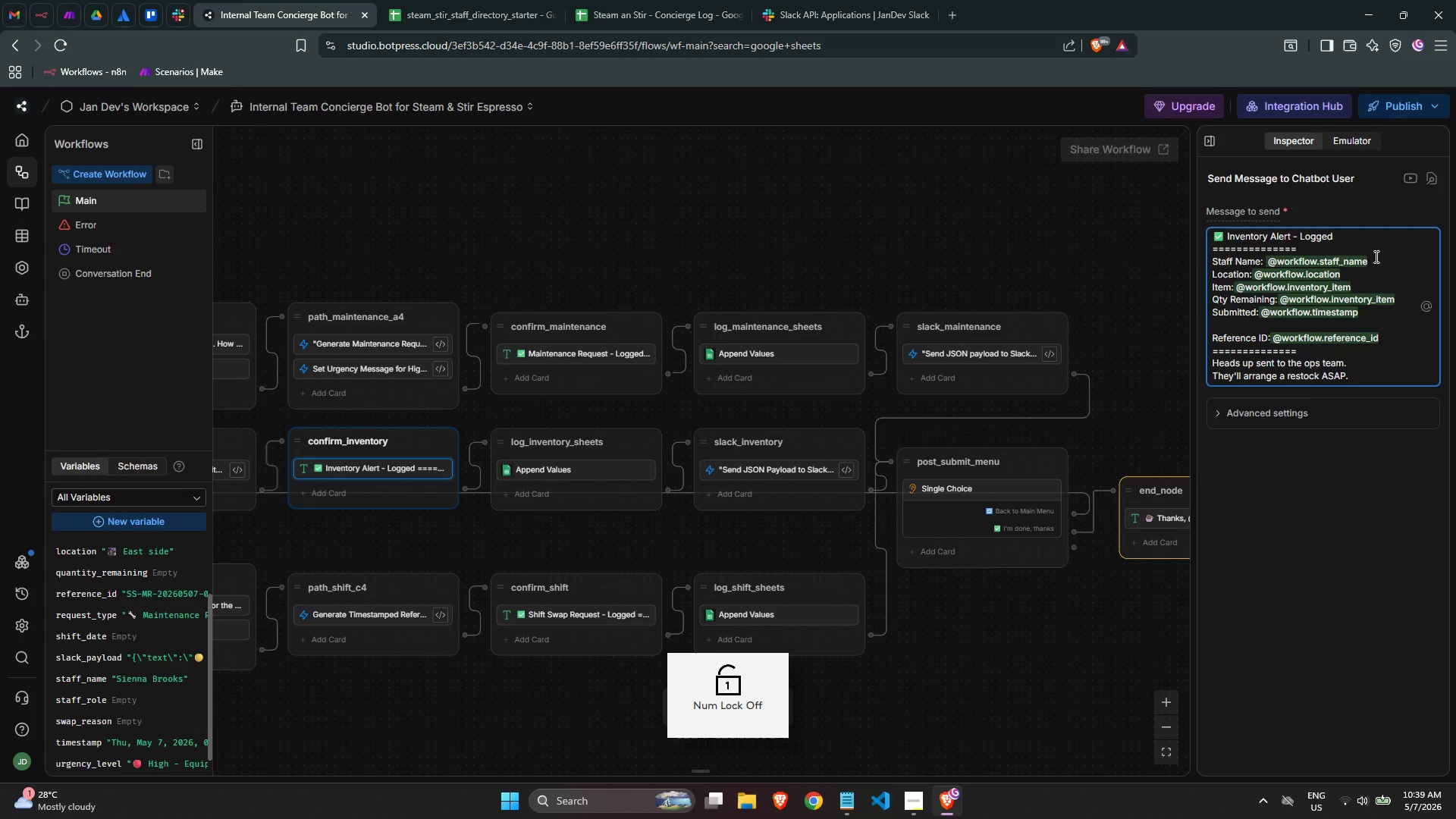 
key(NumLock)
 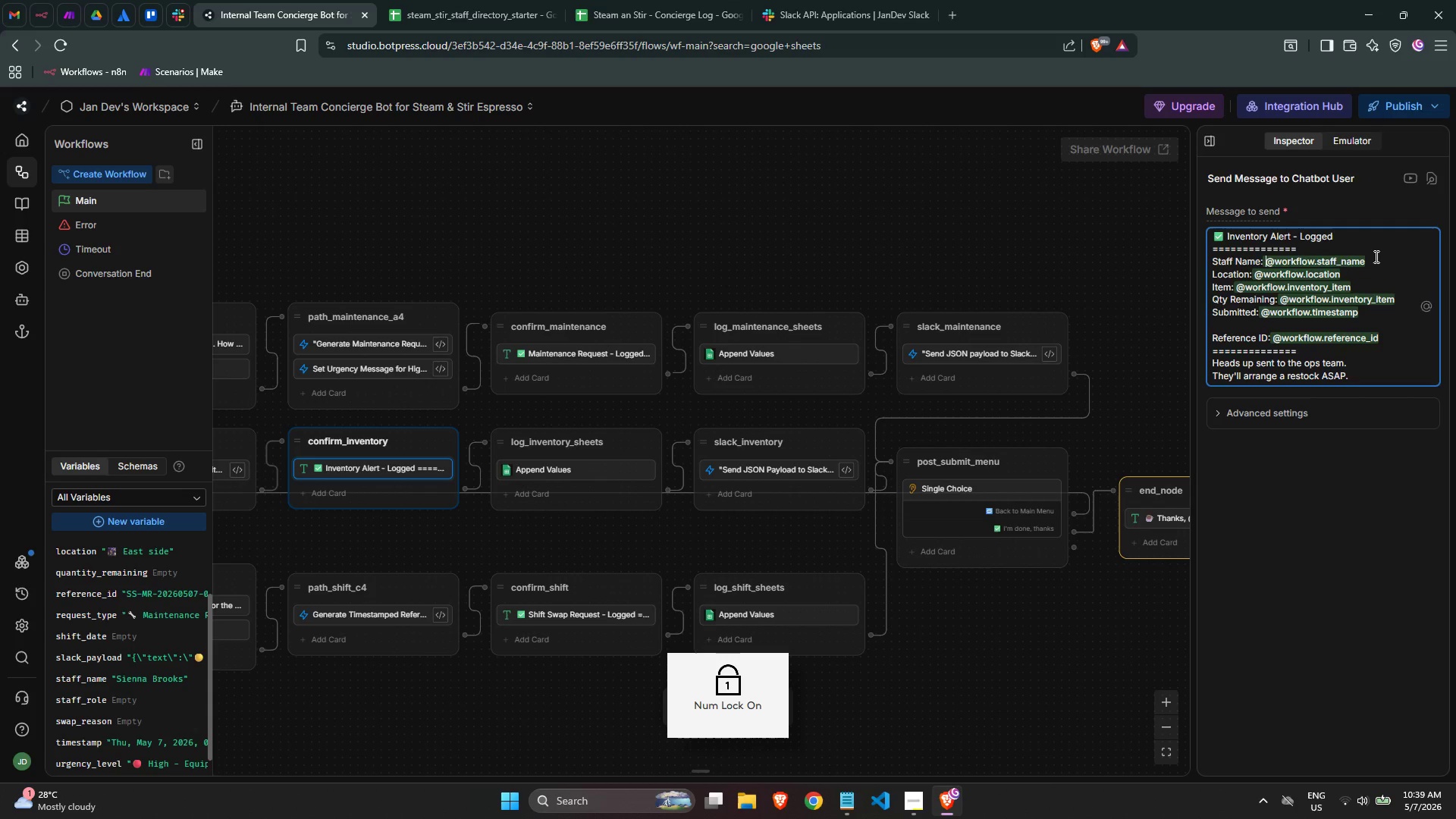 
key(Backspace)
 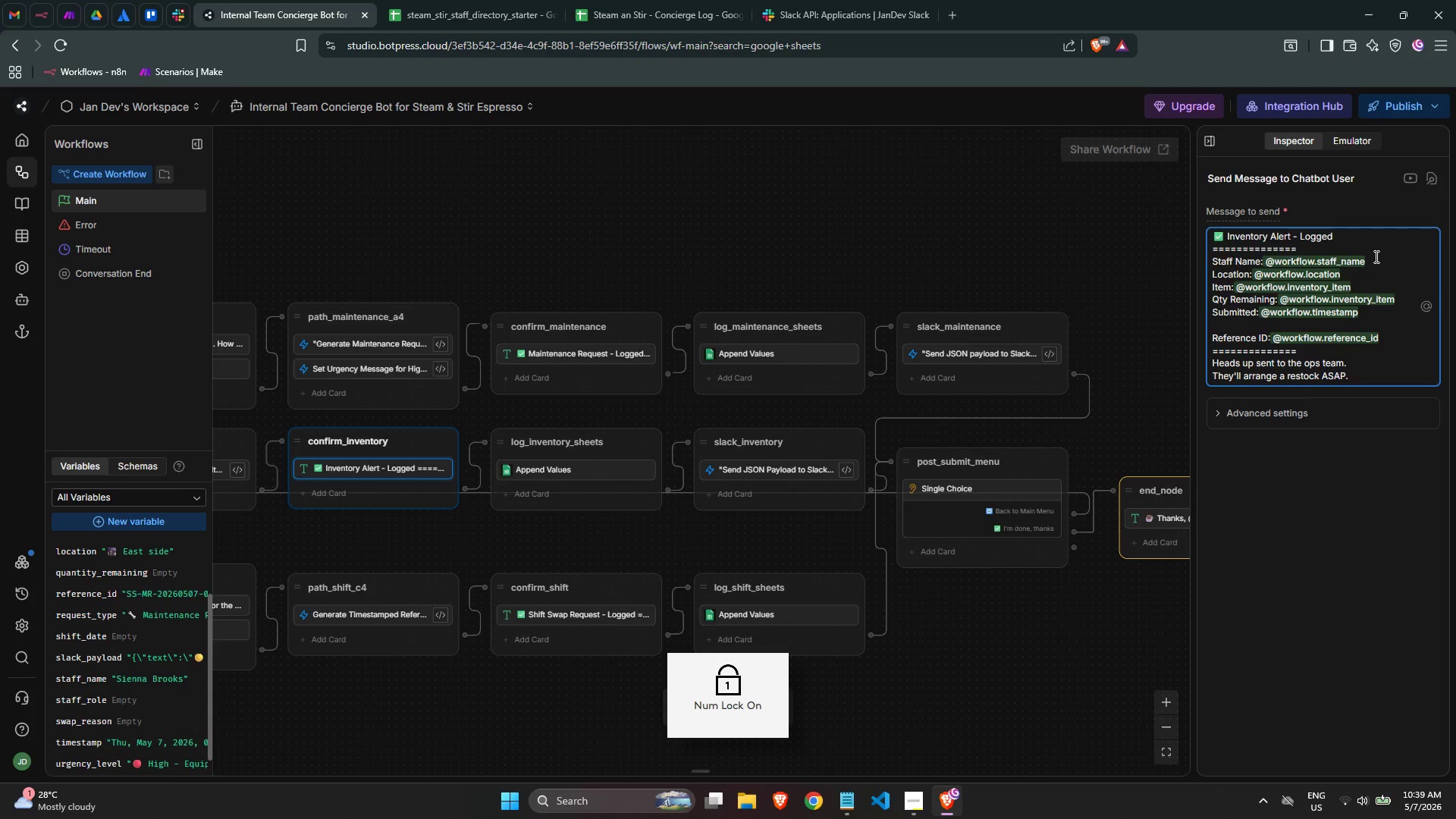 
key(Backspace)
 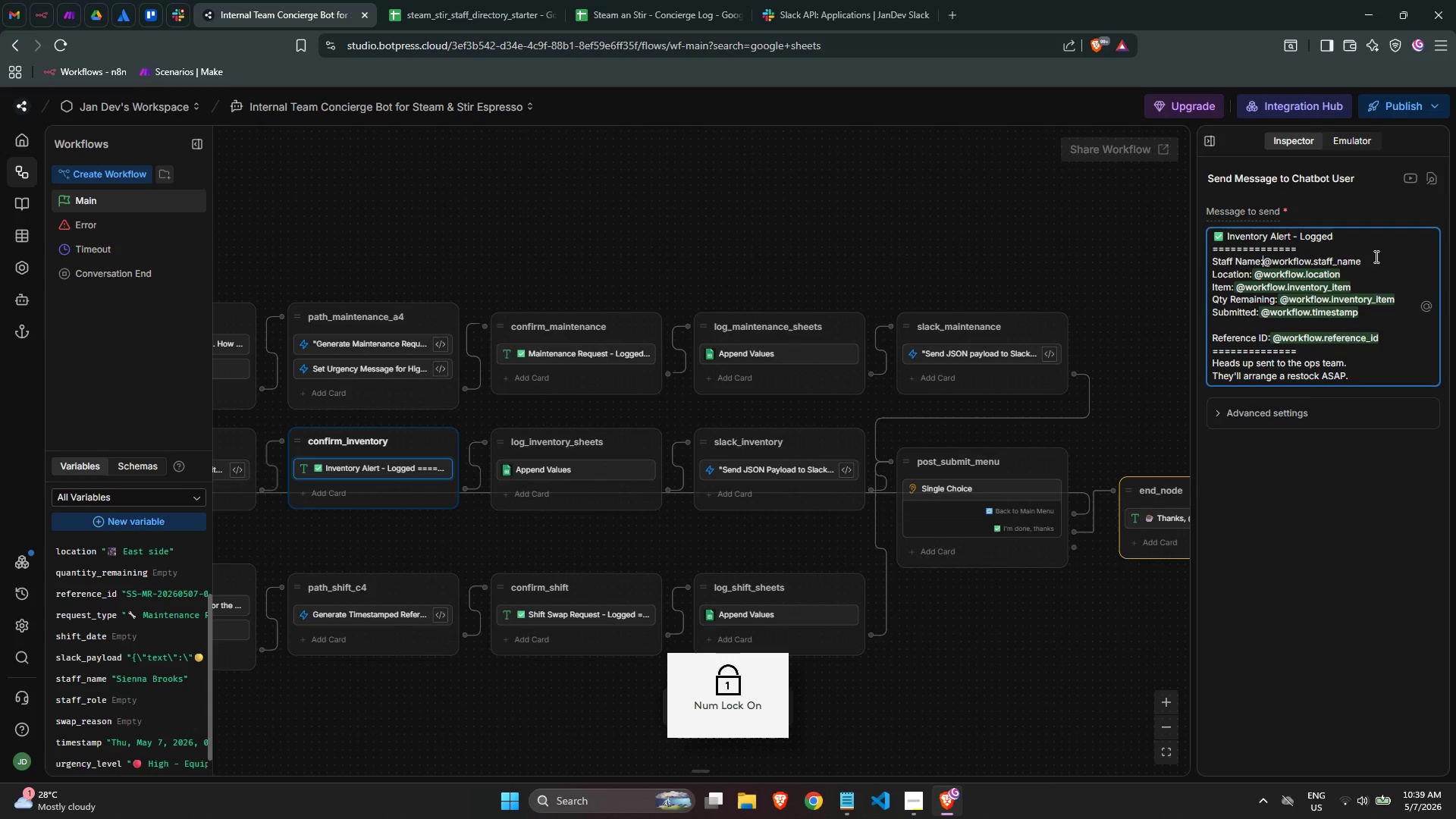 
key(Space)
 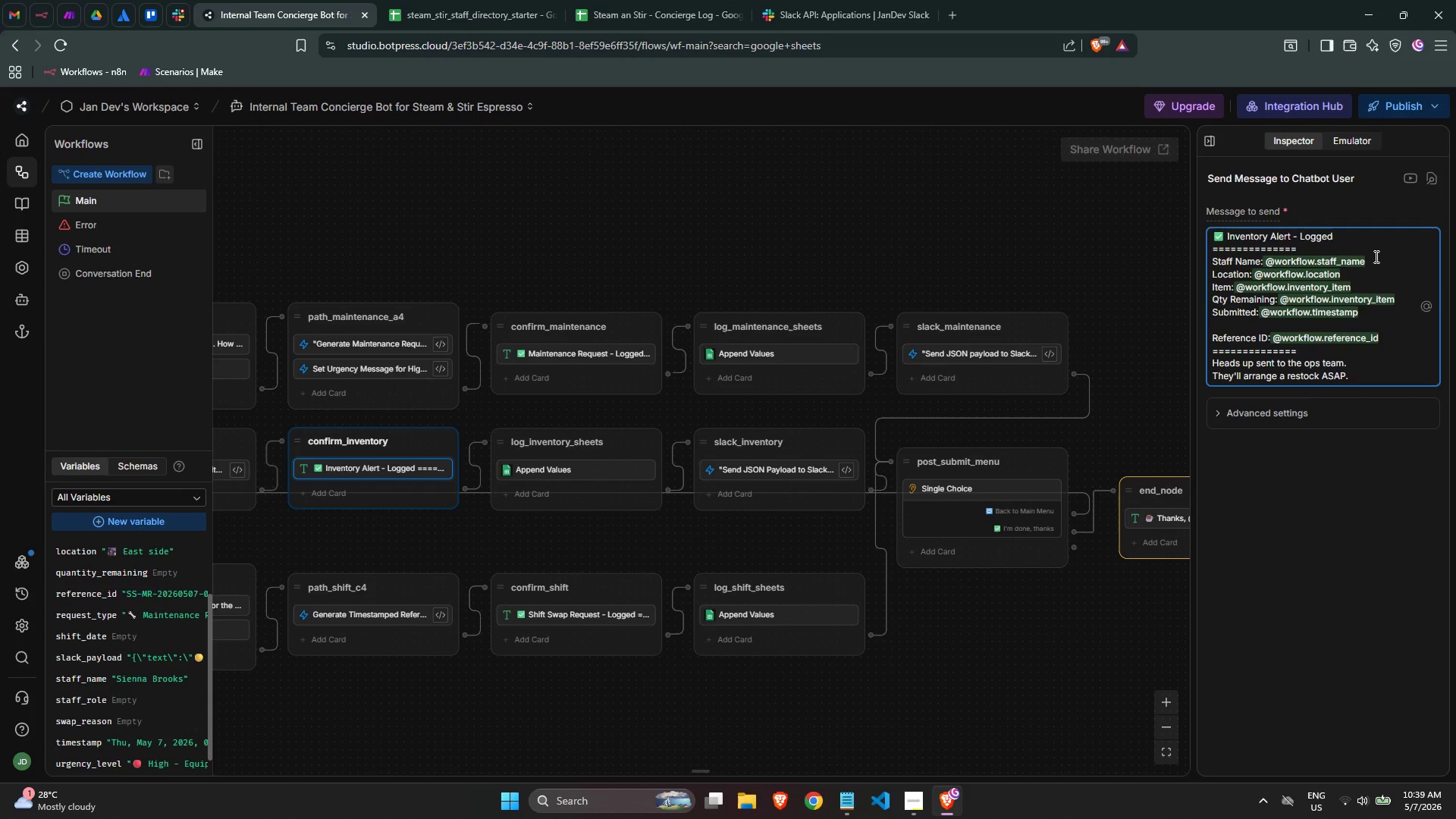 
key(ArrowDown)
 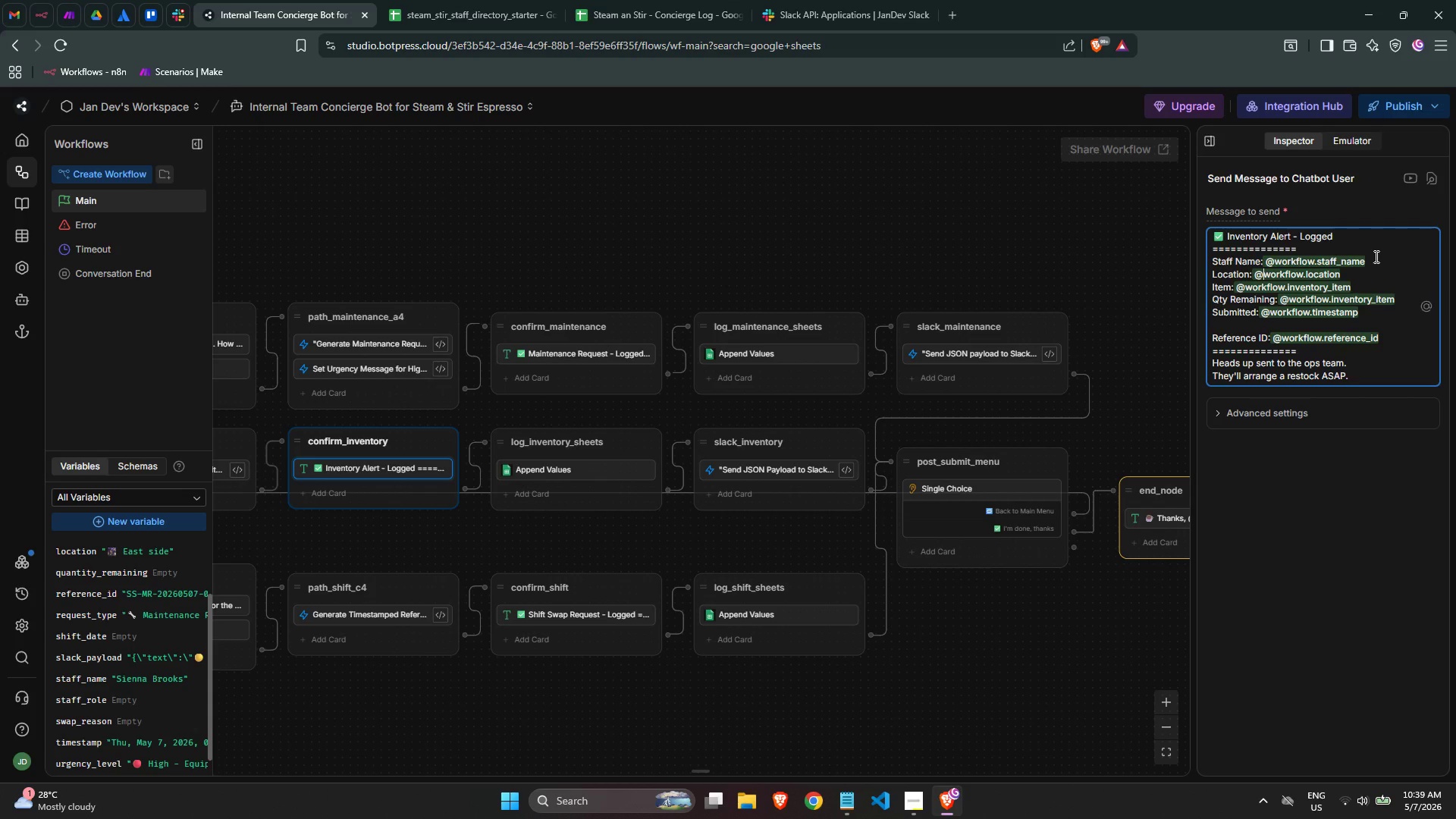 
key(ArrowDown)
 